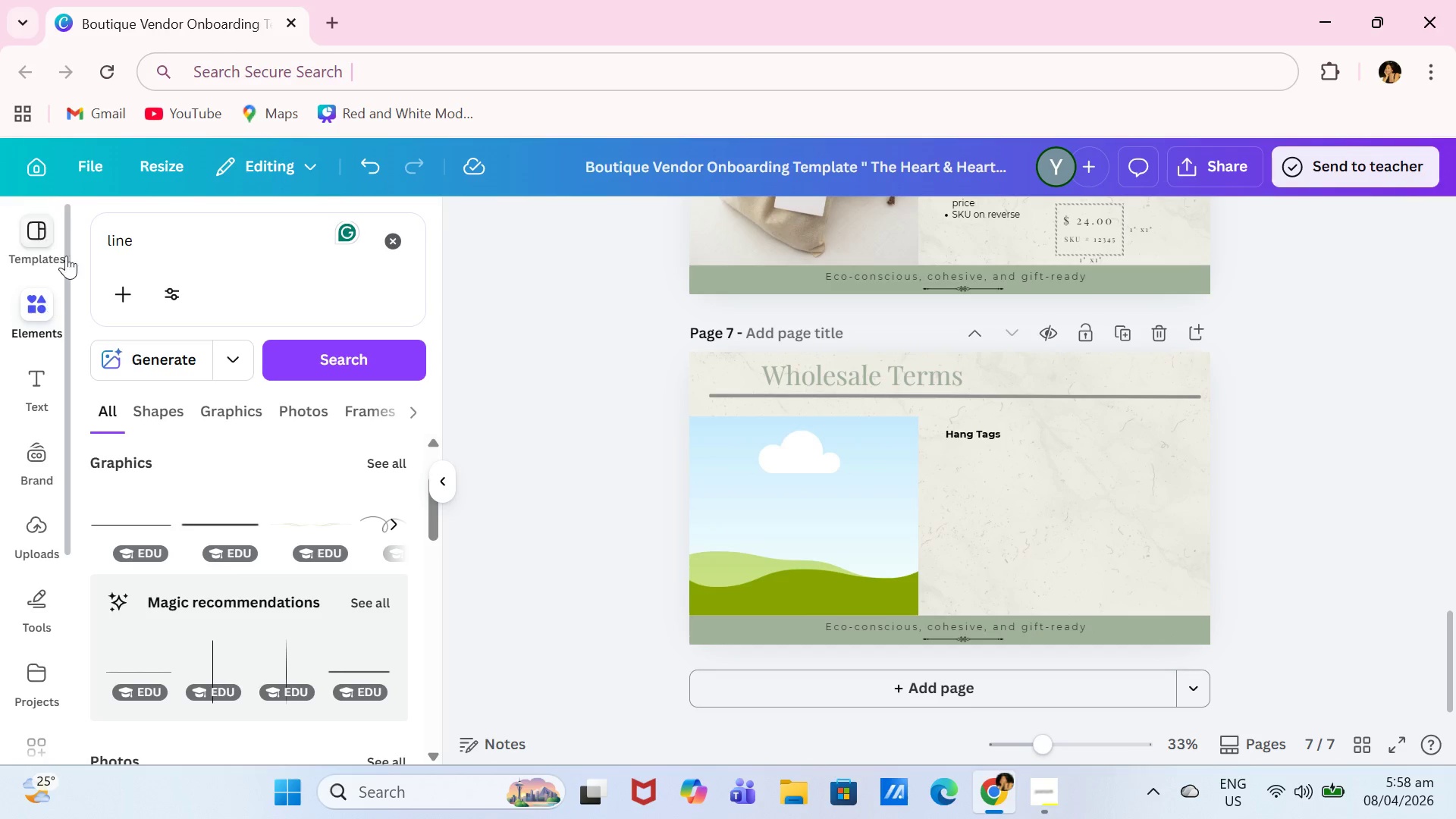 
left_click([398, 250])
 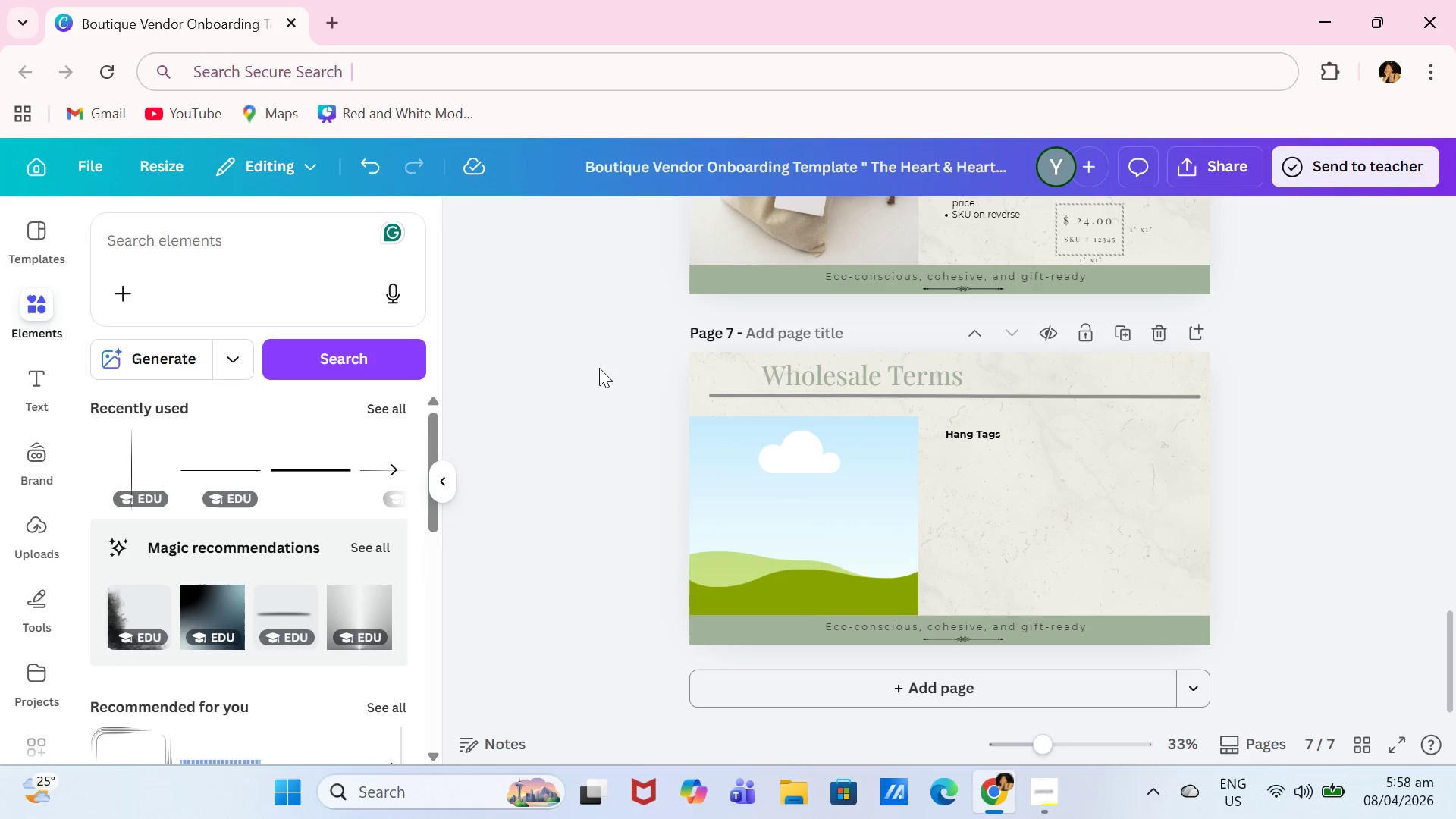 
left_click([784, 549])
 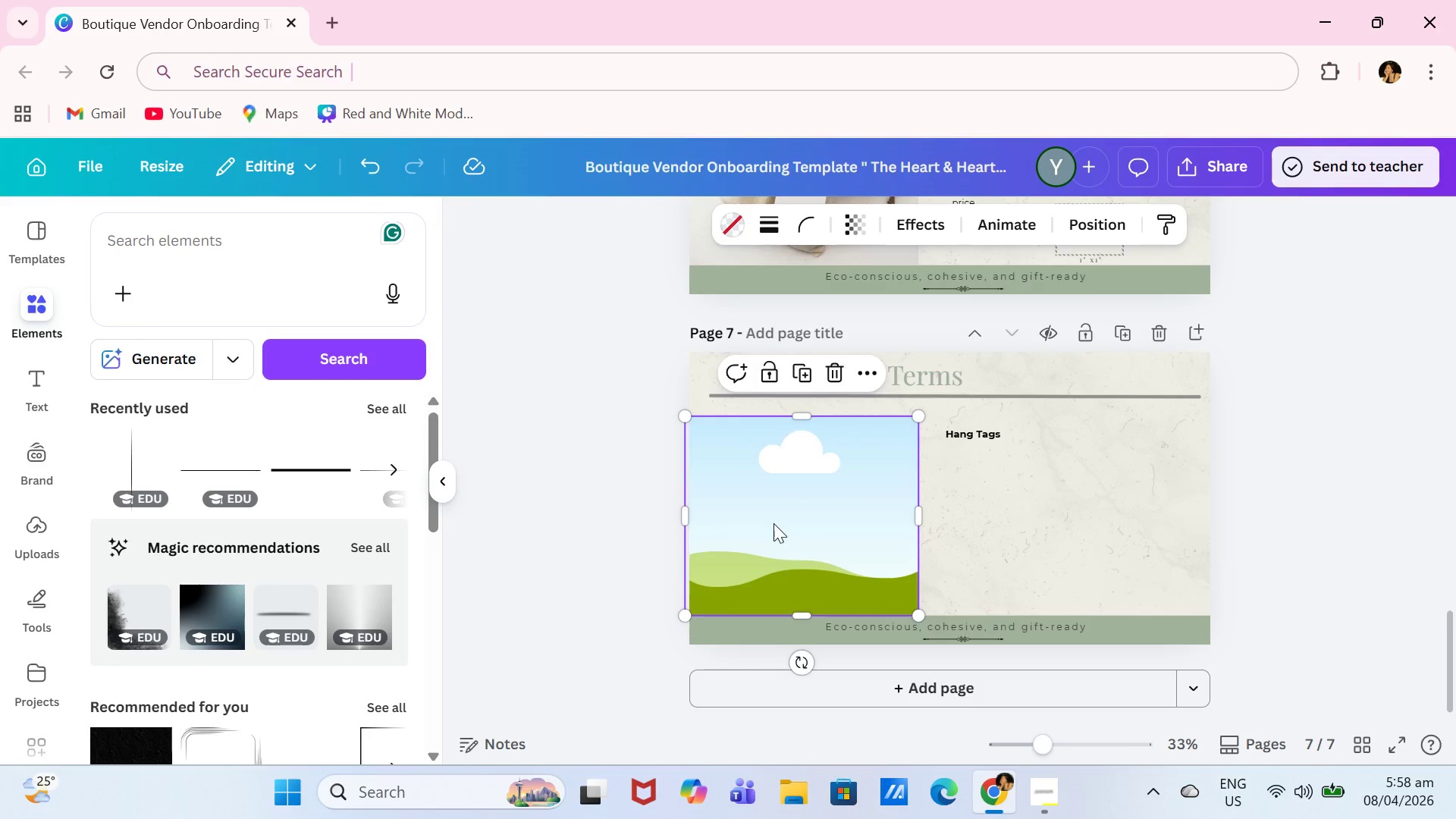 
left_click_drag(start_coordinate=[770, 524], to_coordinate=[1090, 519])
 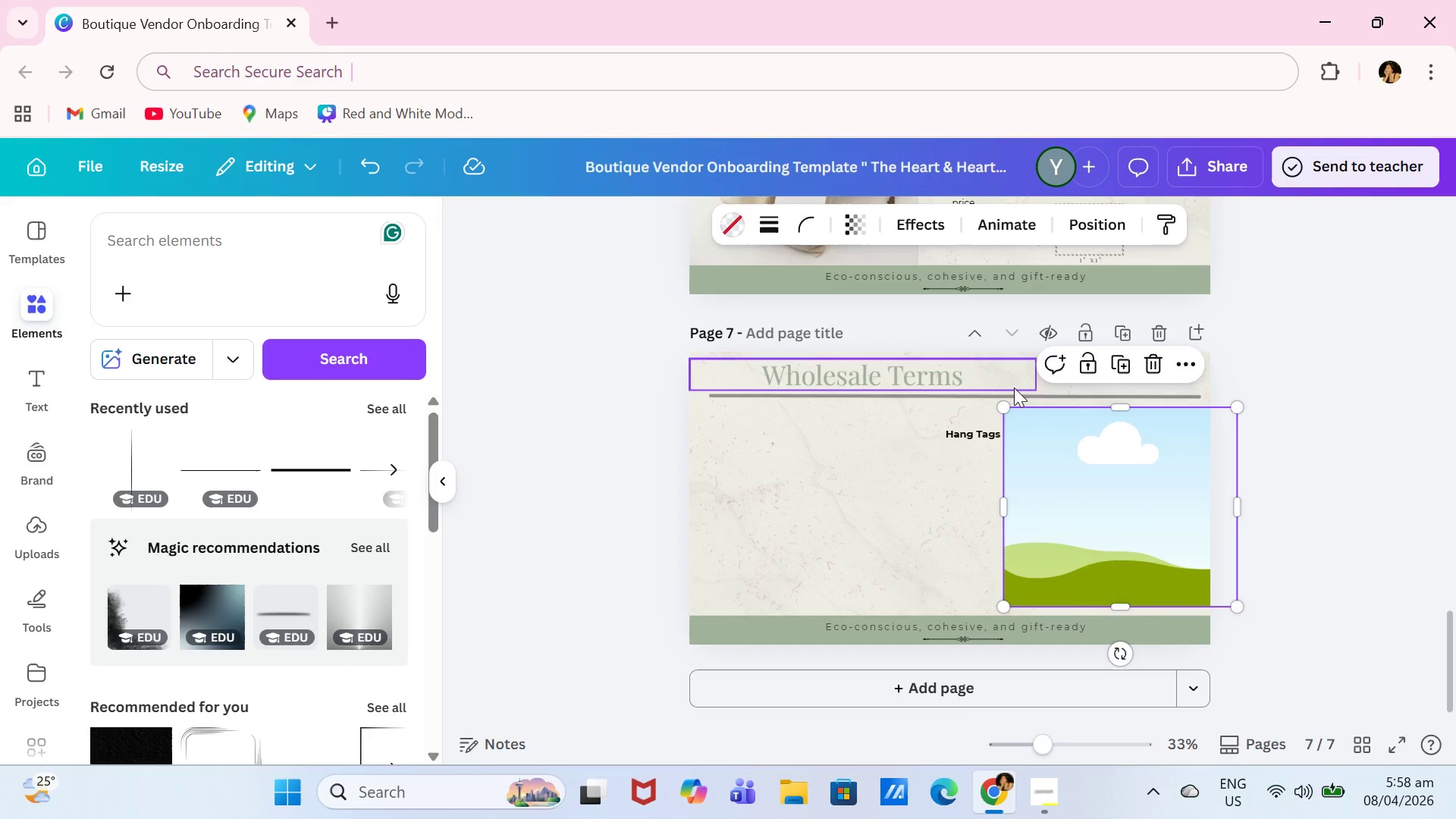 
left_click([1023, 394])
 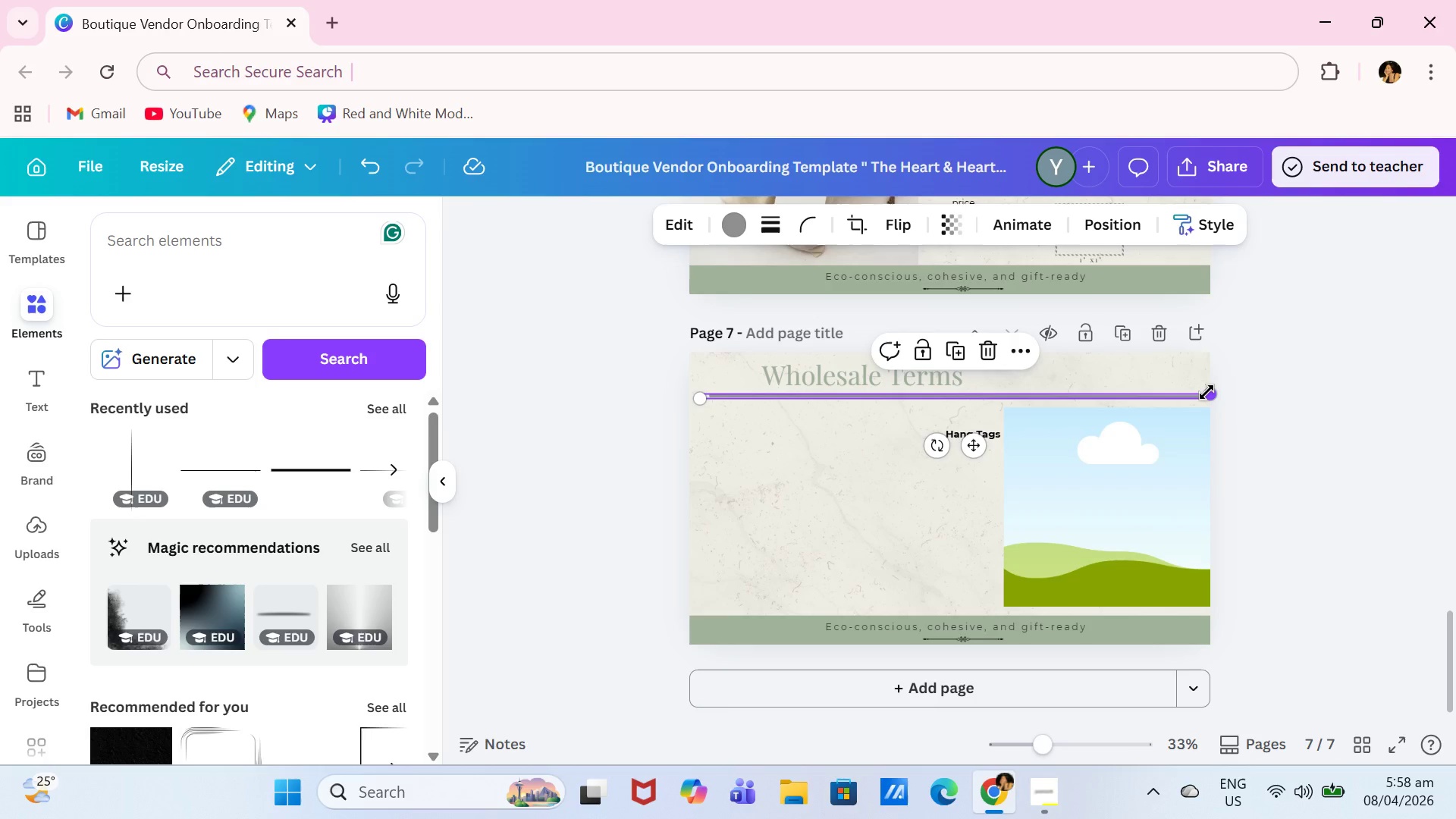 
left_click_drag(start_coordinate=[1207, 392], to_coordinate=[951, 378])
 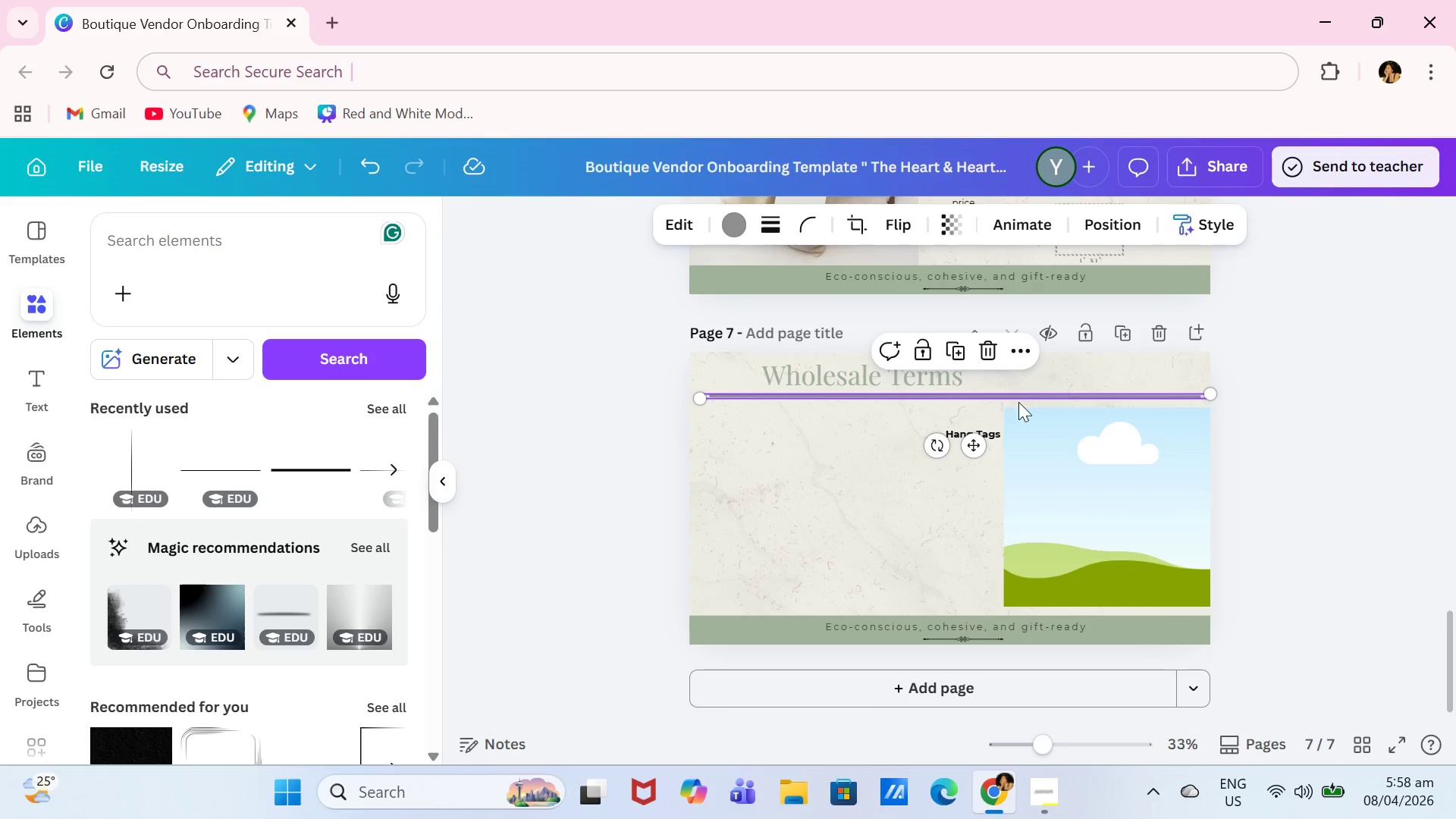 
left_click_drag(start_coordinate=[1021, 402], to_coordinate=[995, 402])
 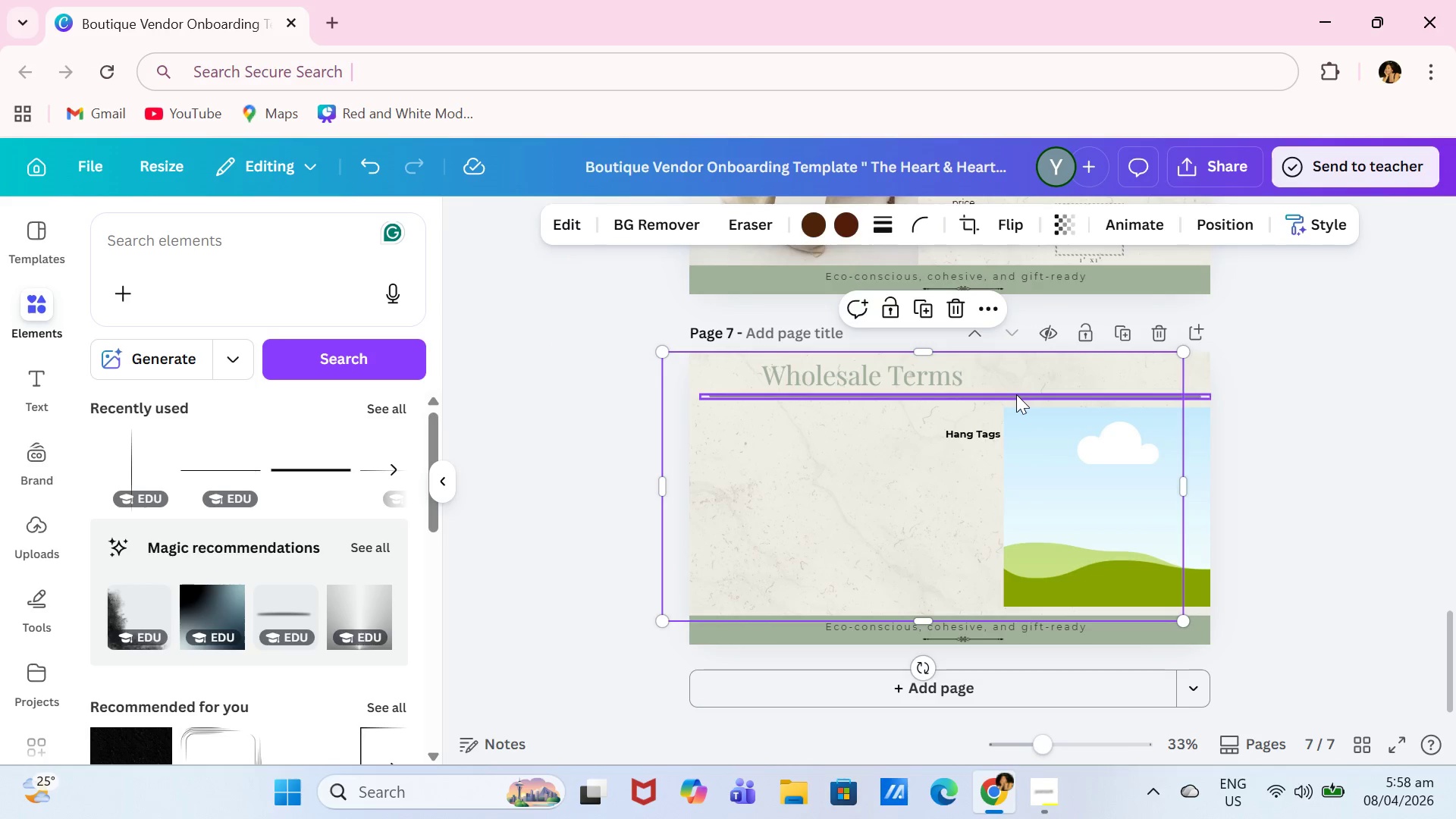 
key(Control+ControlLeft)
 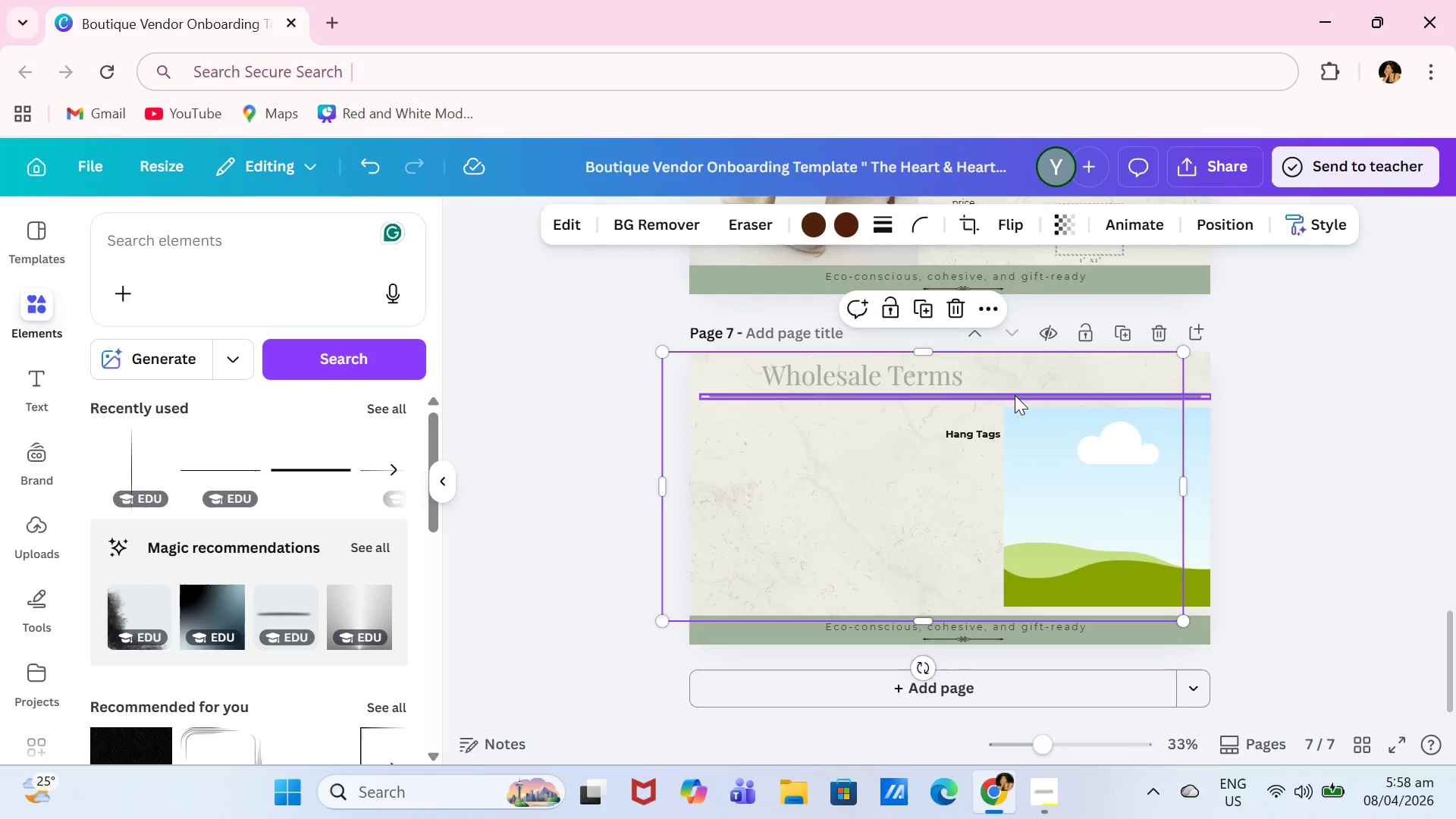 
key(Control+Z)
 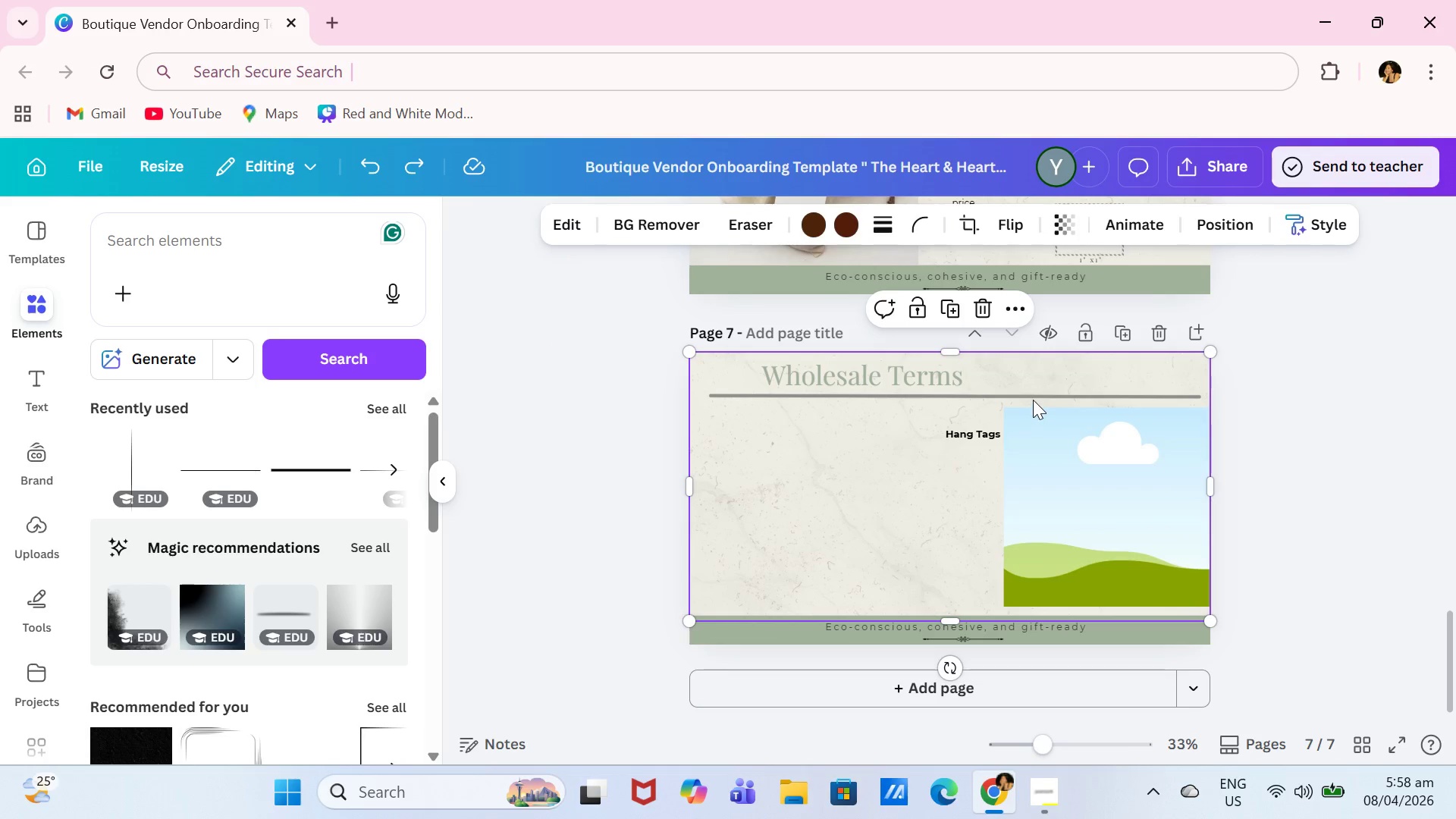 
double_click([1033, 400])
 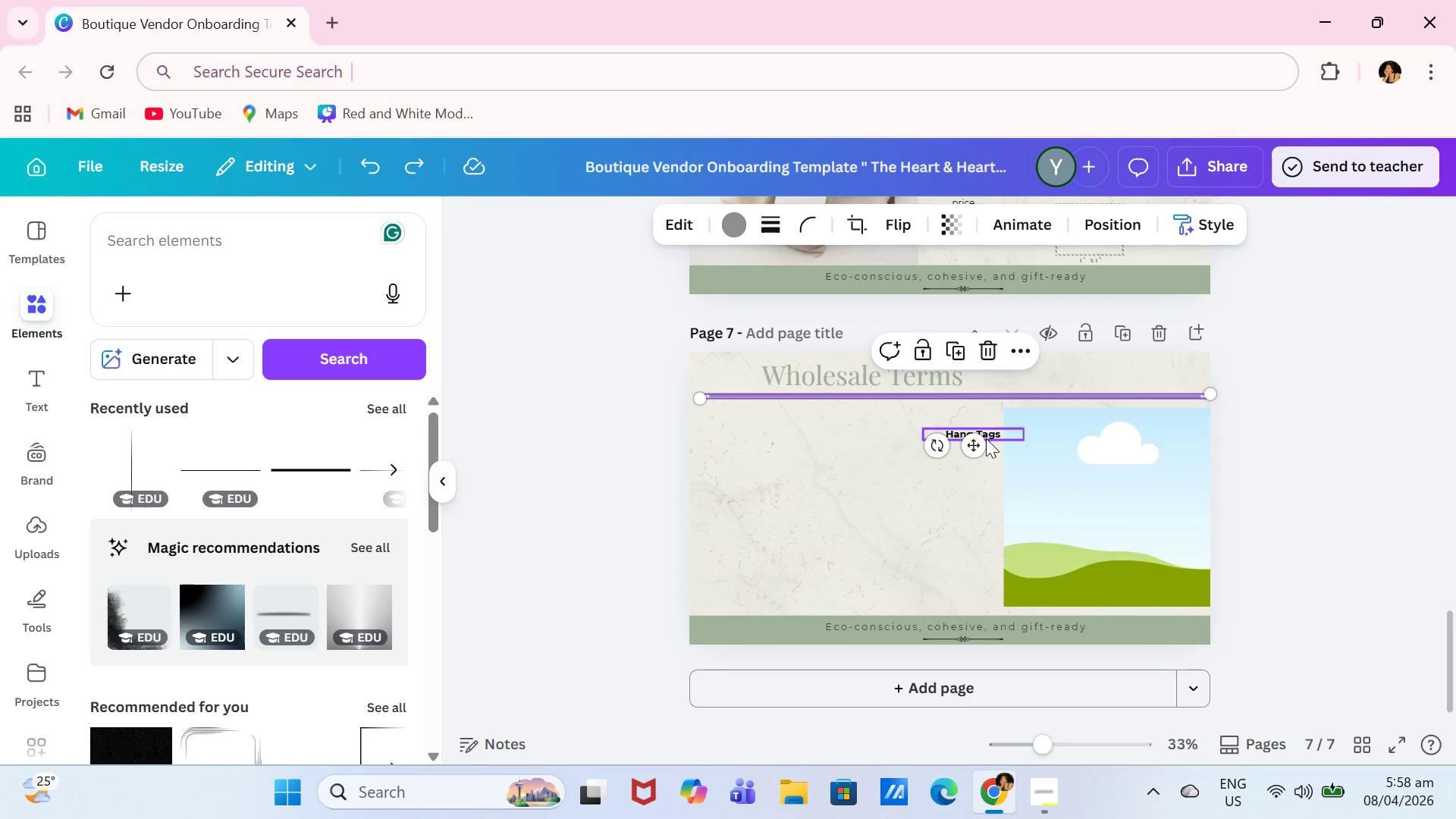 
left_click_drag(start_coordinate=[977, 444], to_coordinate=[828, 443])
 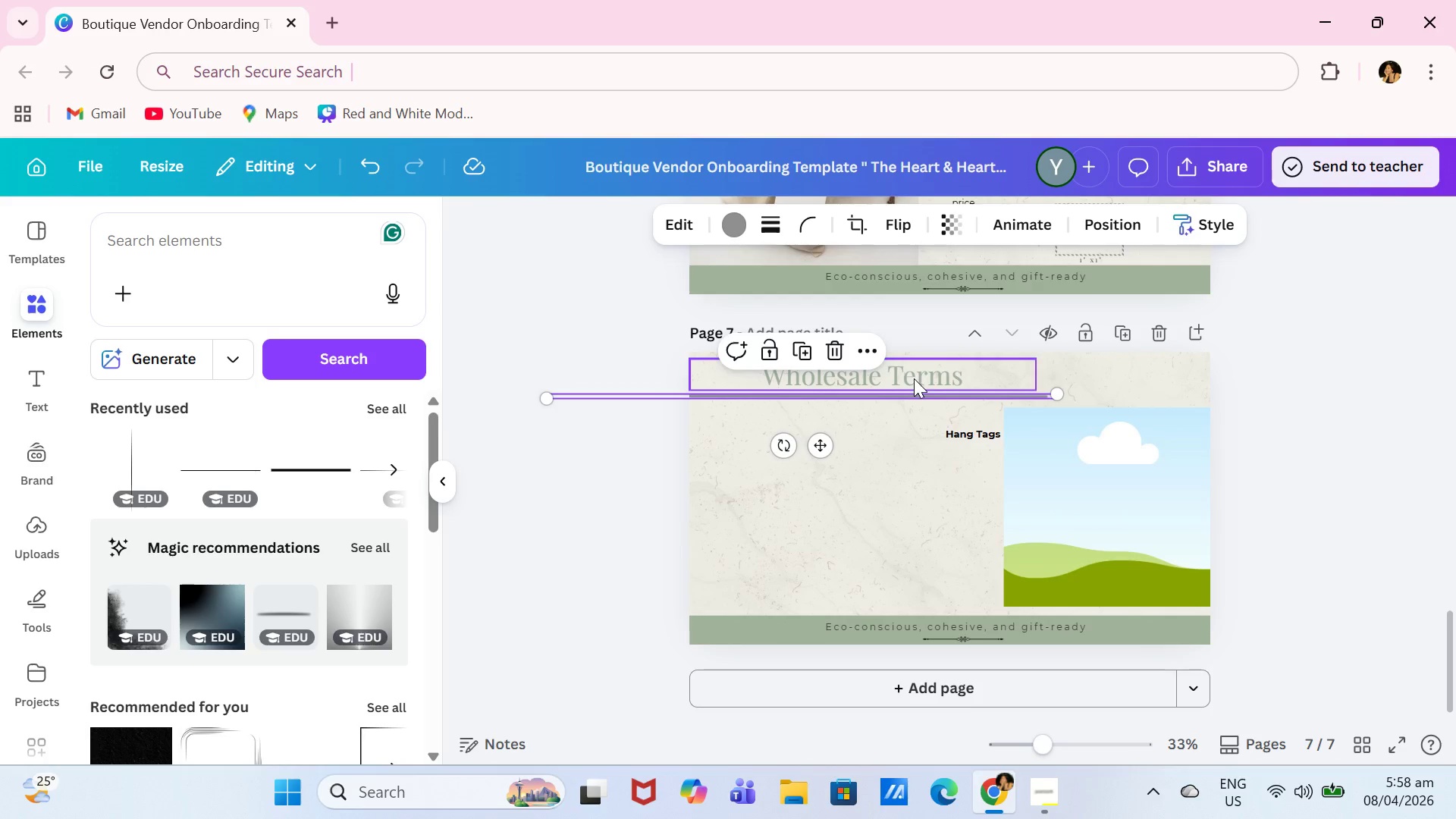 
left_click_drag(start_coordinate=[924, 372], to_coordinate=[866, 372])
 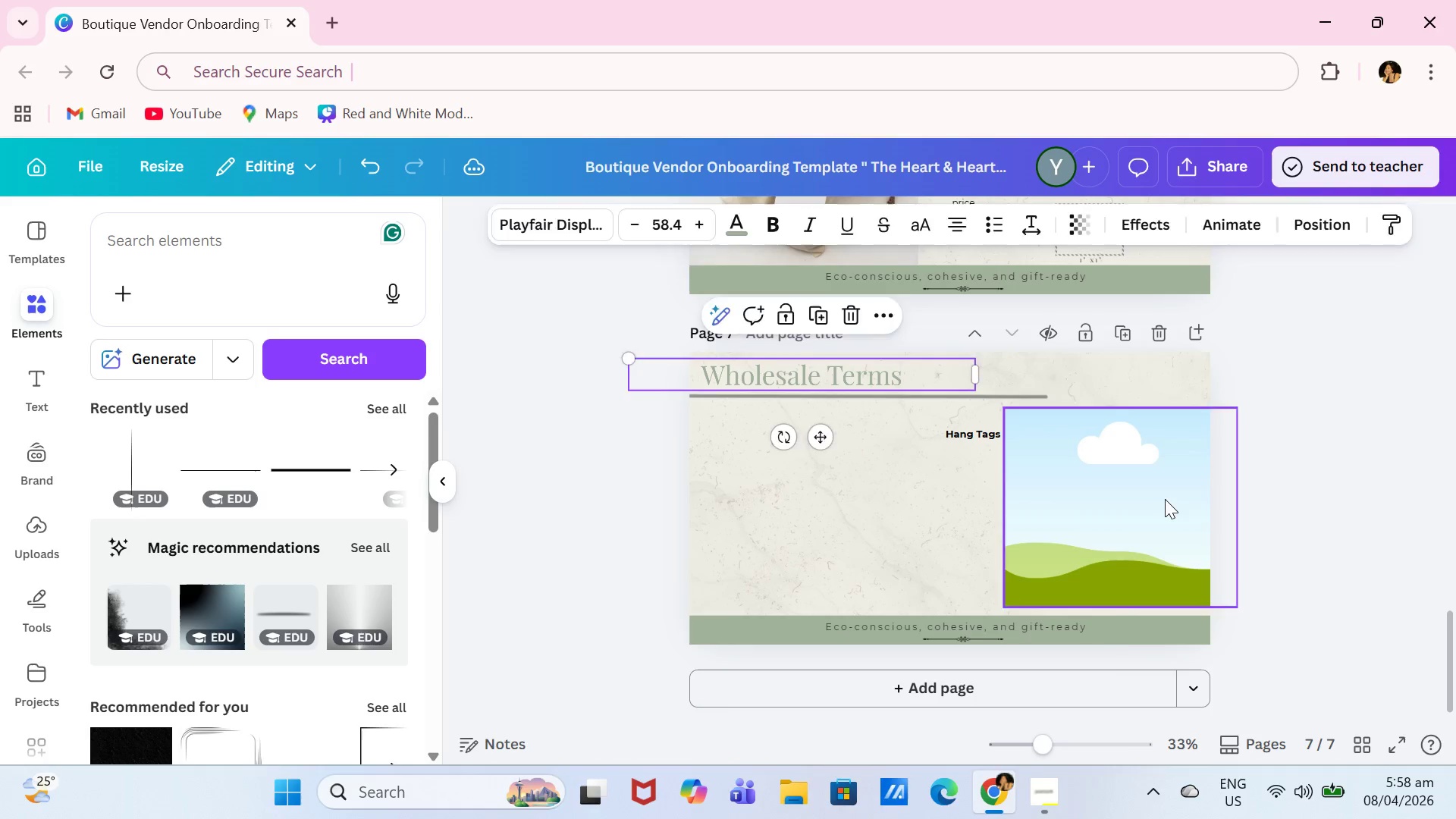 
left_click([1165, 499])
 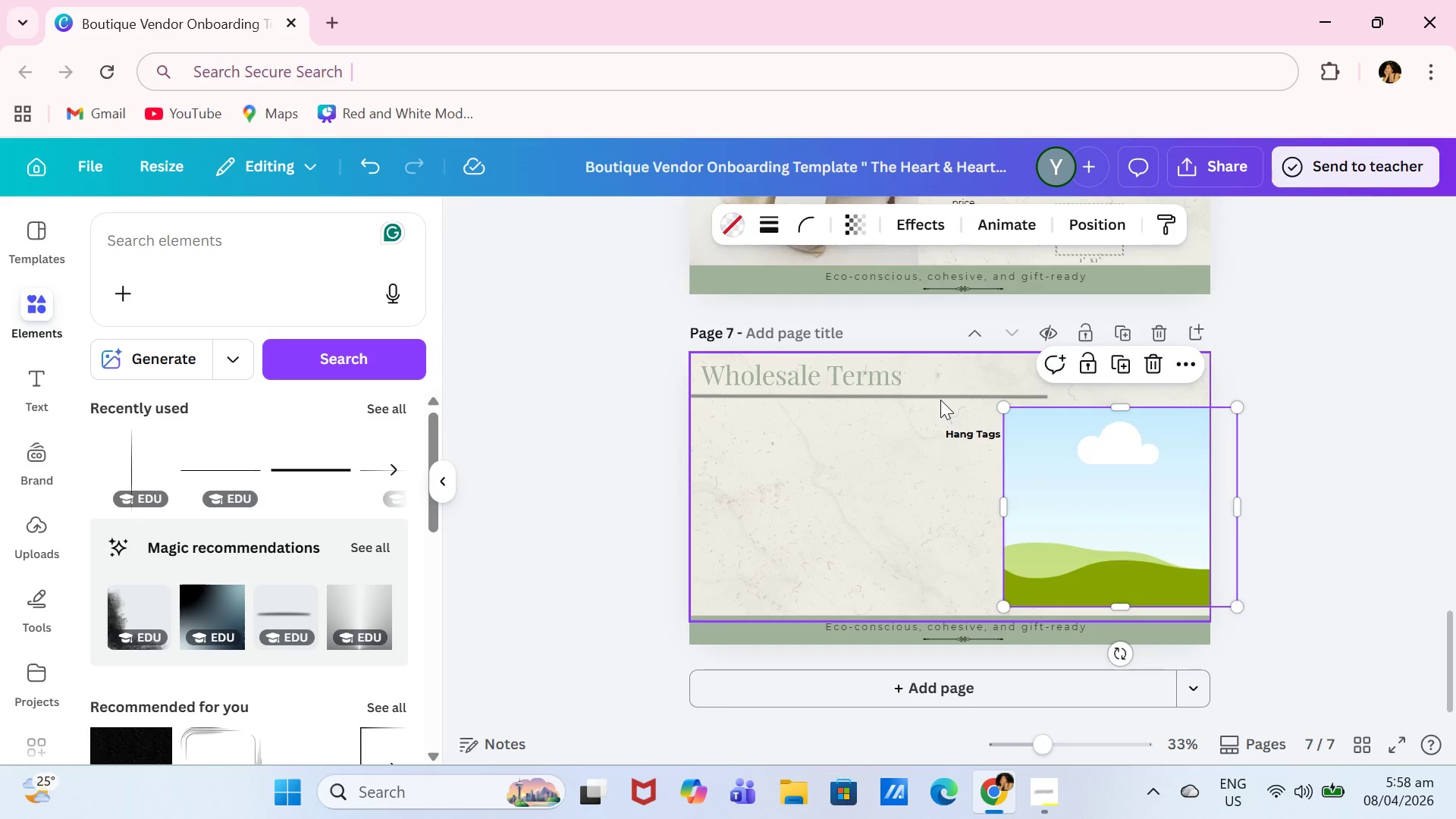 
left_click([951, 398])
 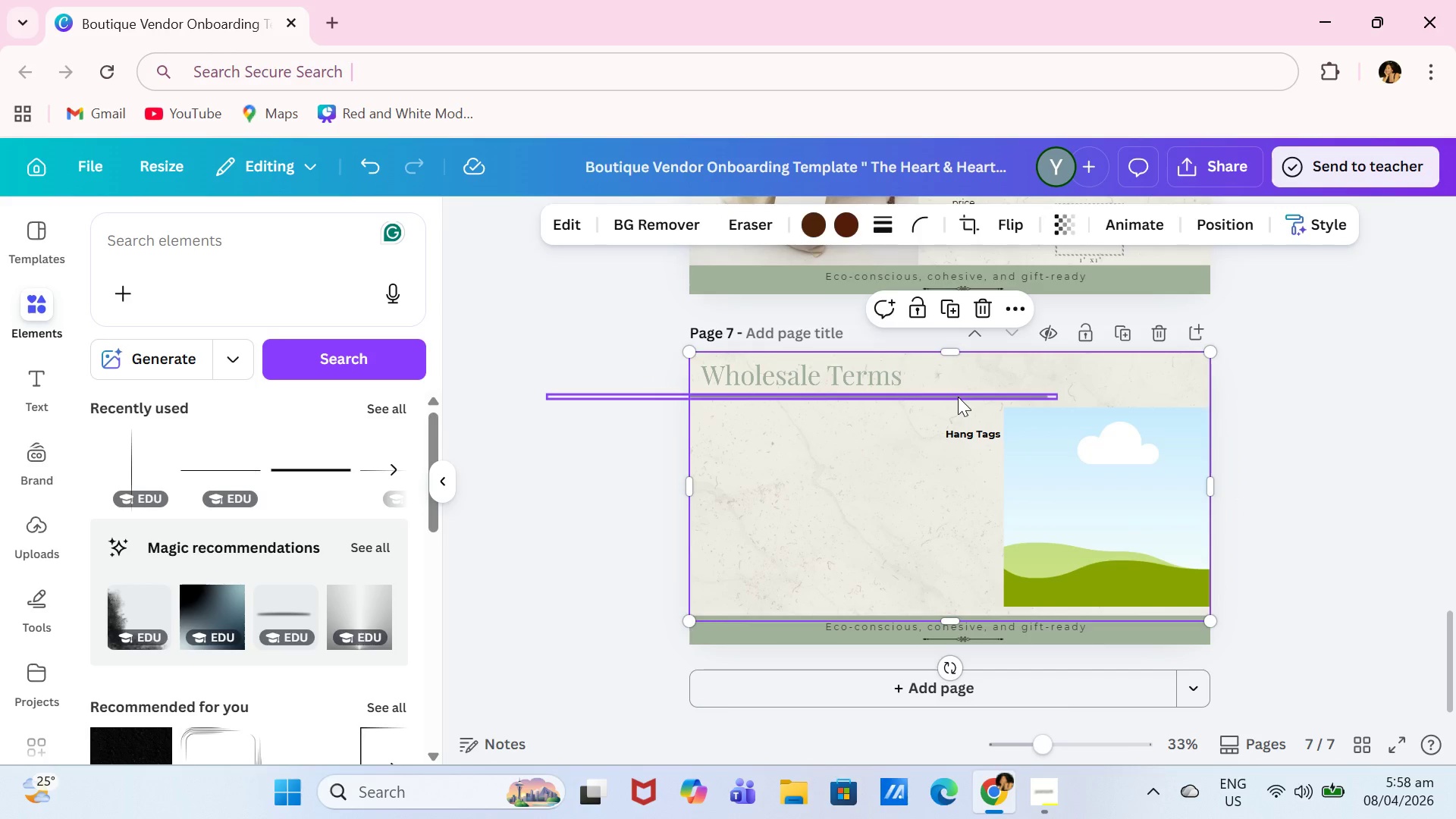 
left_click_drag(start_coordinate=[958, 397], to_coordinate=[925, 406])
 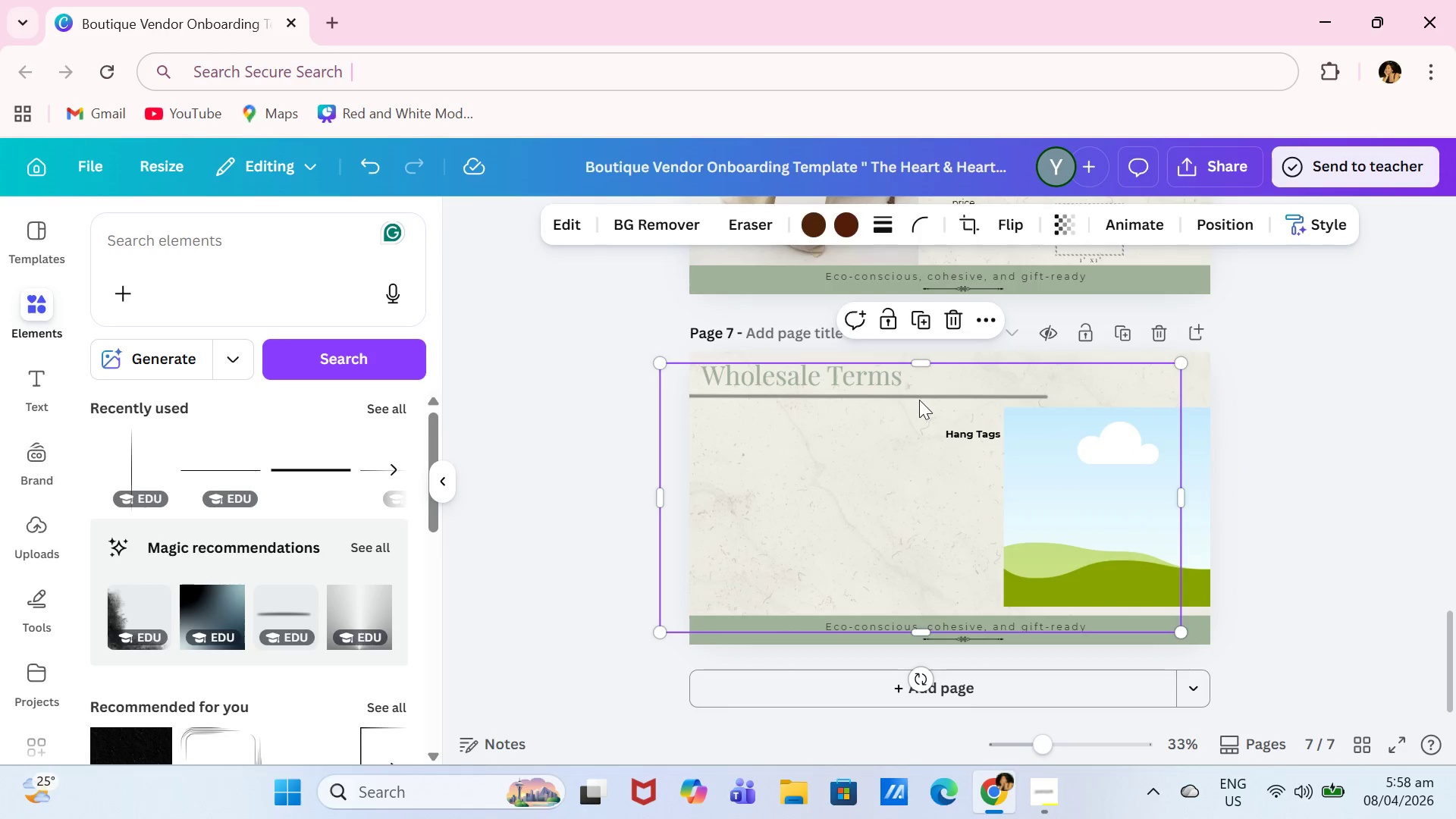 
key(Control+Z)
 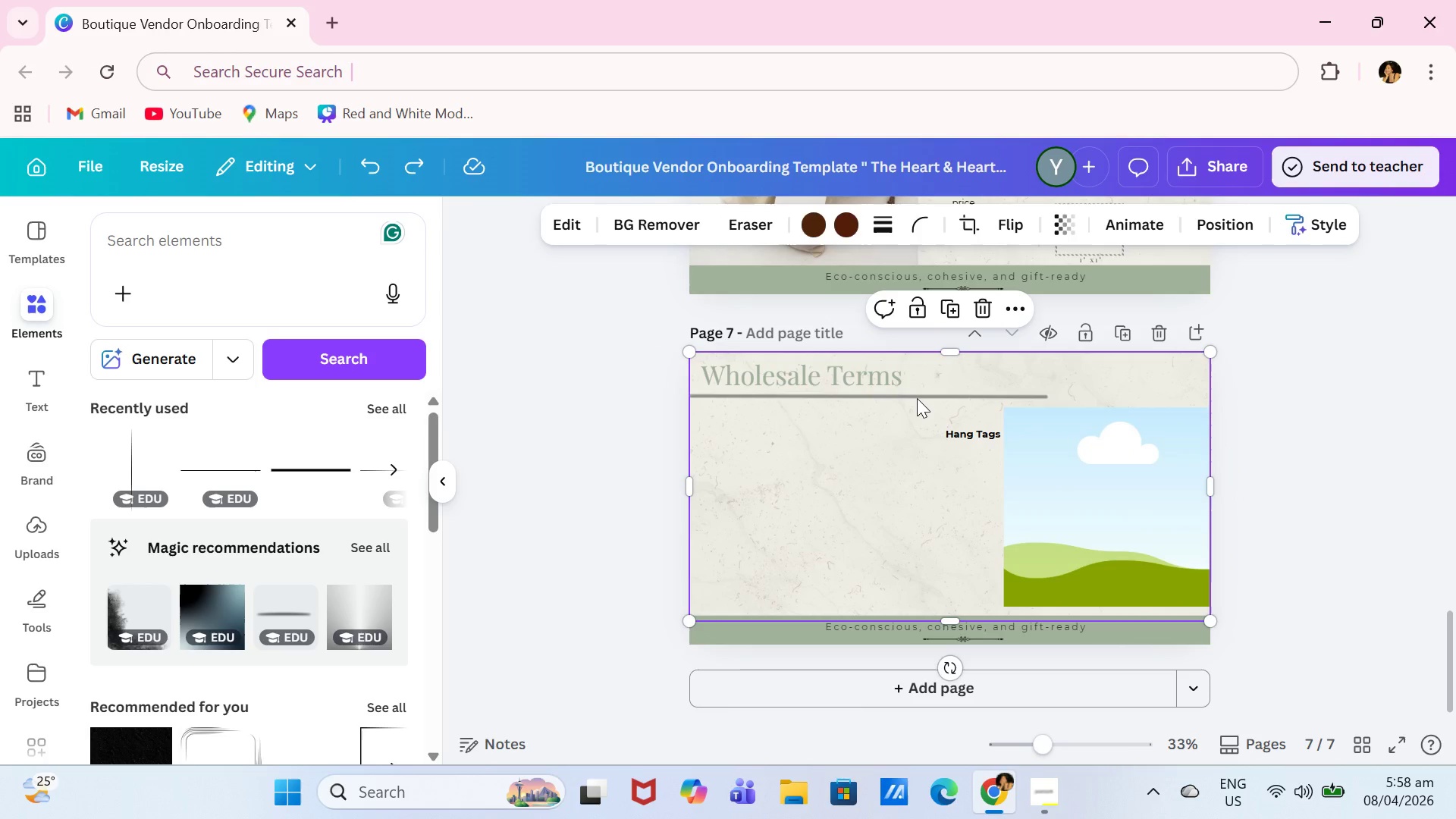 
left_click([918, 397])
 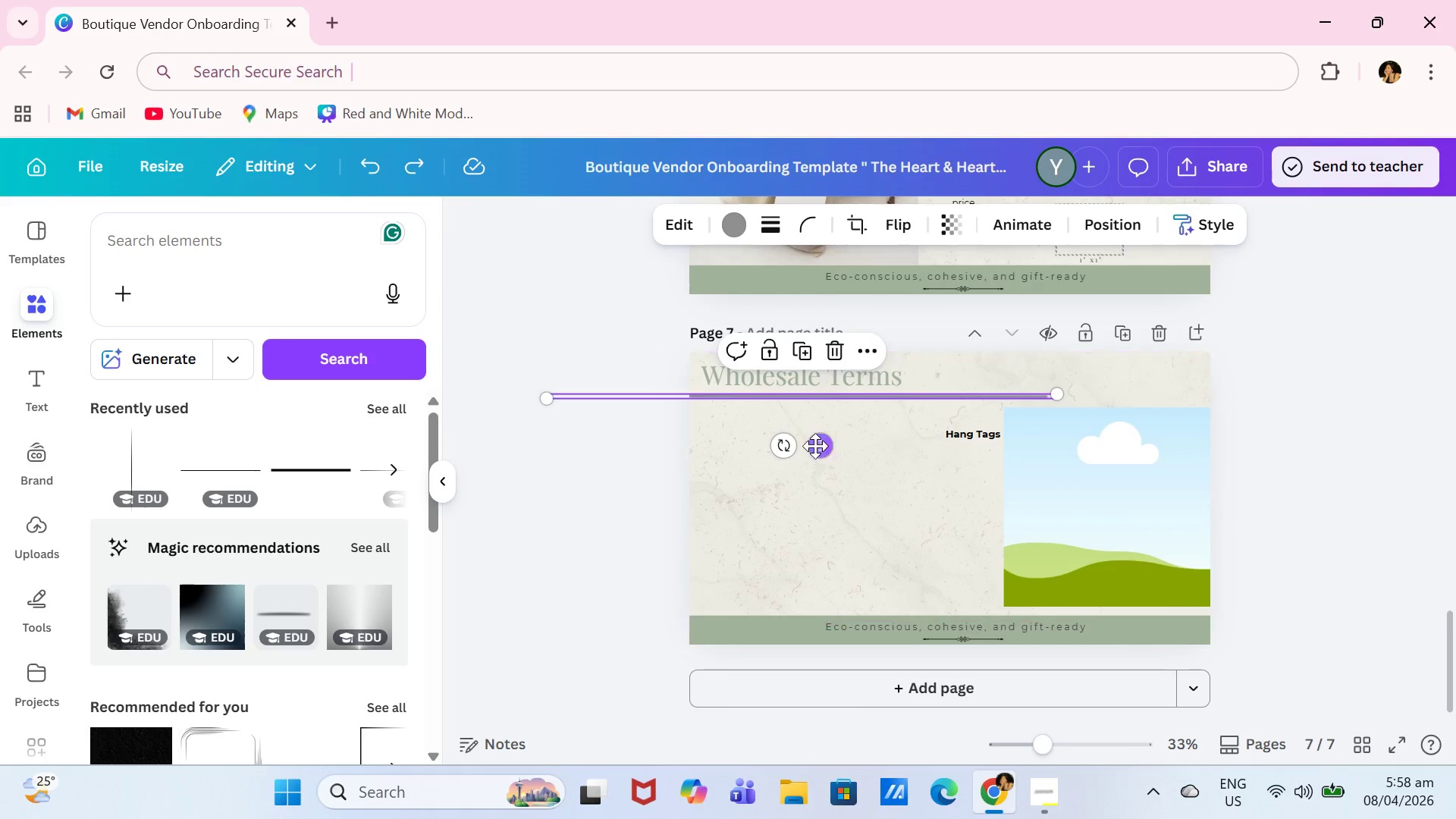 
left_click_drag(start_coordinate=[824, 447], to_coordinate=[735, 444])
 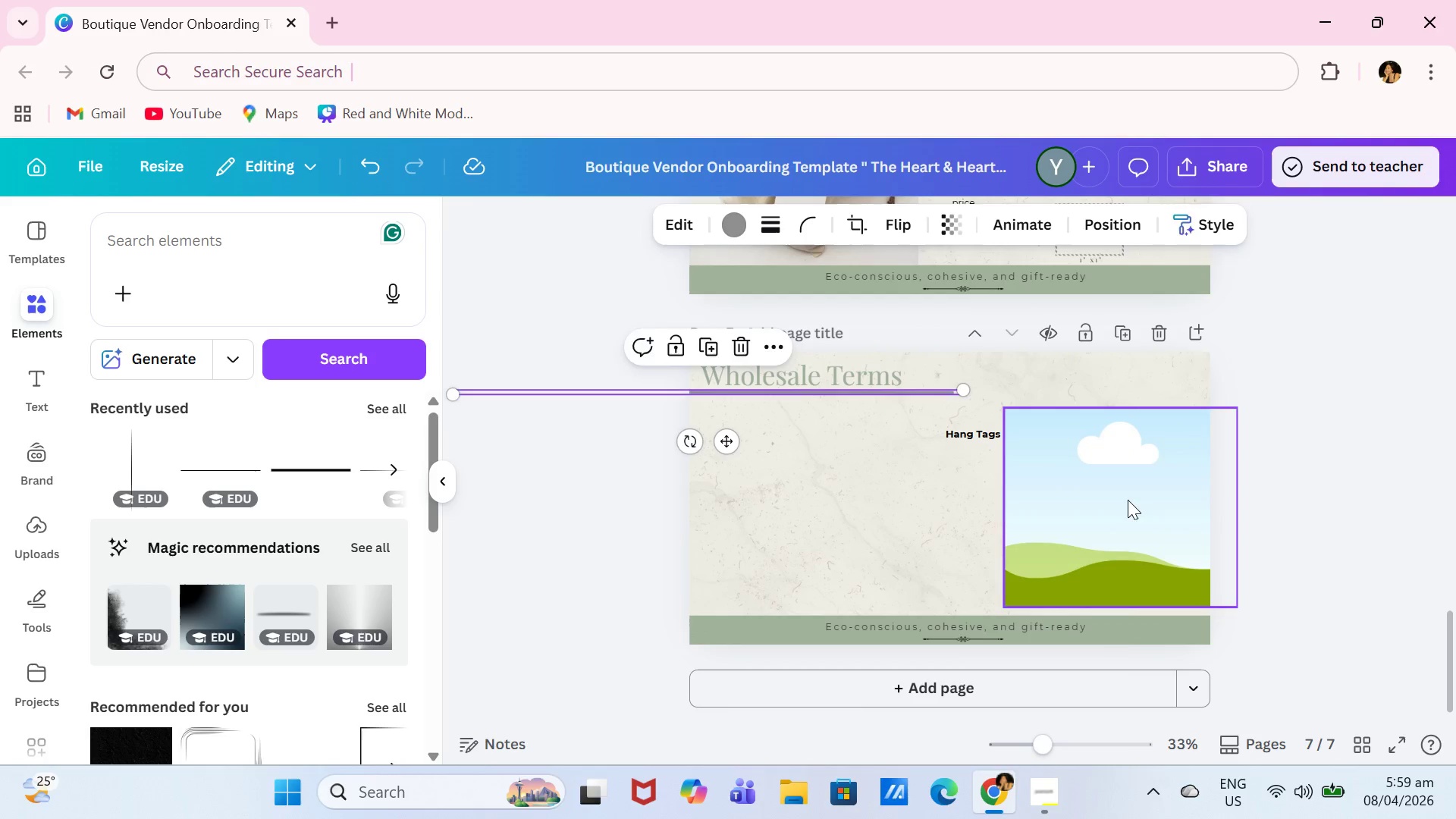 
left_click([1125, 510])
 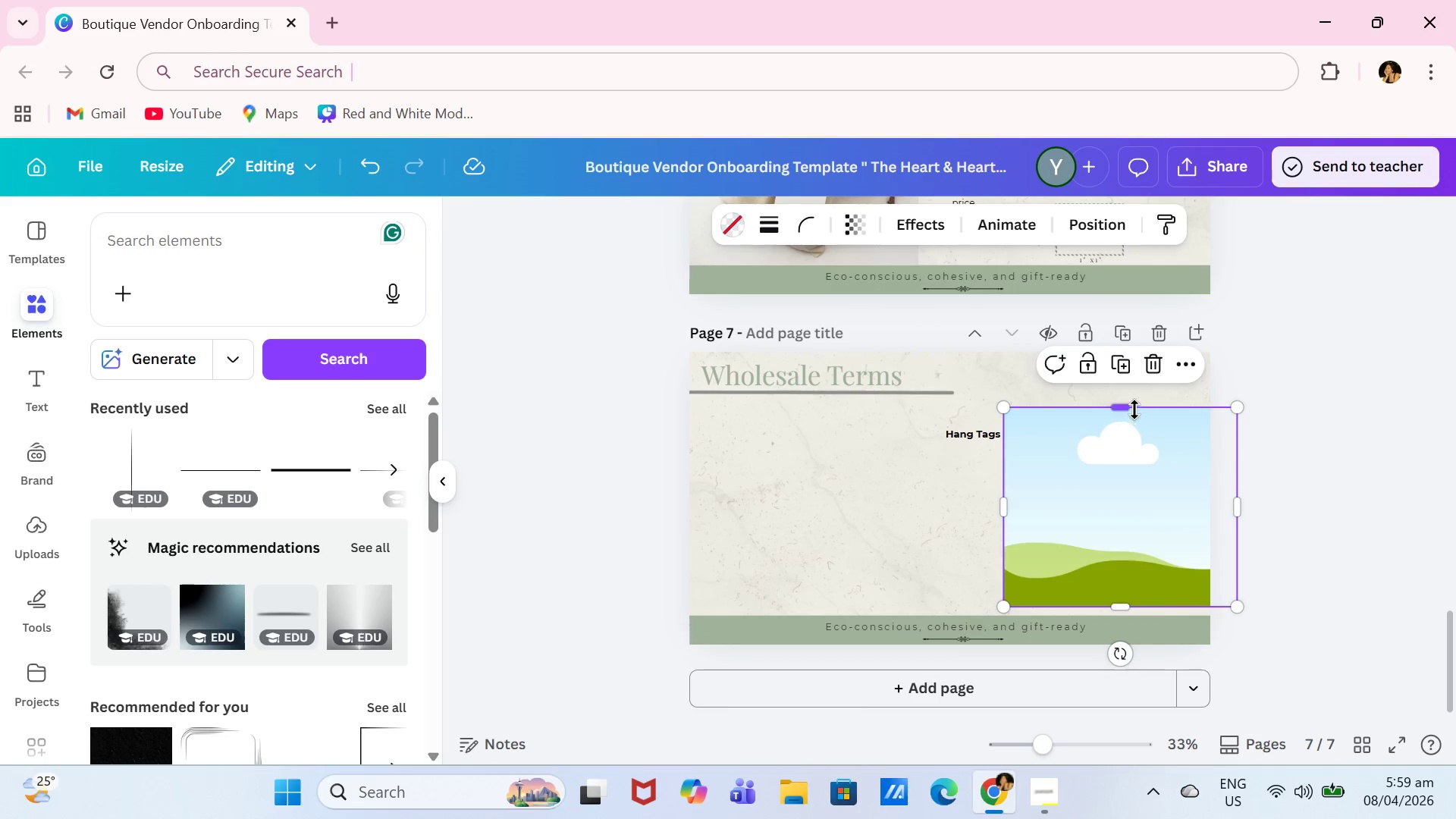 
left_click_drag(start_coordinate=[1126, 403], to_coordinate=[1127, 349])
 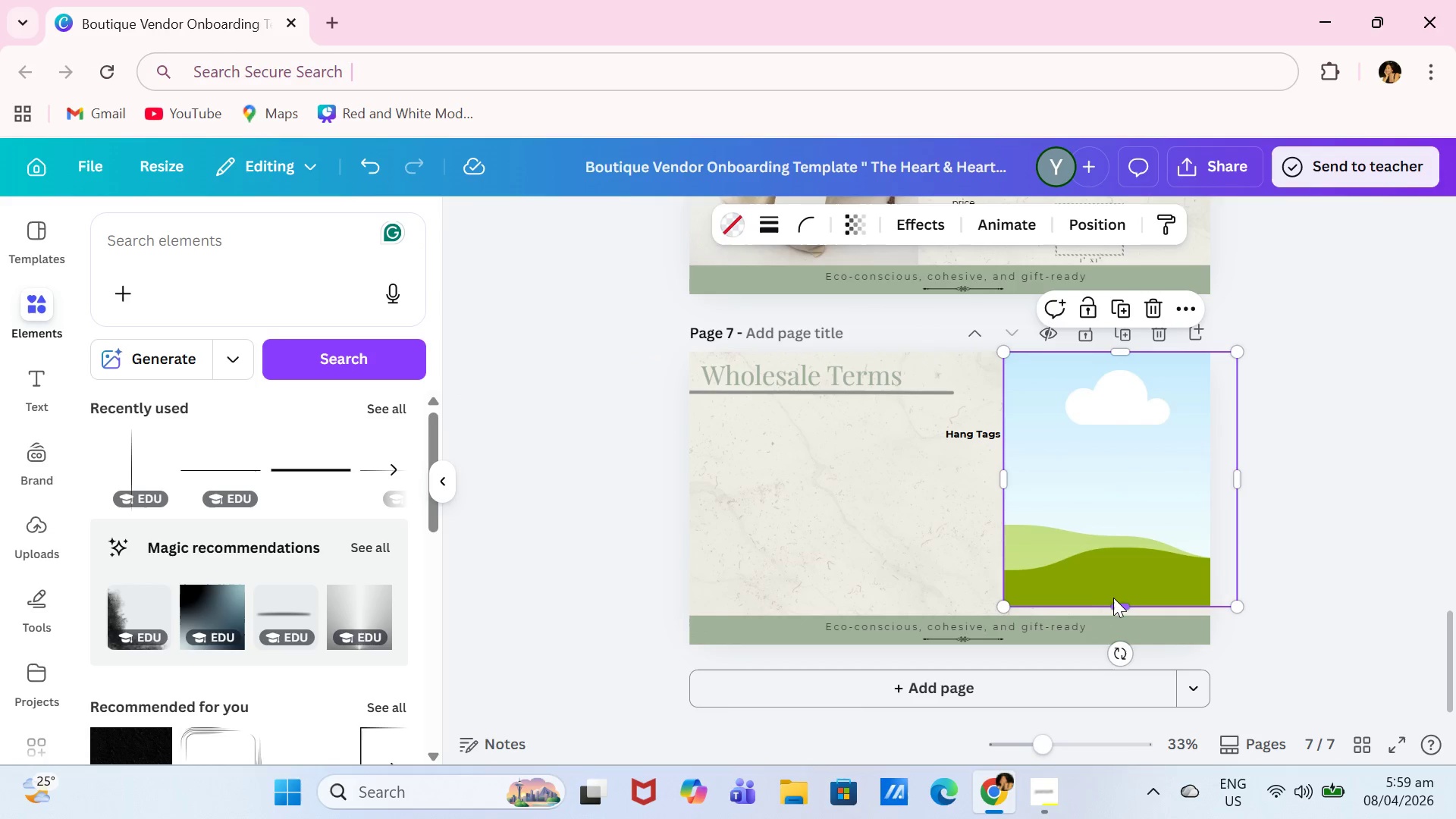 
left_click_drag(start_coordinate=[1117, 600], to_coordinate=[1124, 607])
 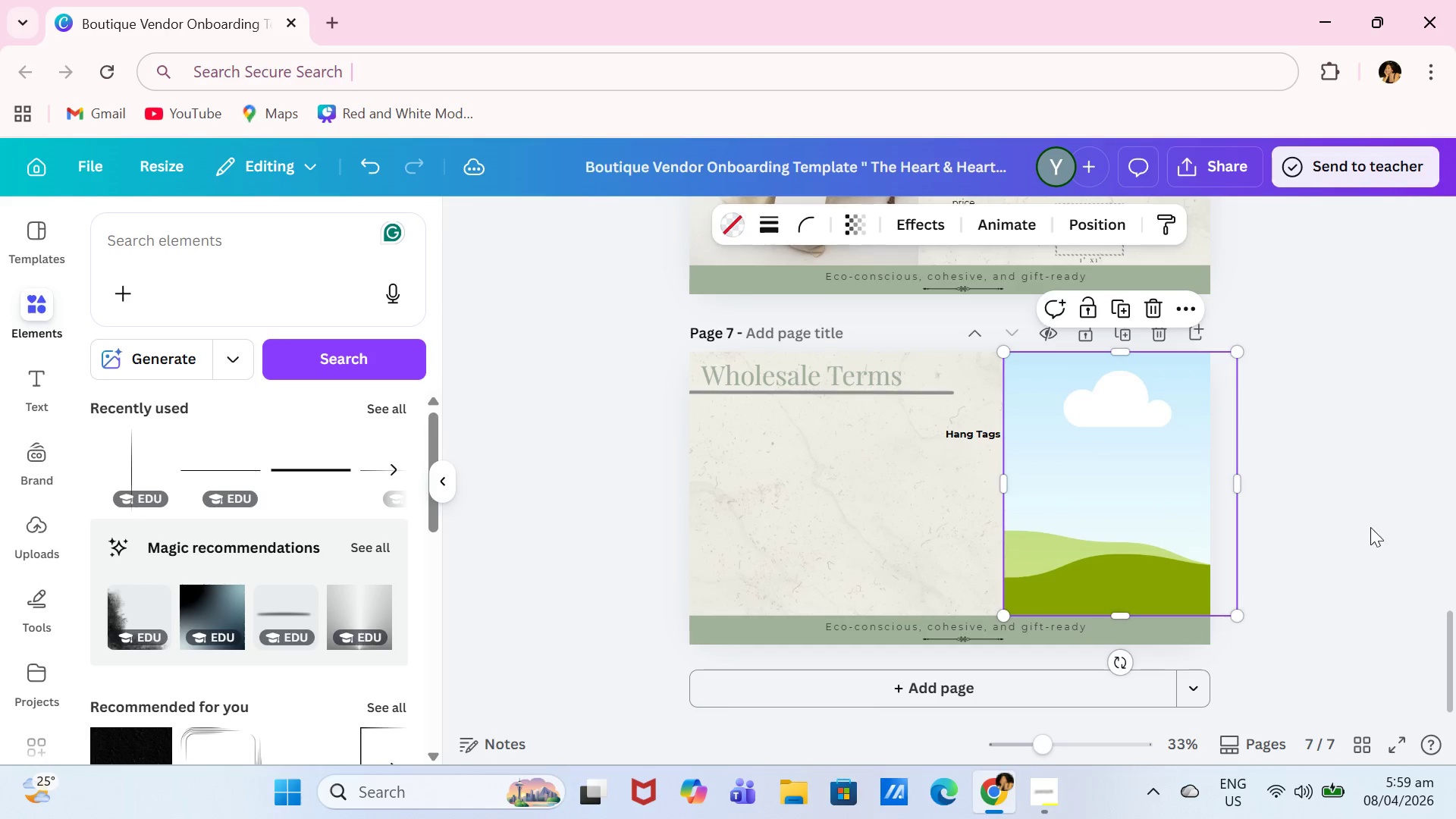 
left_click([1373, 526])
 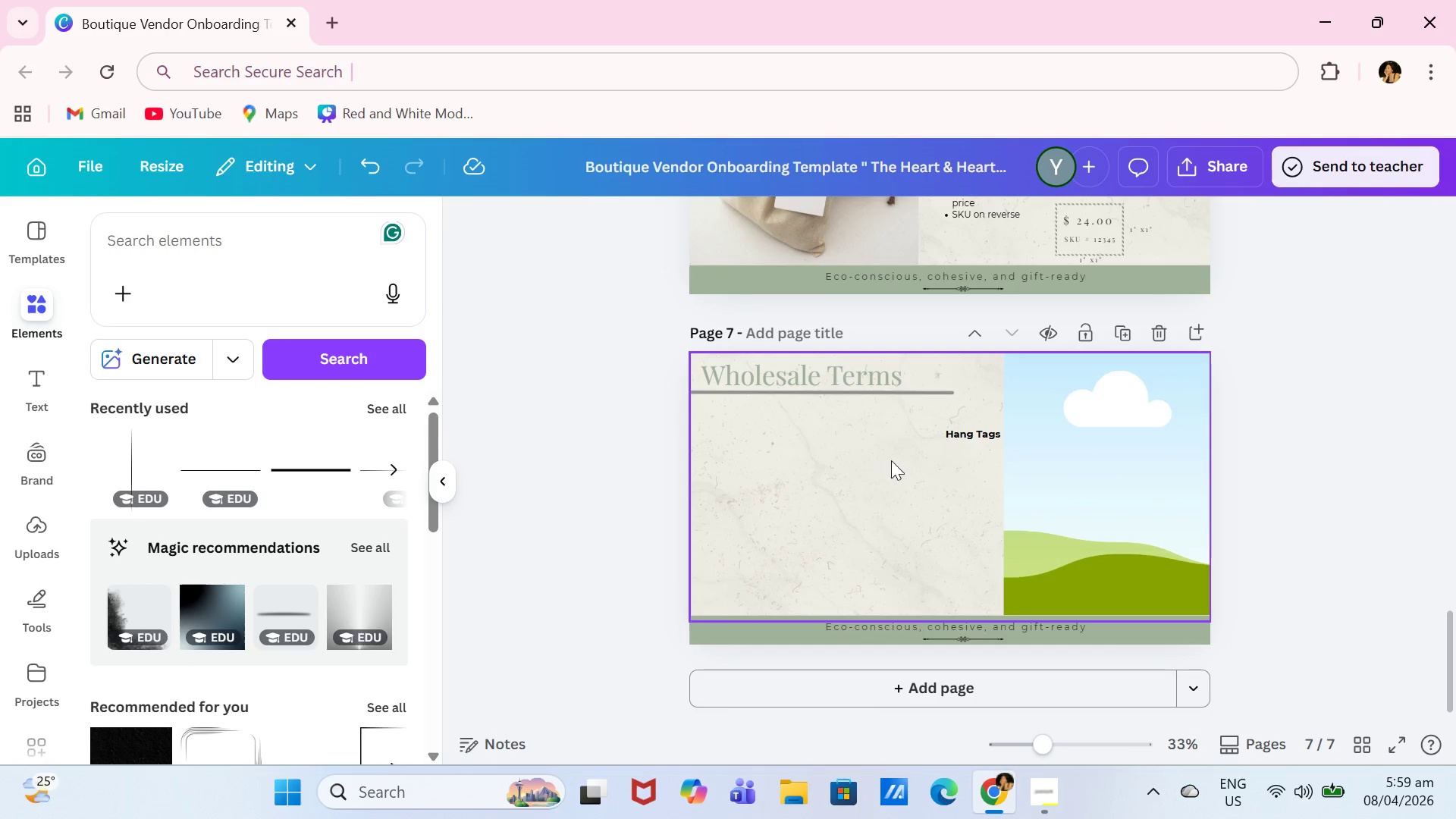 
left_click_drag(start_coordinate=[968, 430], to_coordinate=[932, 479])
 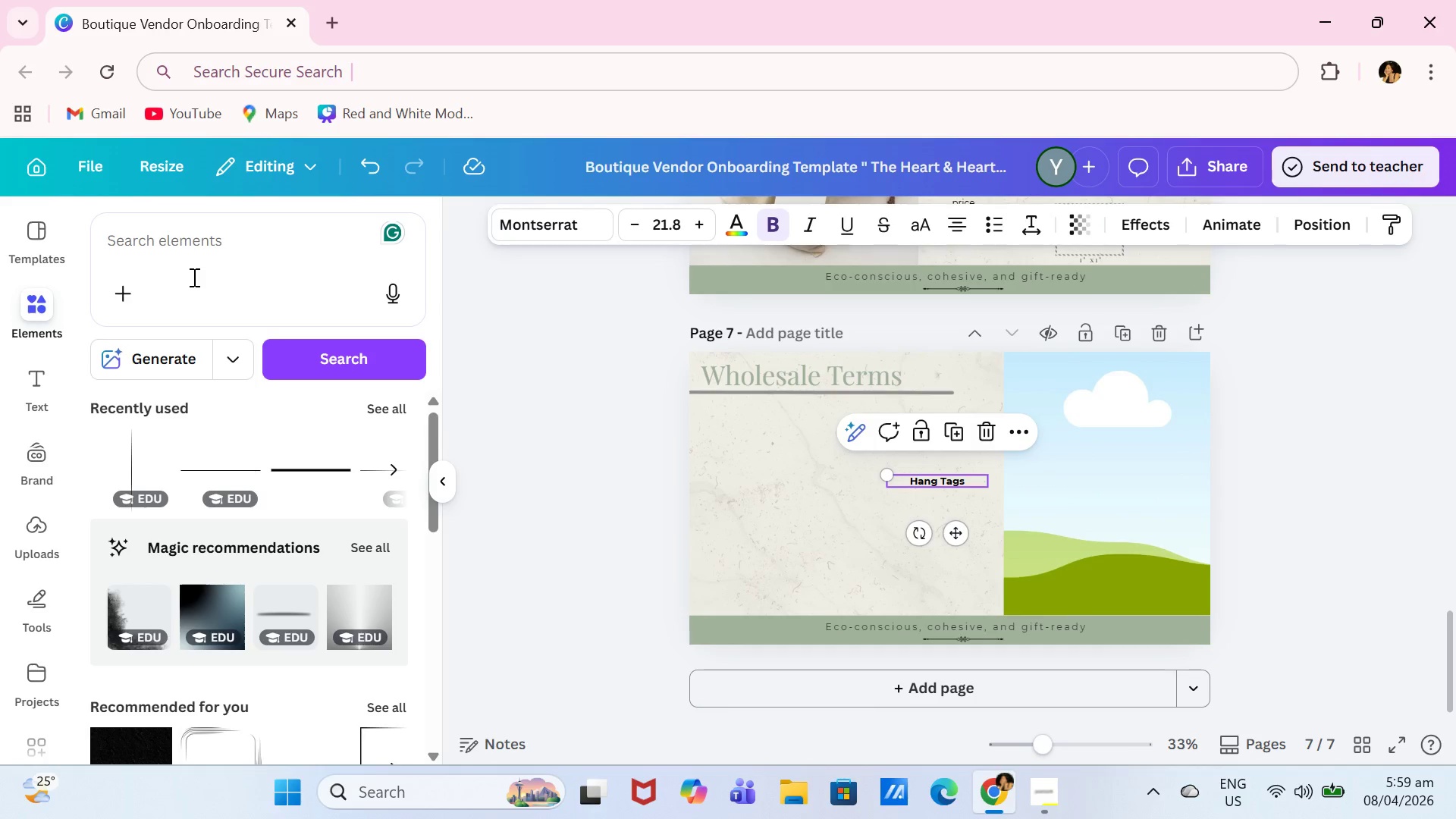 
left_click([202, 249])
 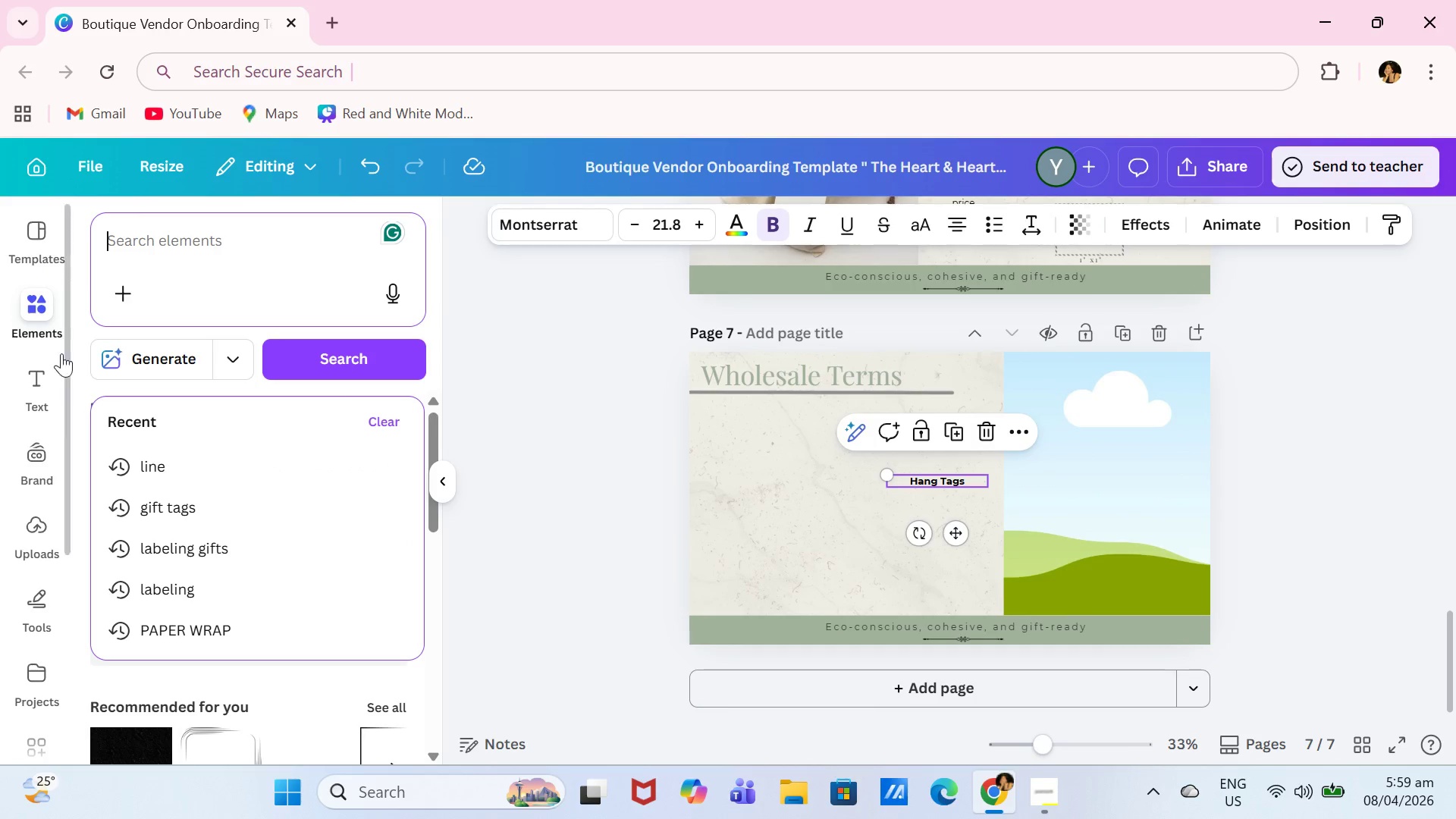 
left_click([614, 411])
 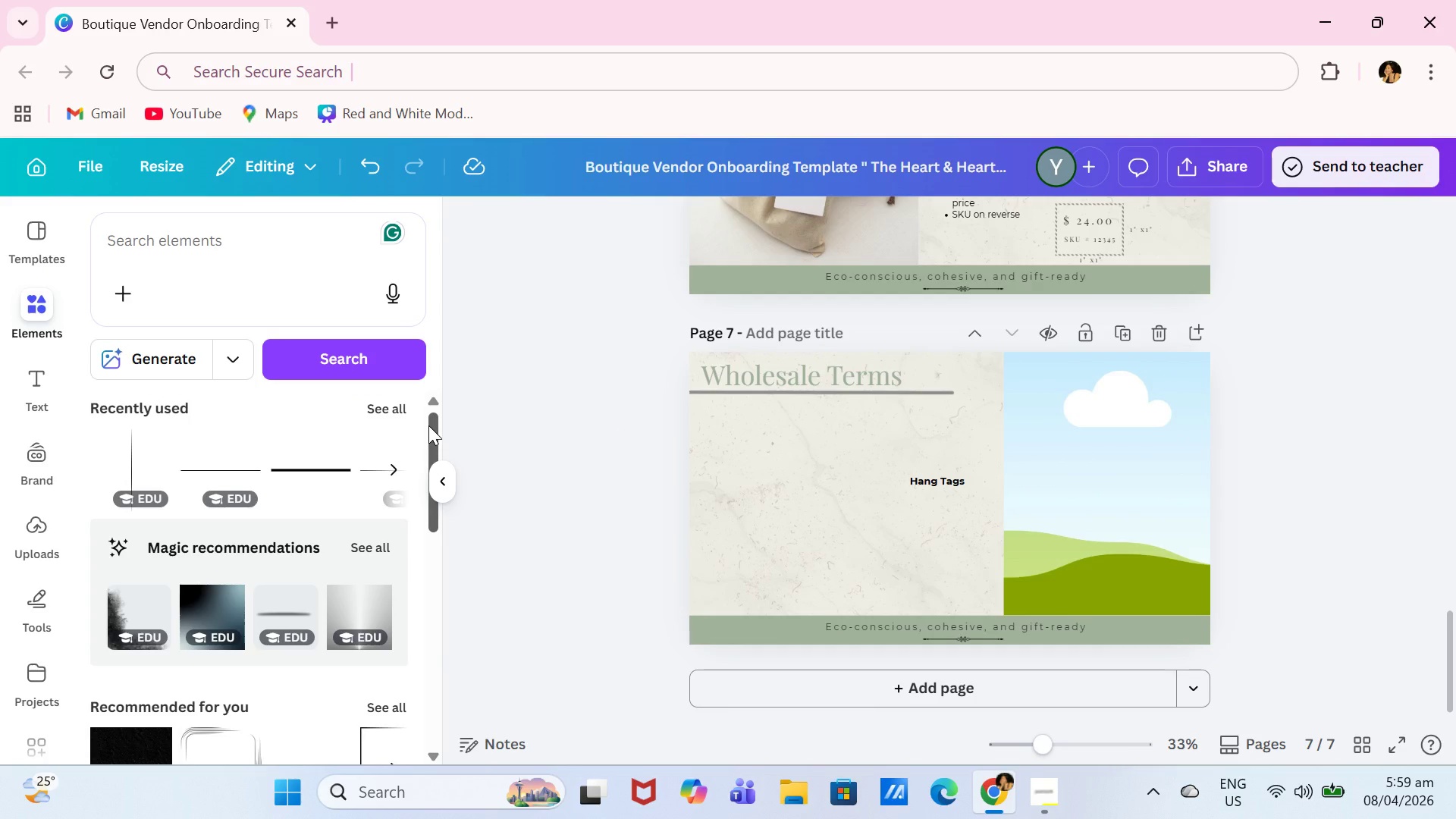 
double_click([428, 425])
 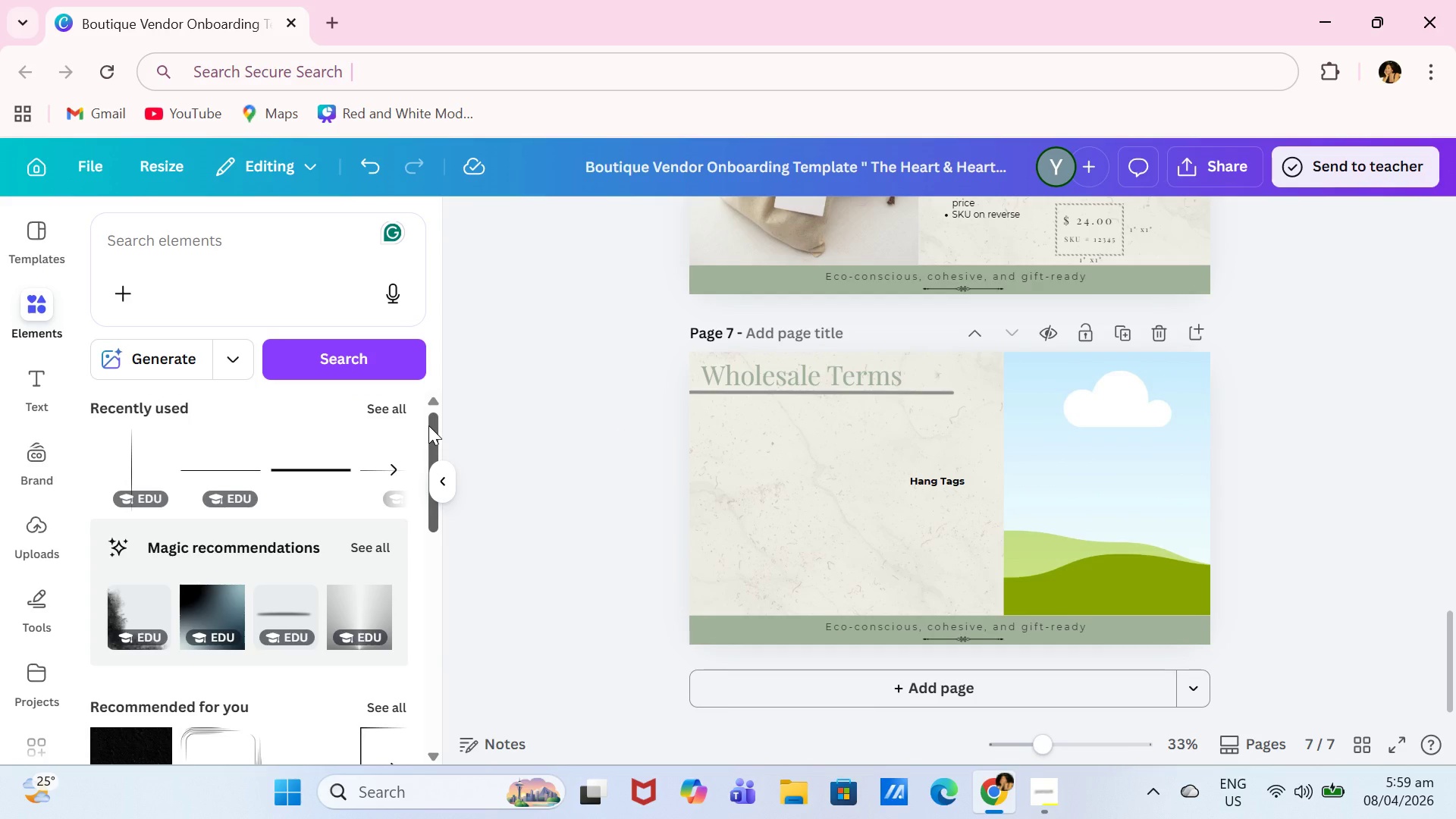 
triple_click([428, 425])
 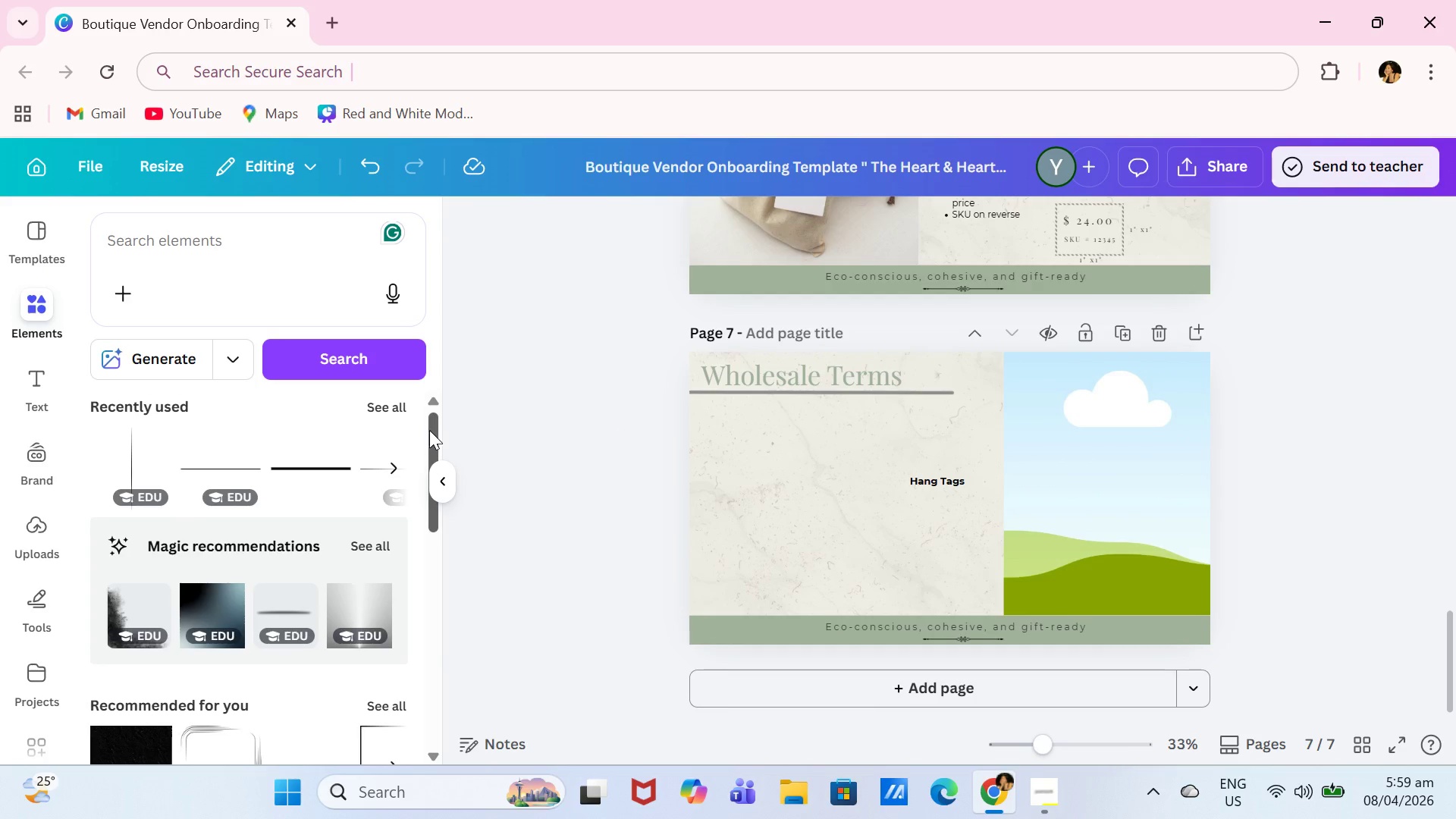 
left_click_drag(start_coordinate=[428, 425], to_coordinate=[435, 460])
 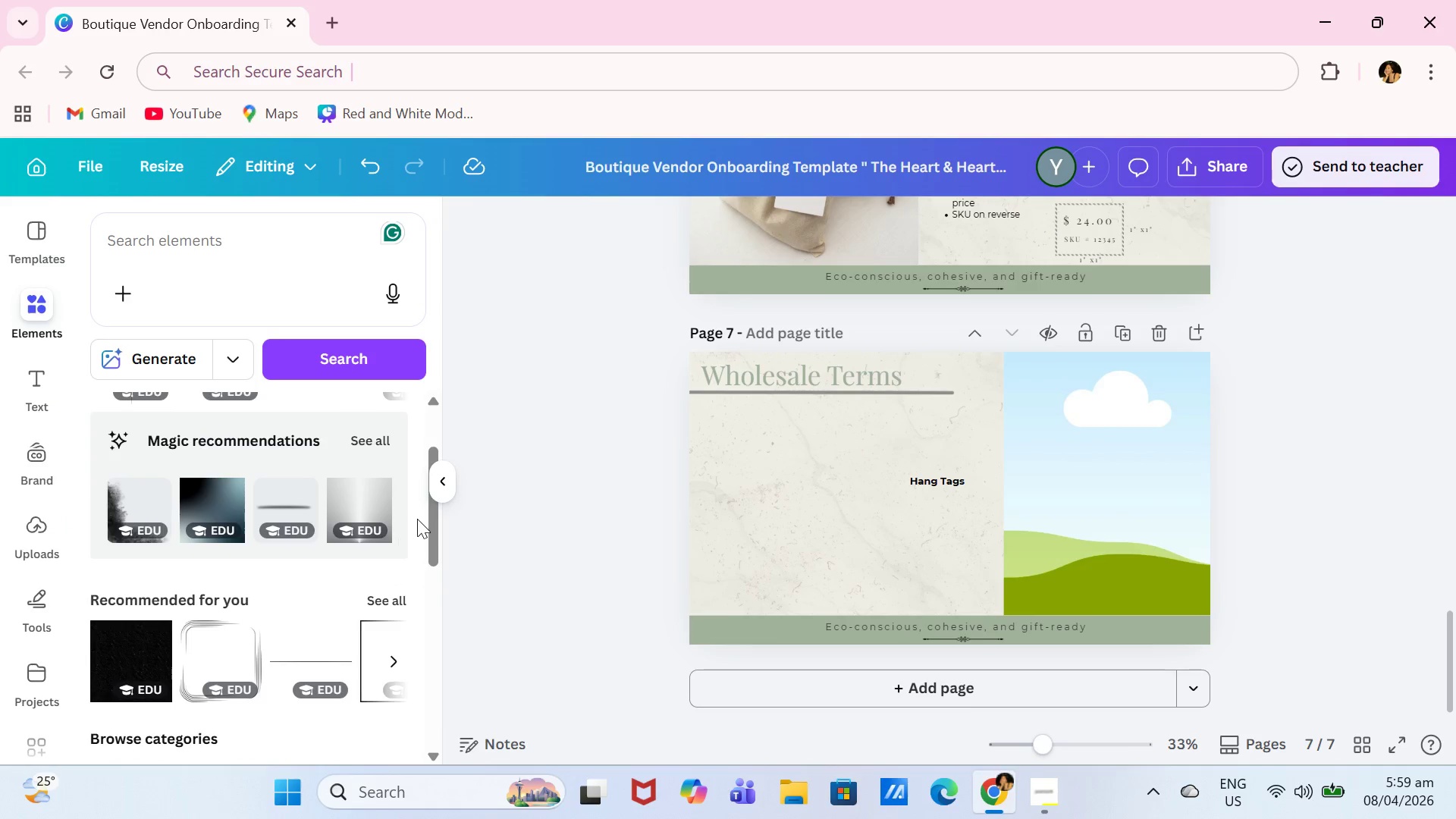 
left_click_drag(start_coordinate=[438, 548], to_coordinate=[440, 519])
 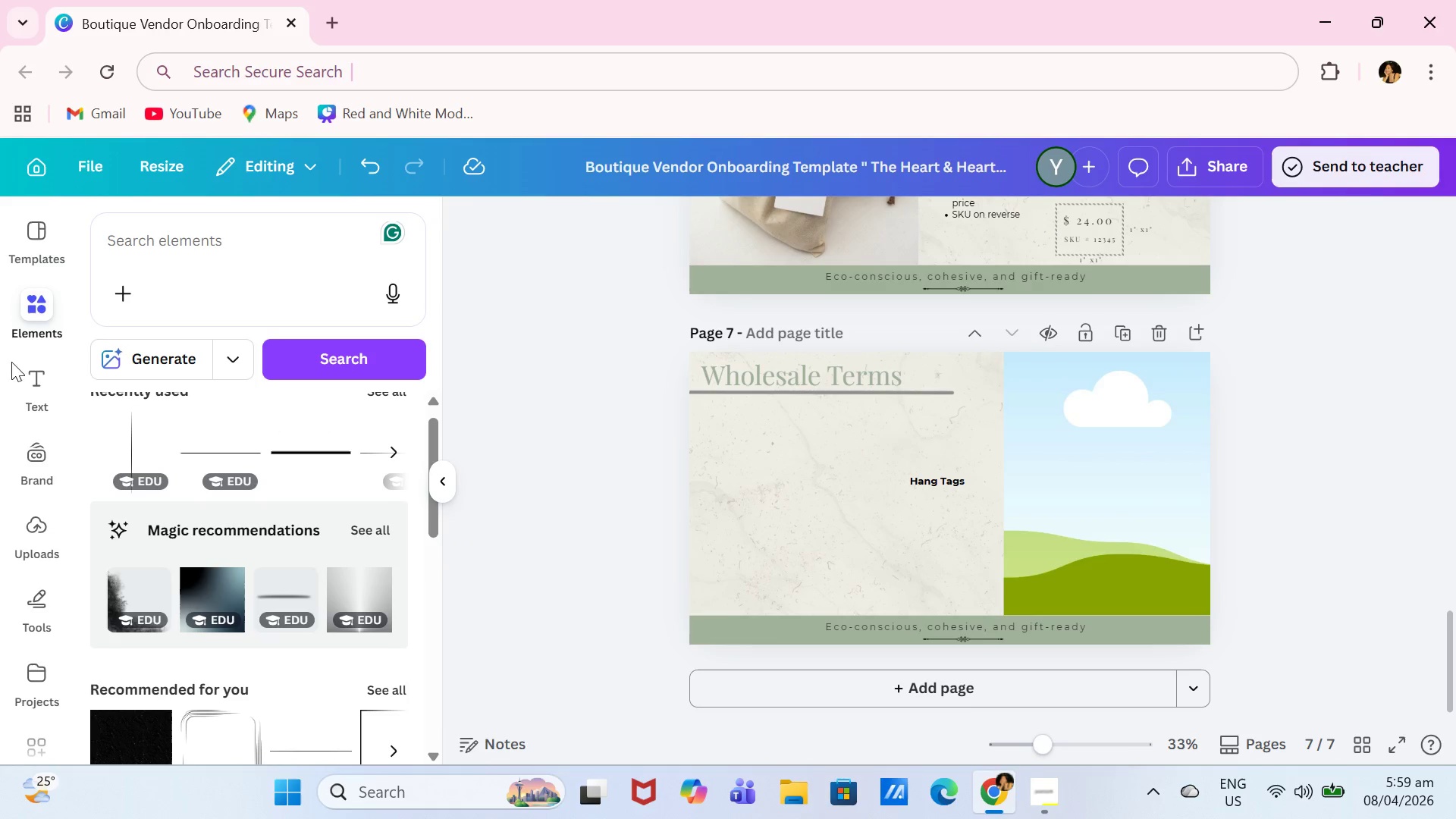 
scroll: coordinate [258, 565], scroll_direction: down, amount: 6.0
 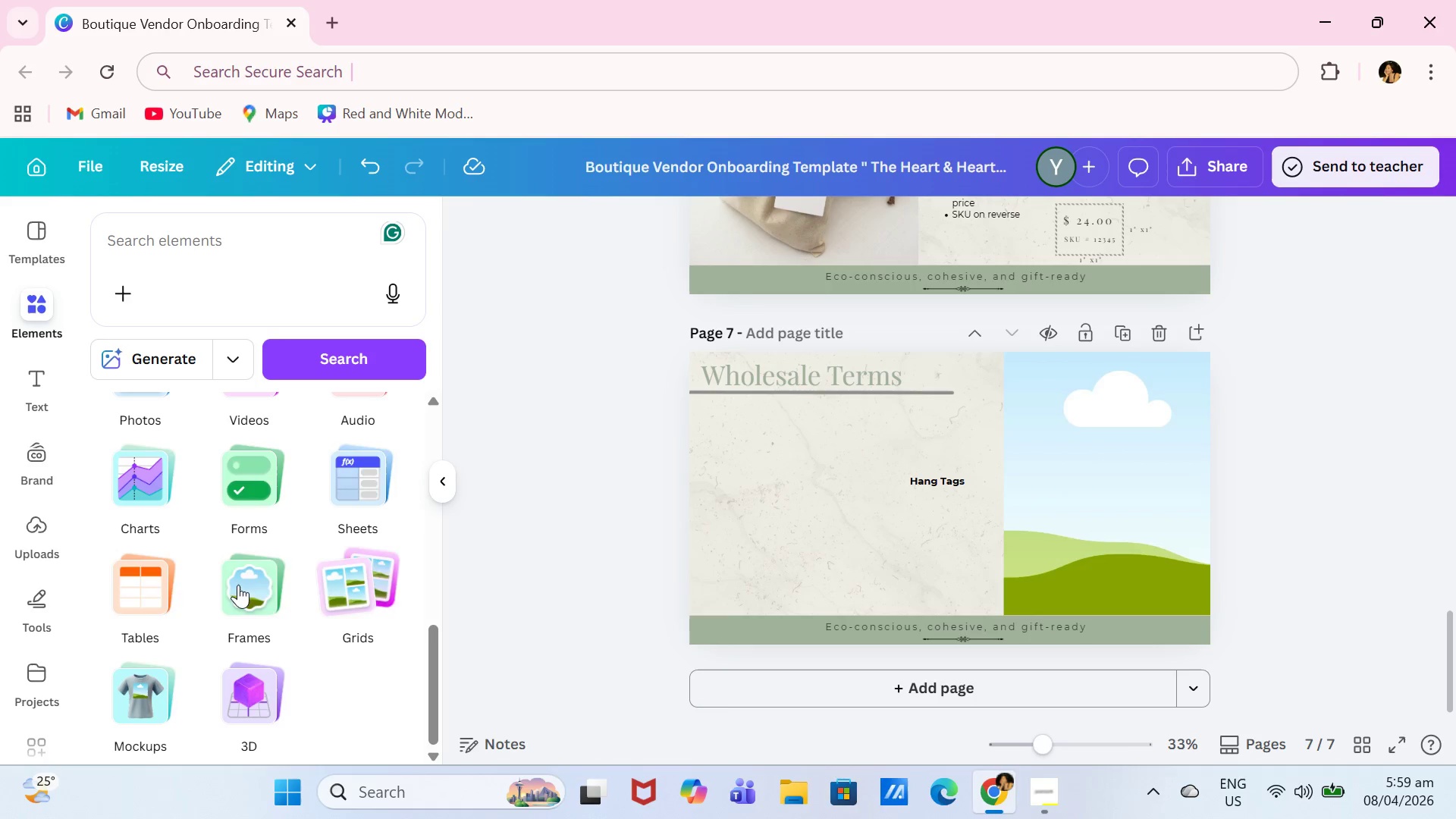 
left_click([138, 585])
 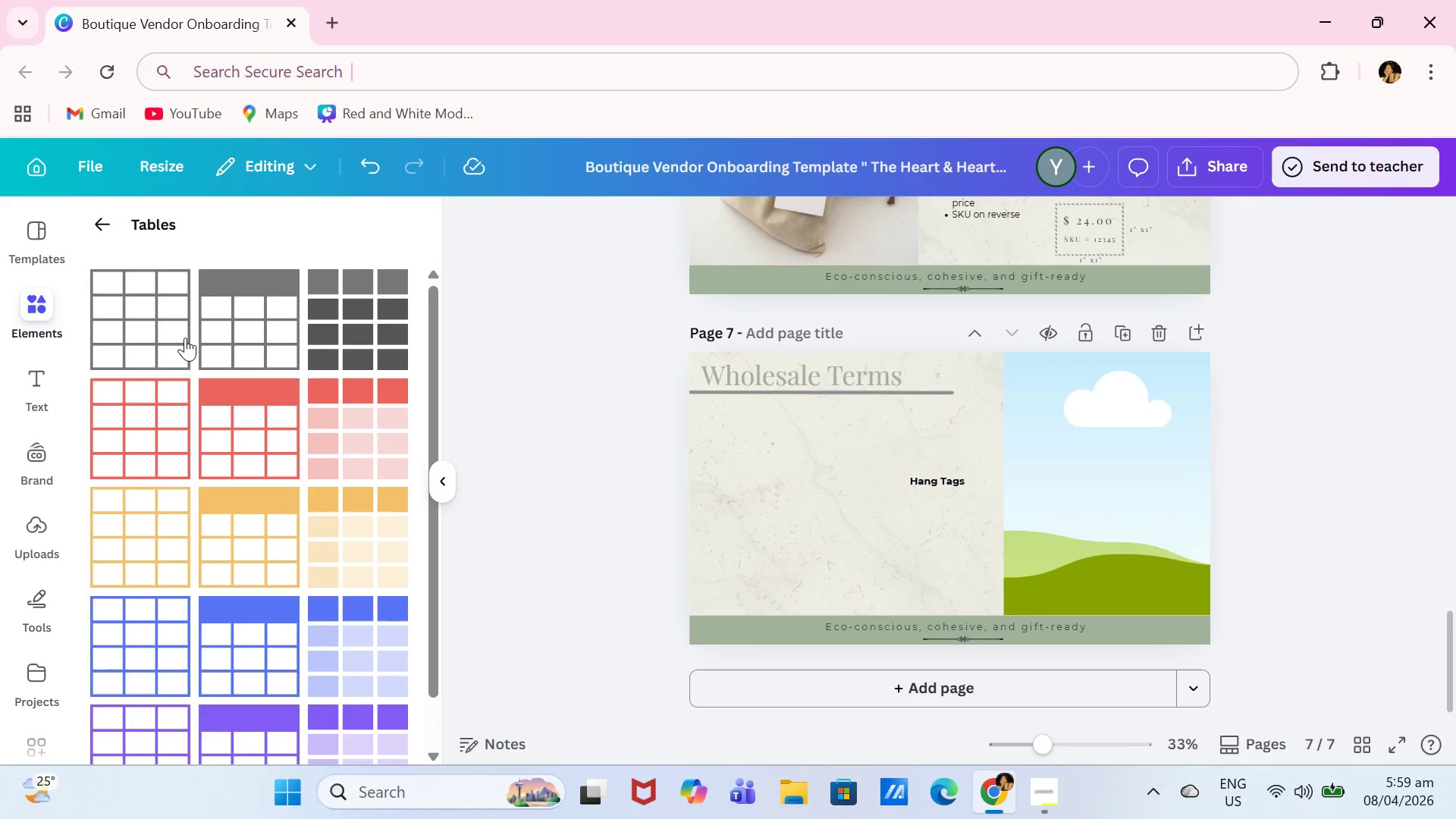 
left_click([180, 334])
 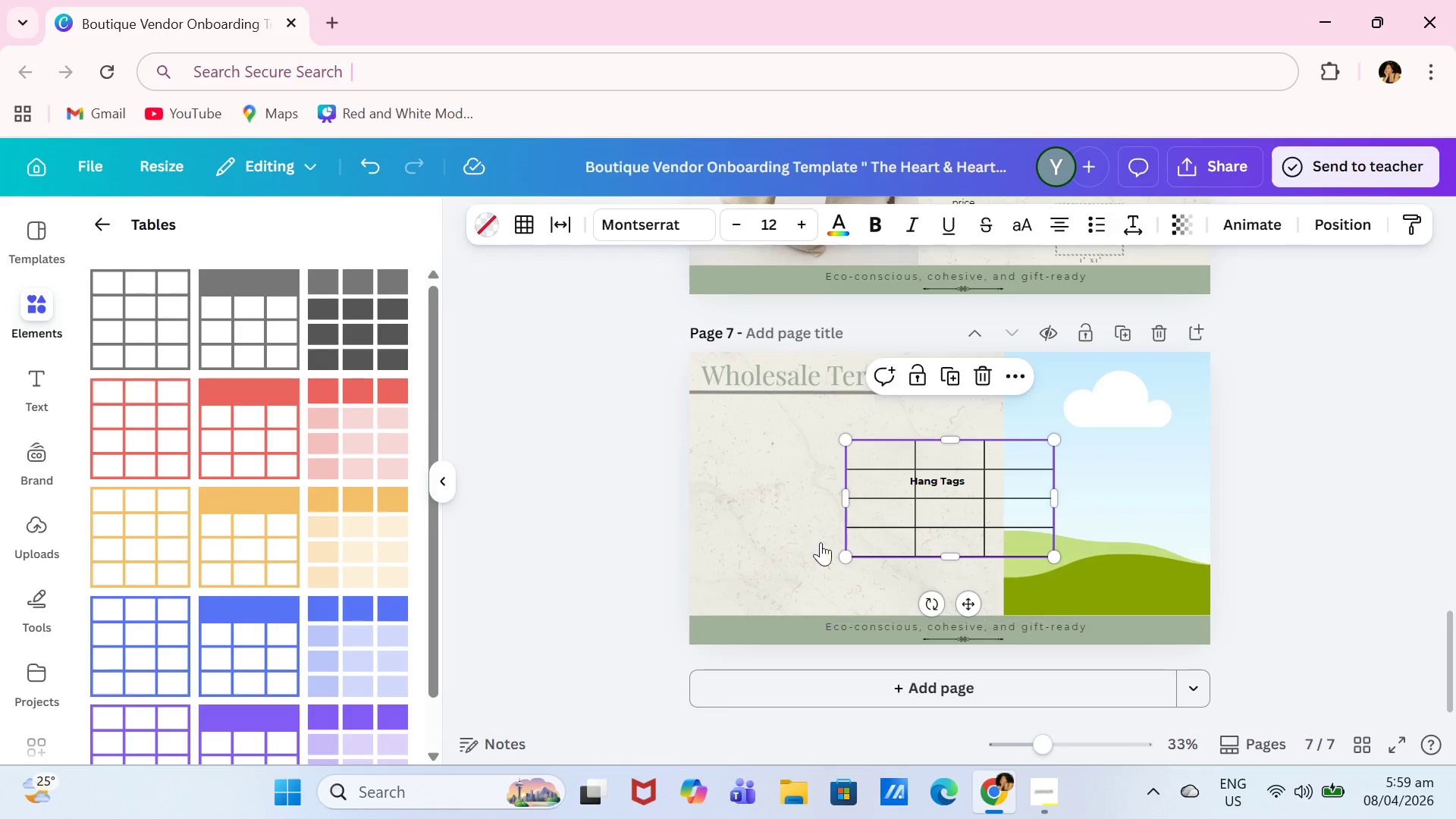 
left_click([827, 548])
 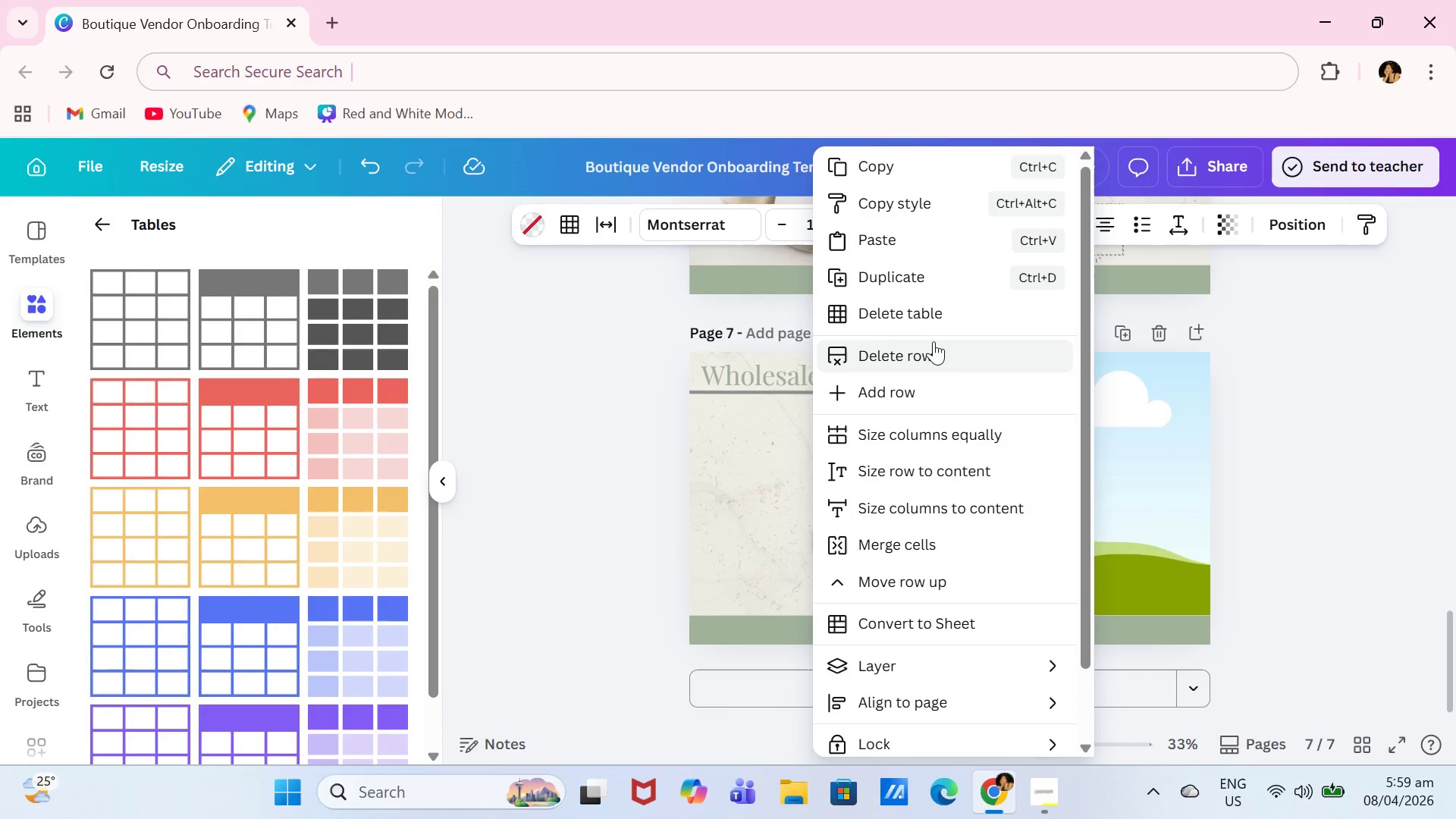 
left_click([938, 355])
 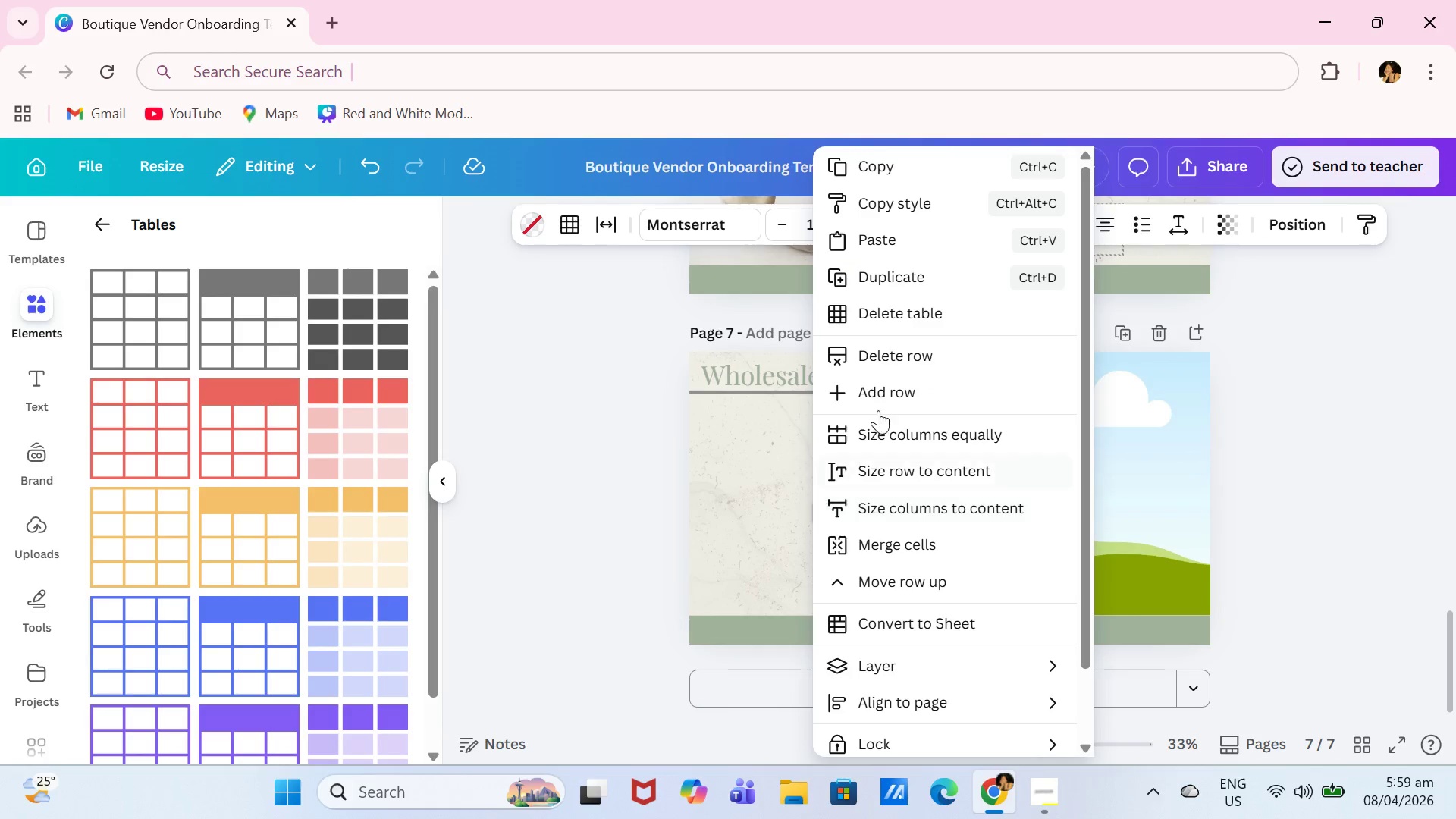 
left_click([915, 355])
 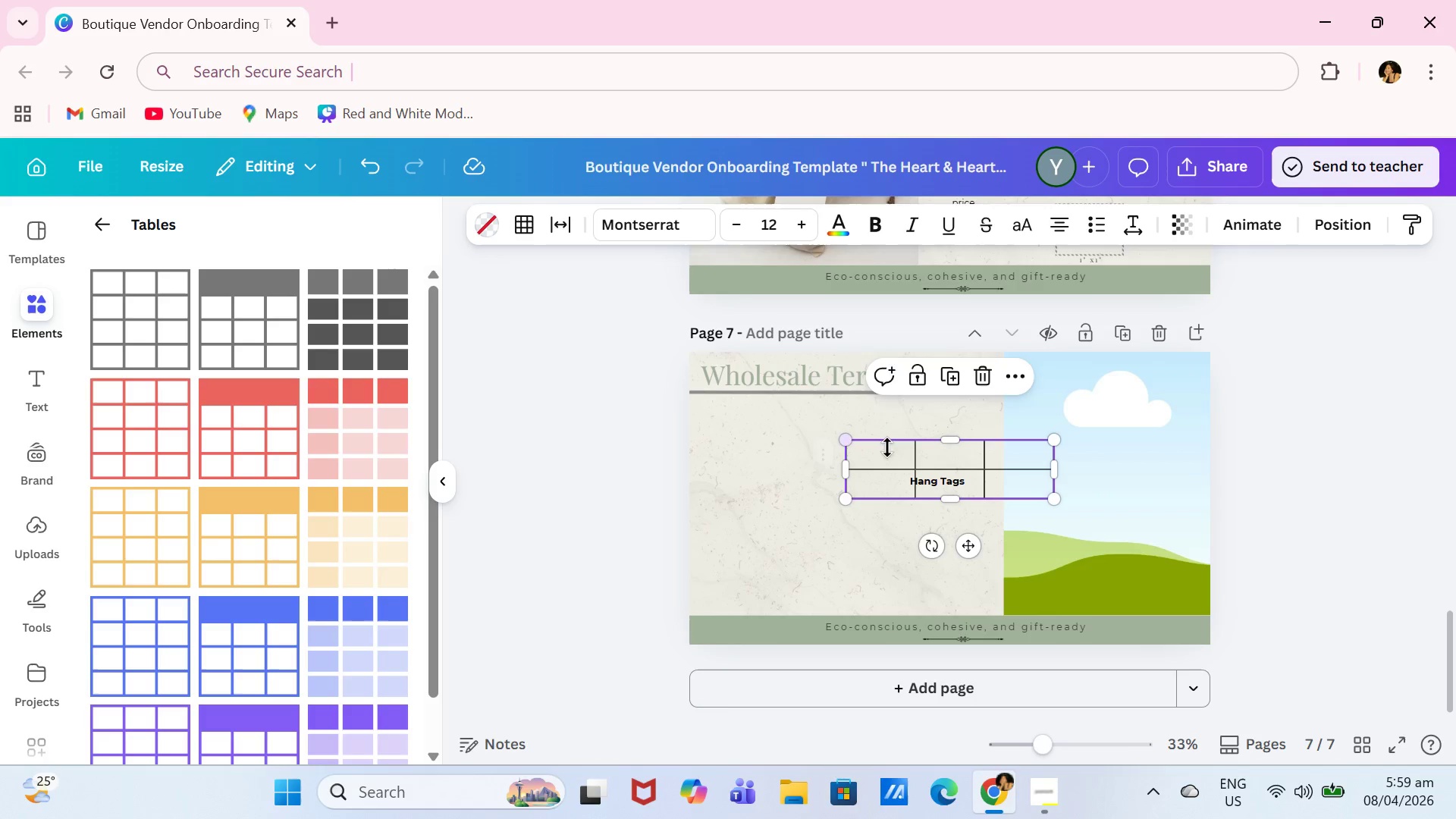 
left_click([990, 388])
 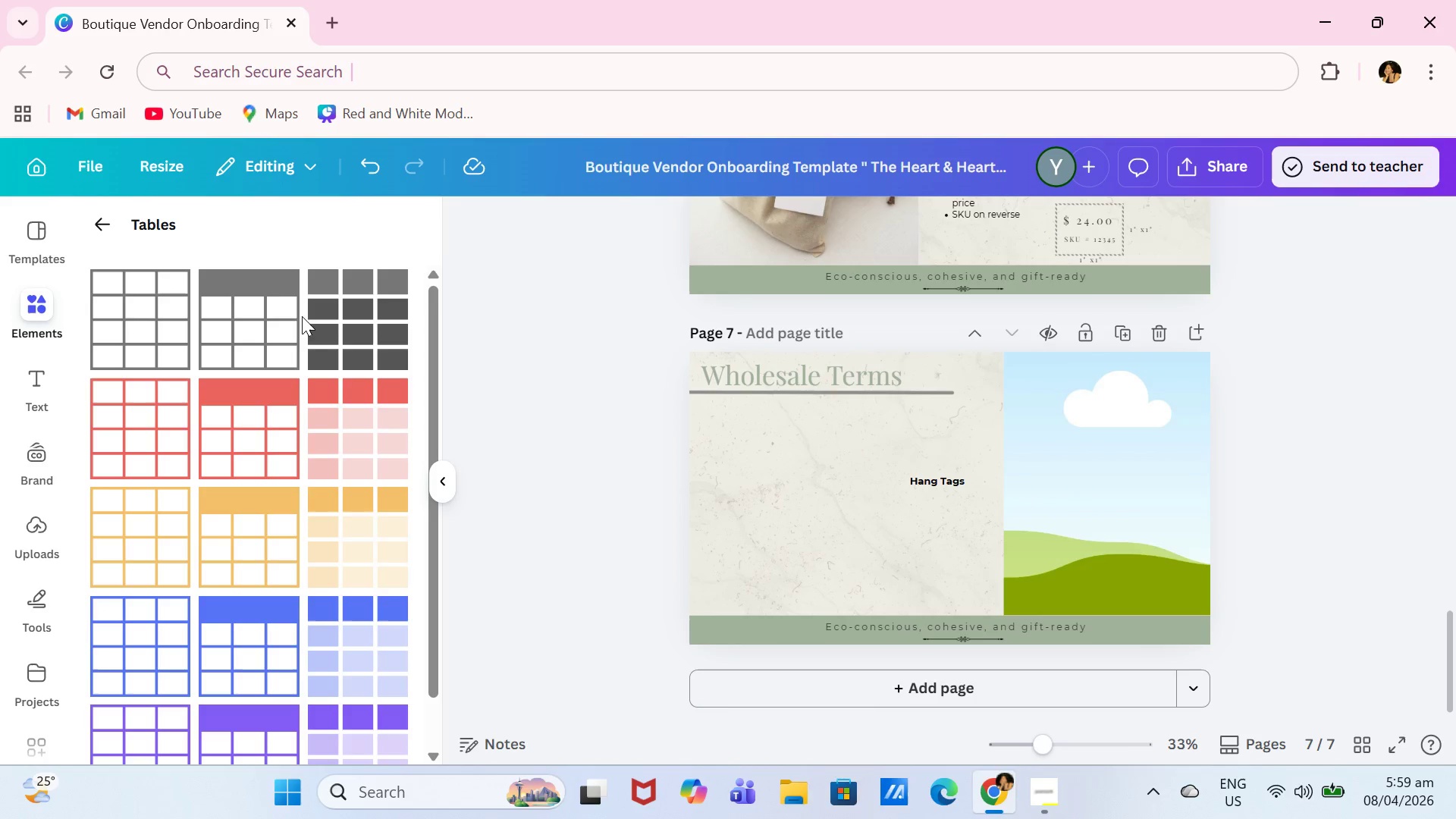 
left_click([282, 316])
 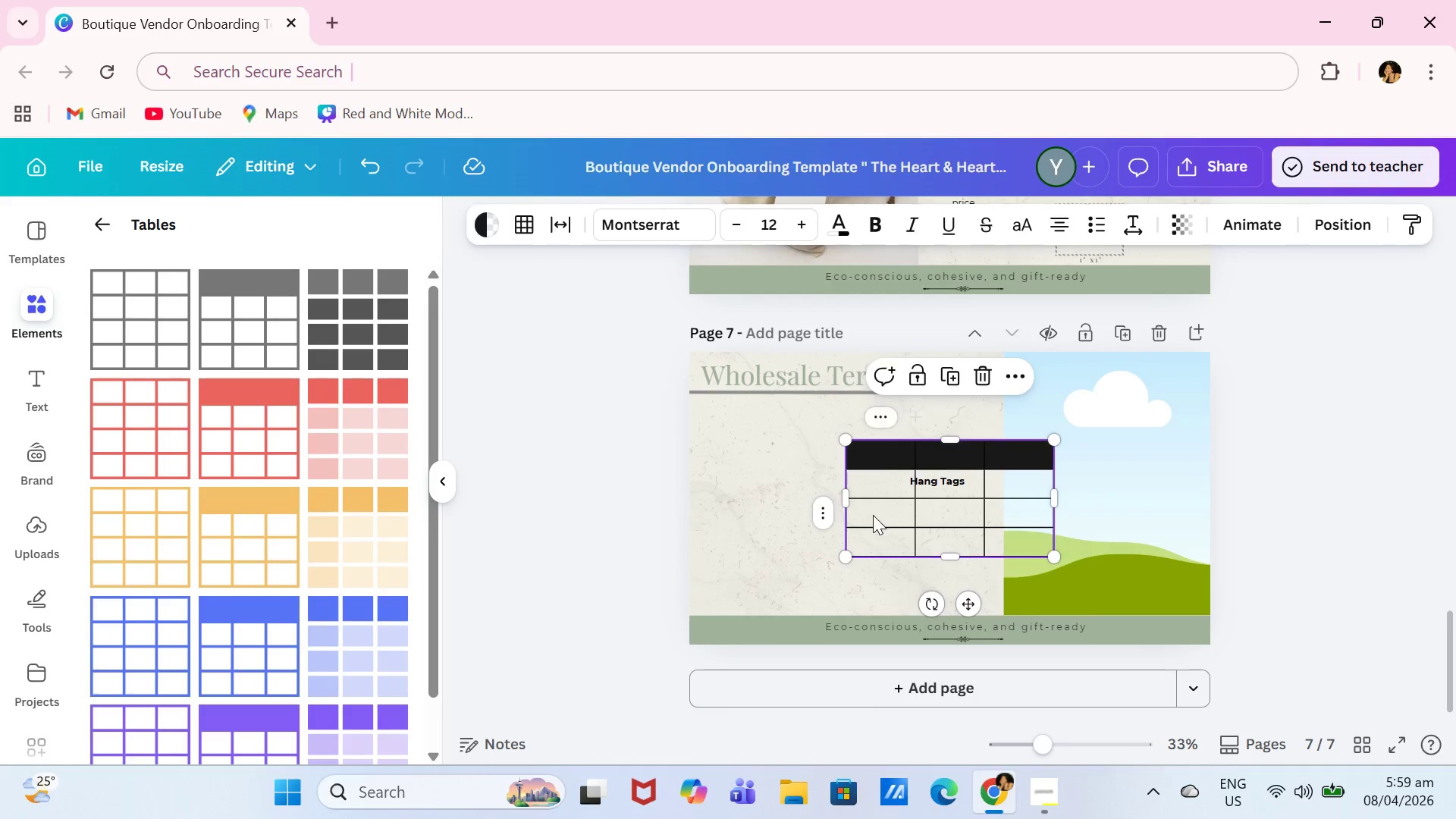 
left_click([832, 518])
 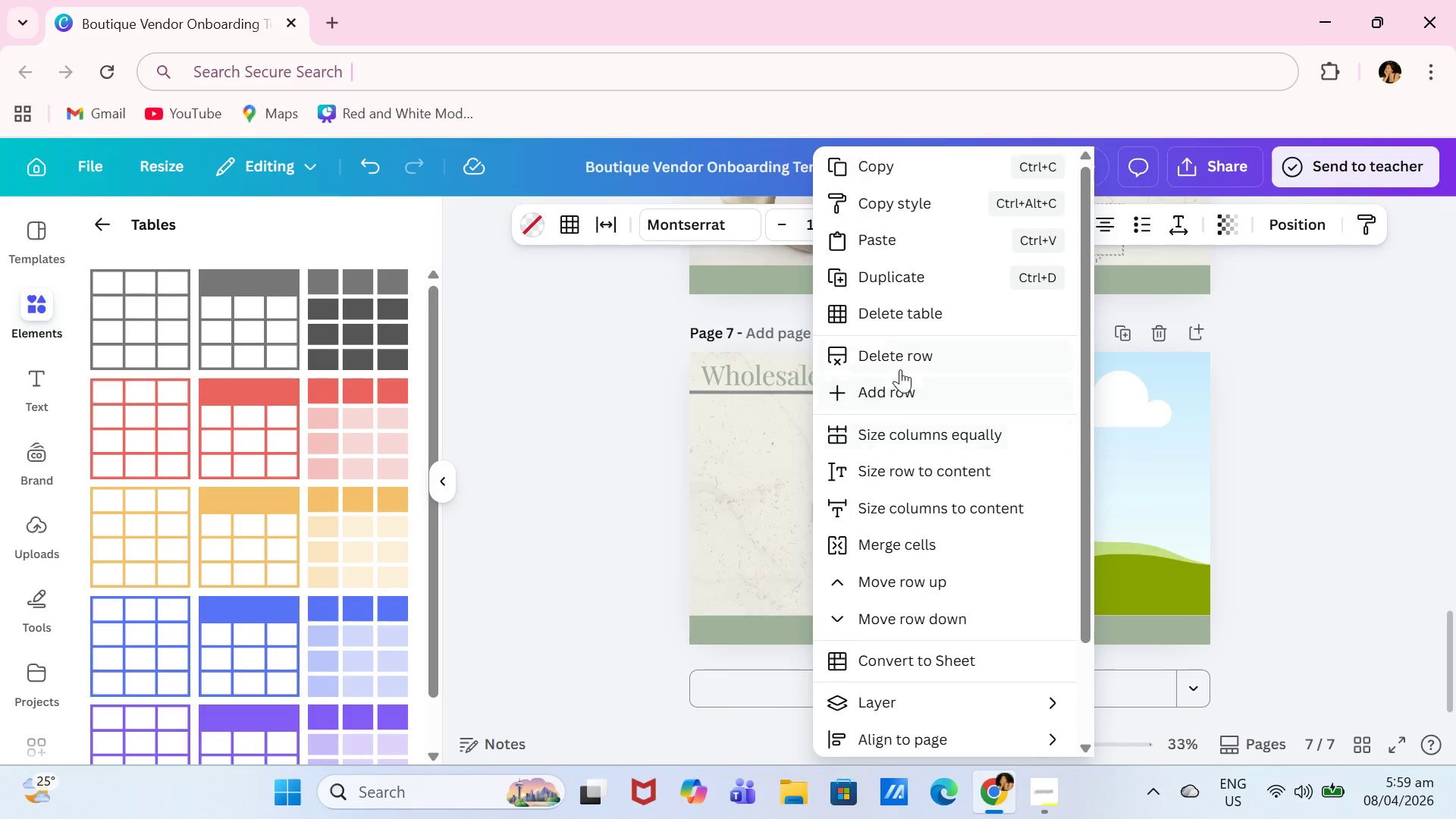 
left_click([911, 359])
 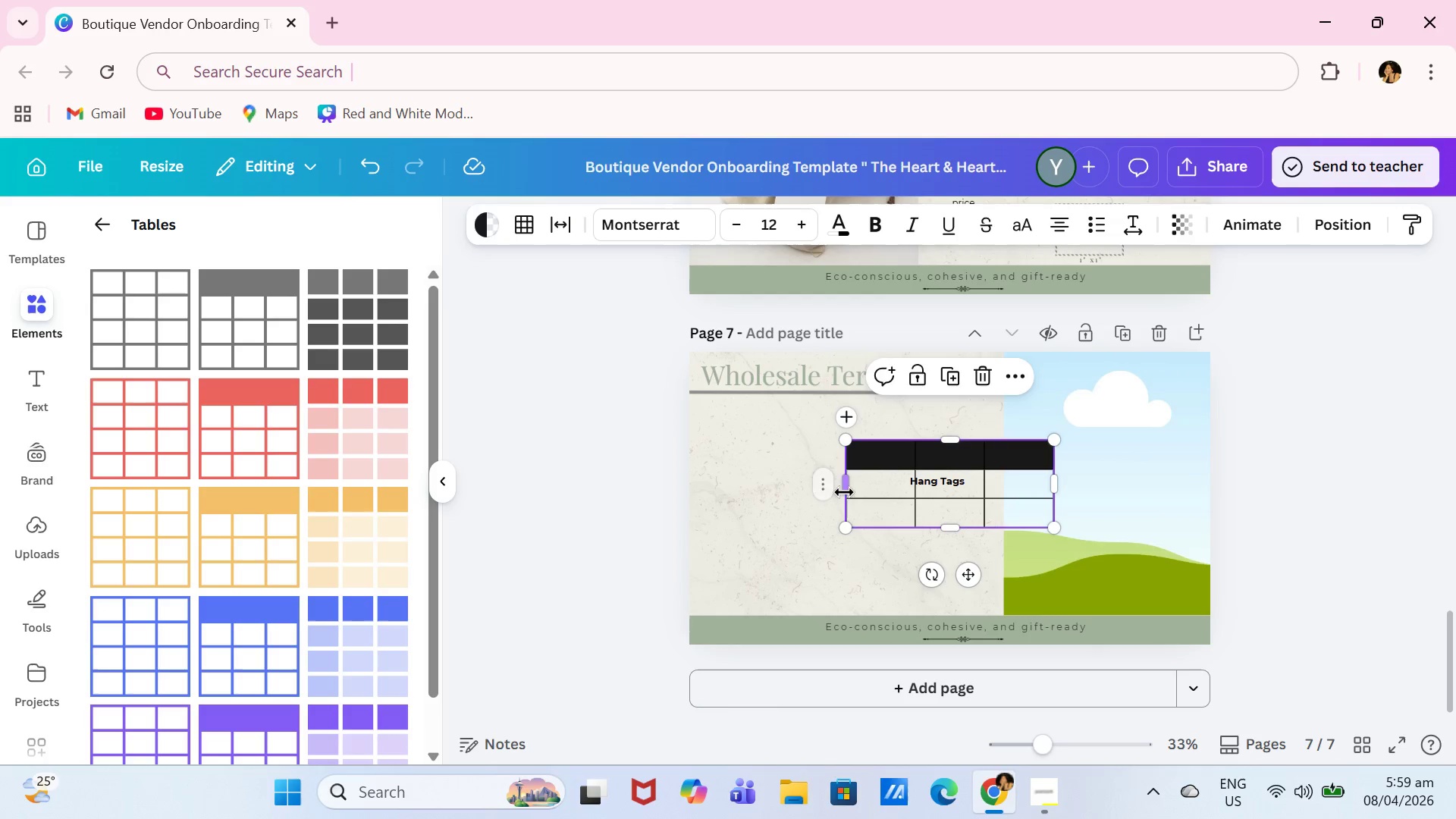 
left_click([827, 488])
 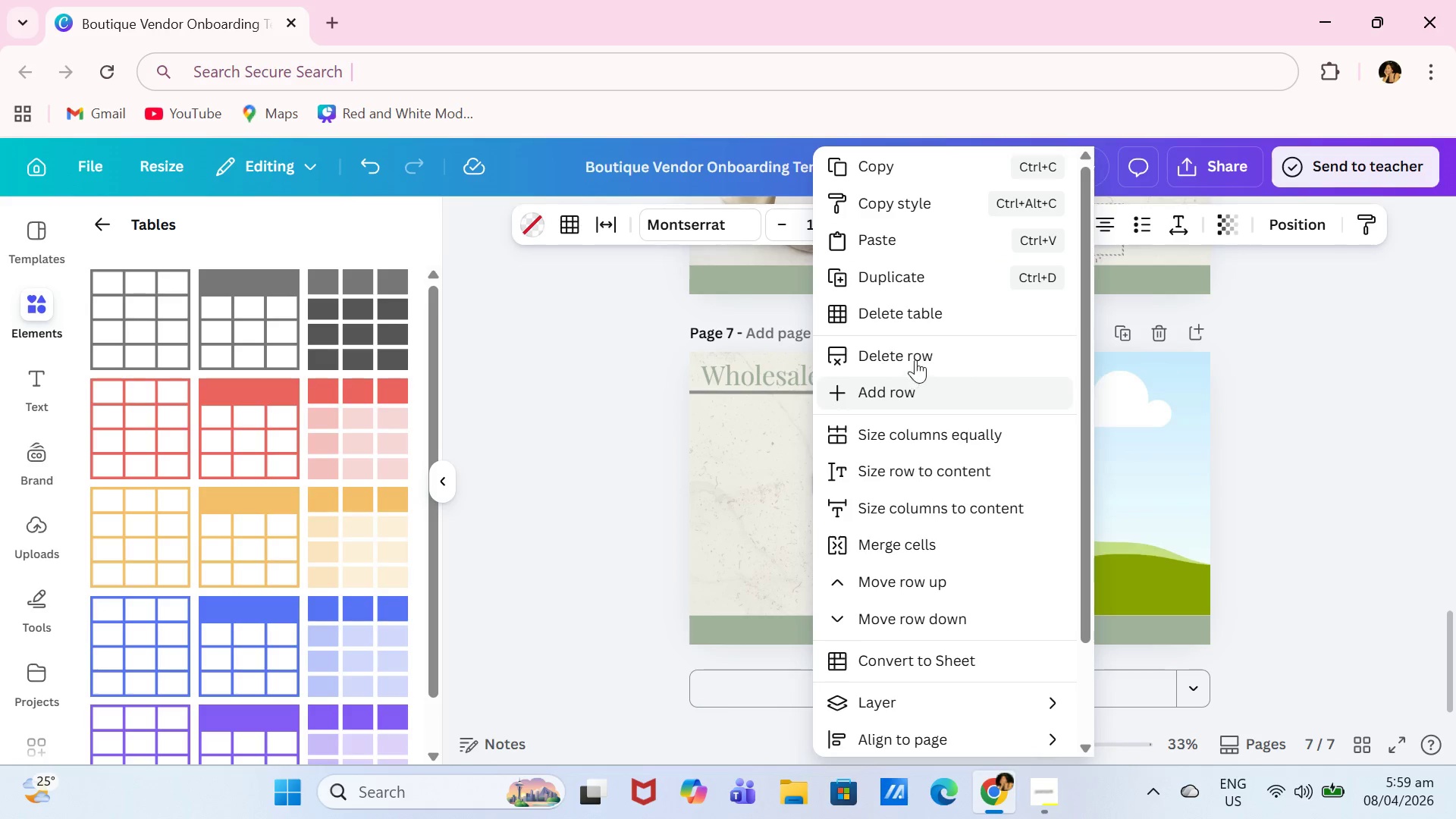 
left_click([917, 358])
 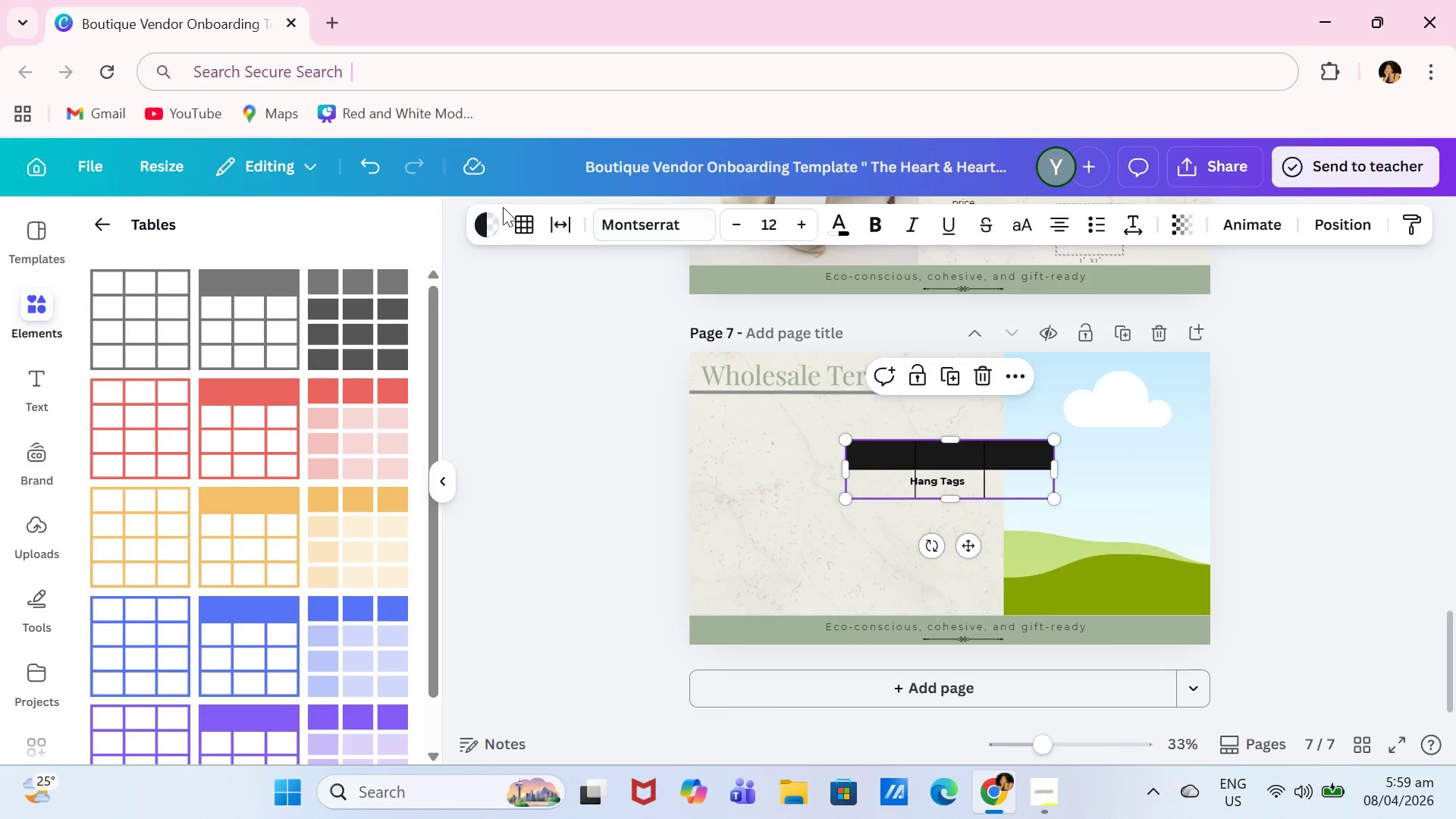 
left_click([486, 222])
 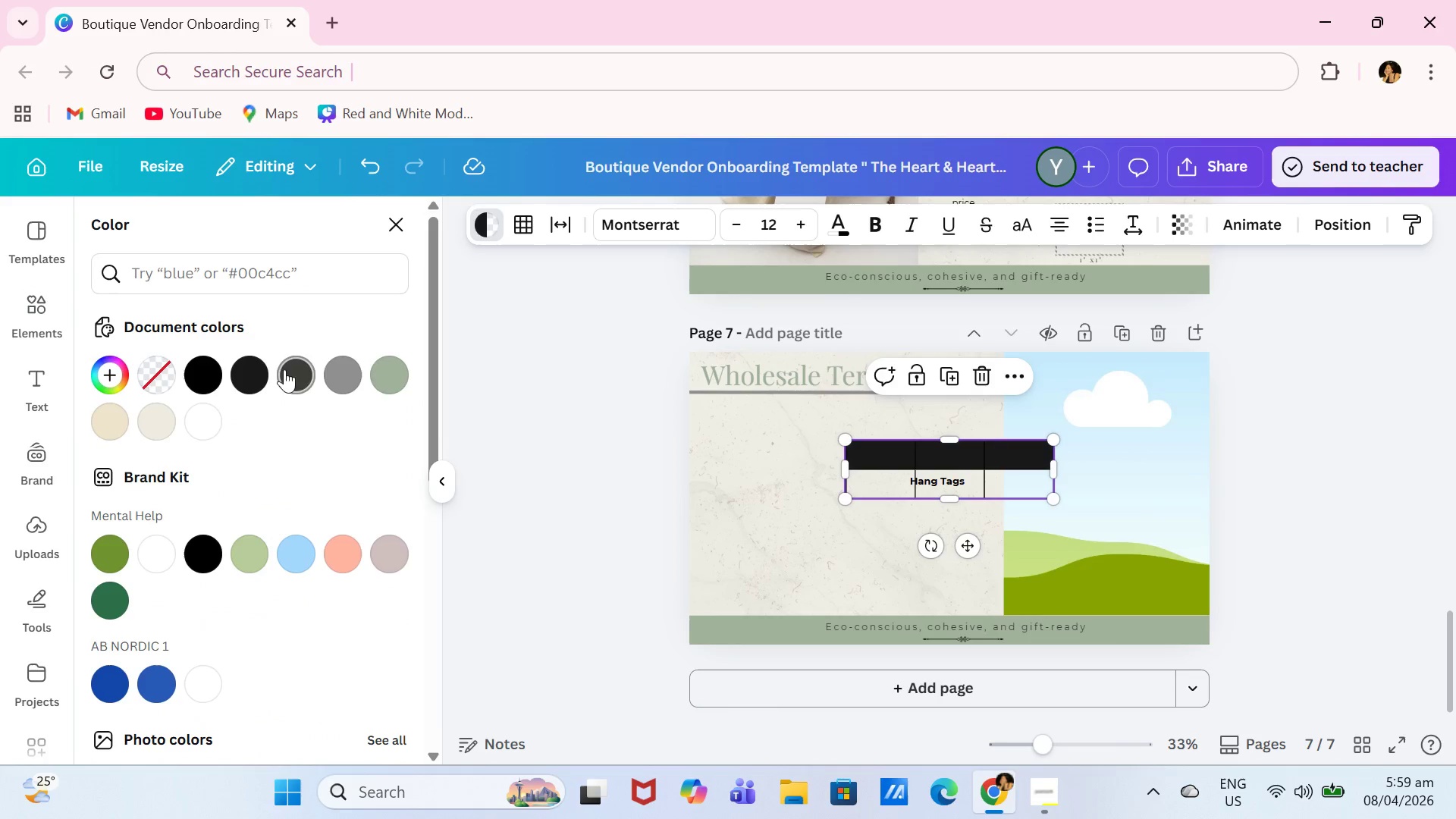 
left_click([380, 370])
 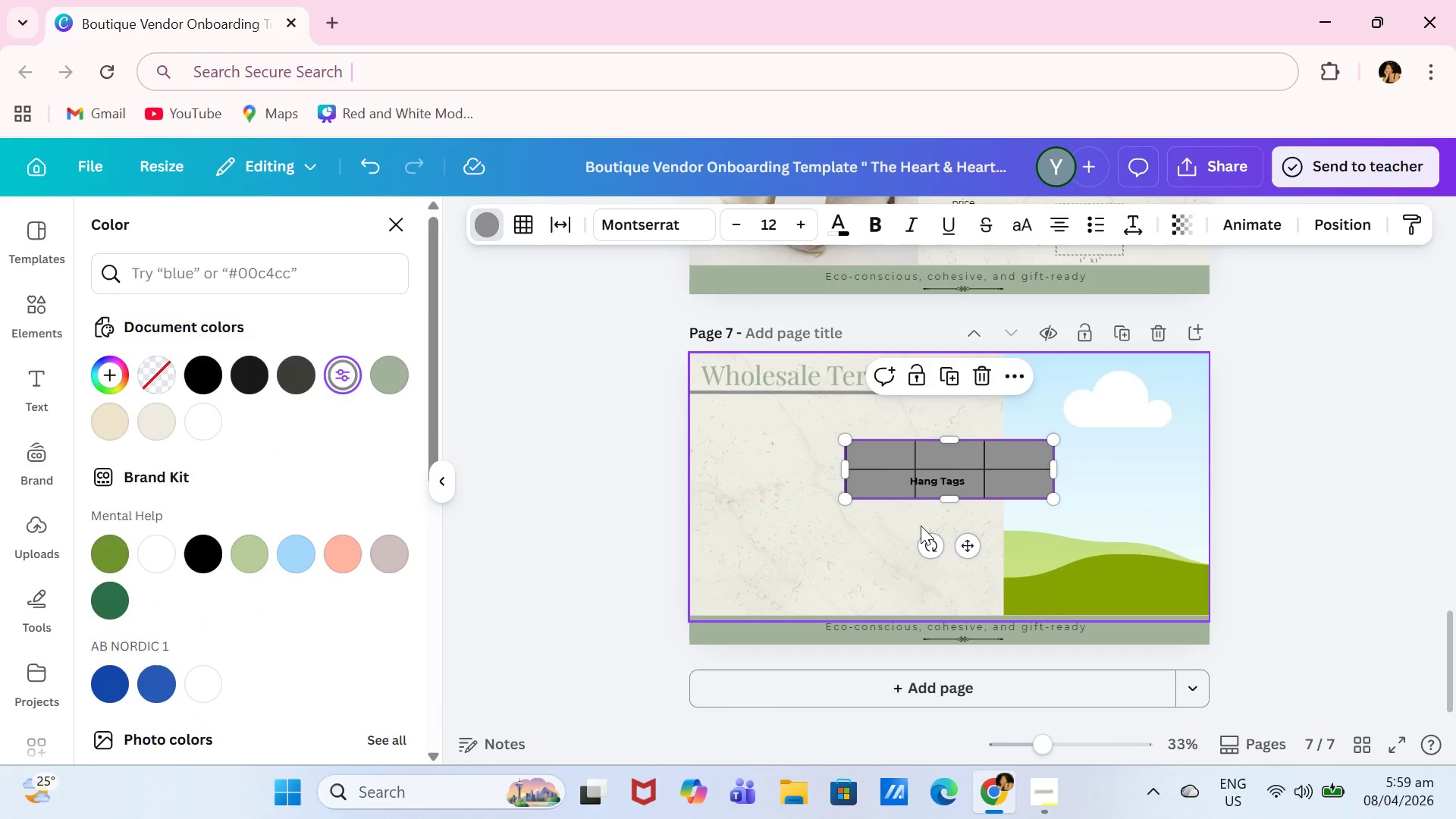 
left_click_drag(start_coordinate=[964, 549], to_coordinate=[836, 532])
 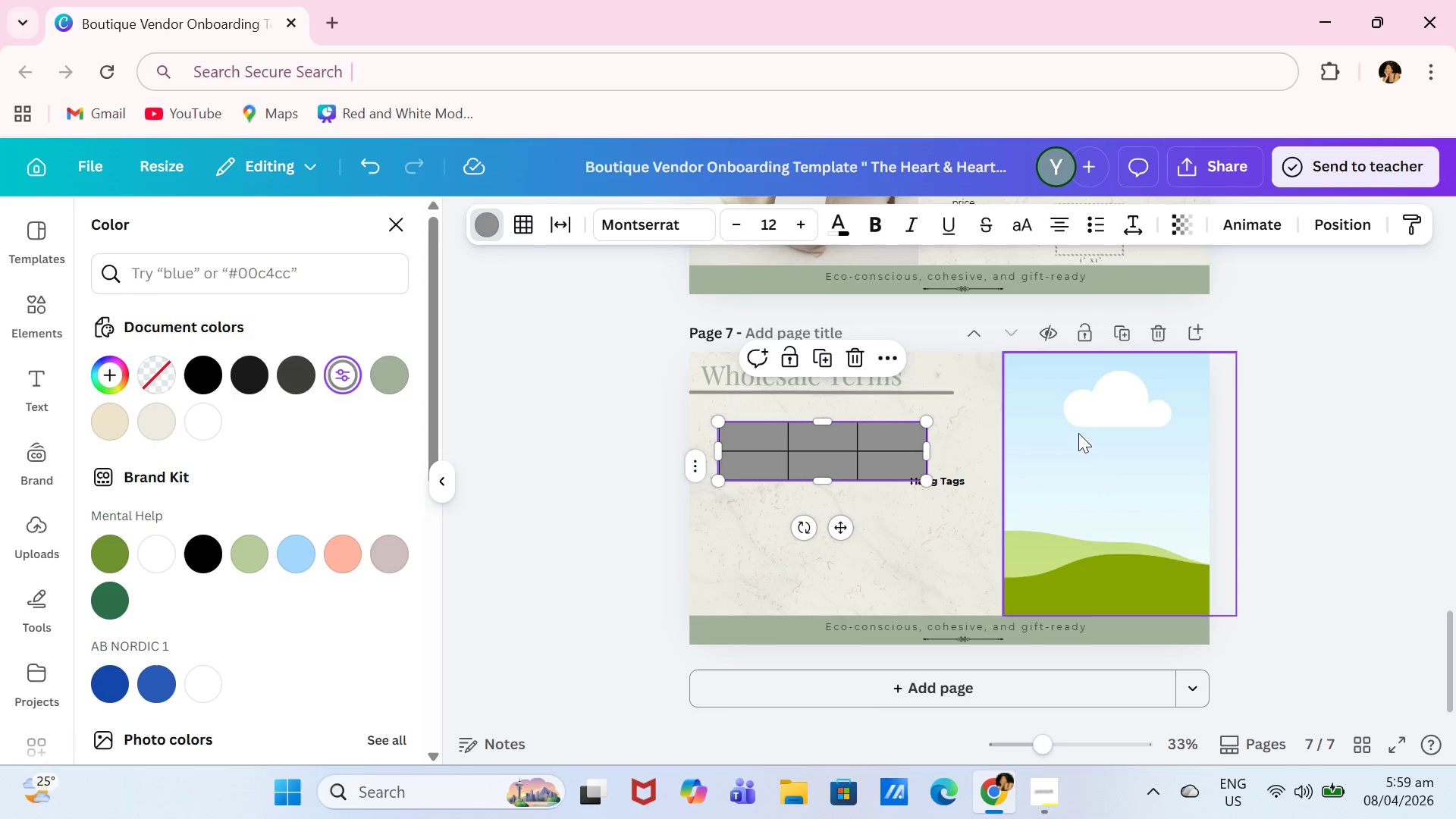 
left_click([31, 319])
 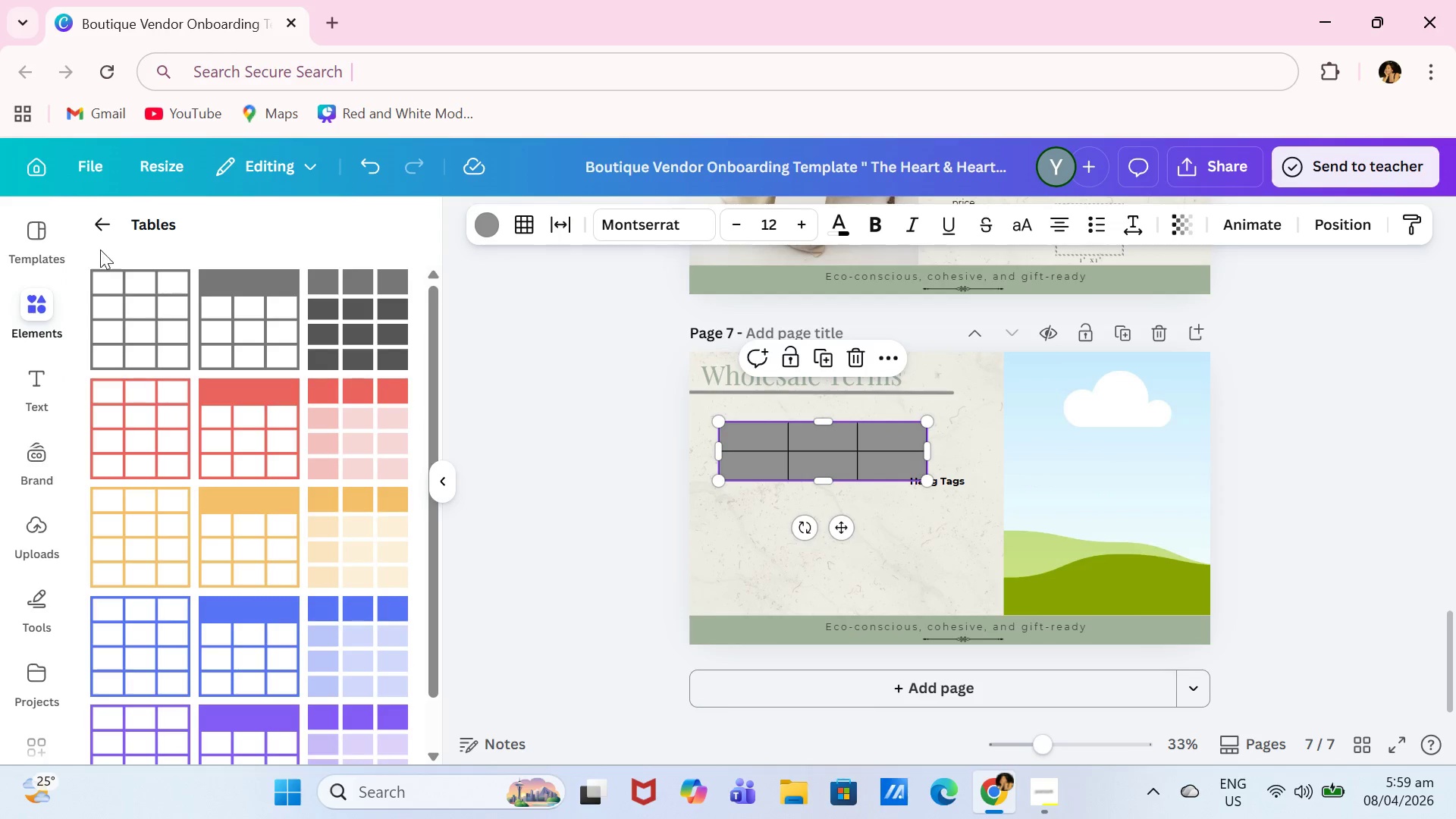 
left_click([103, 231])
 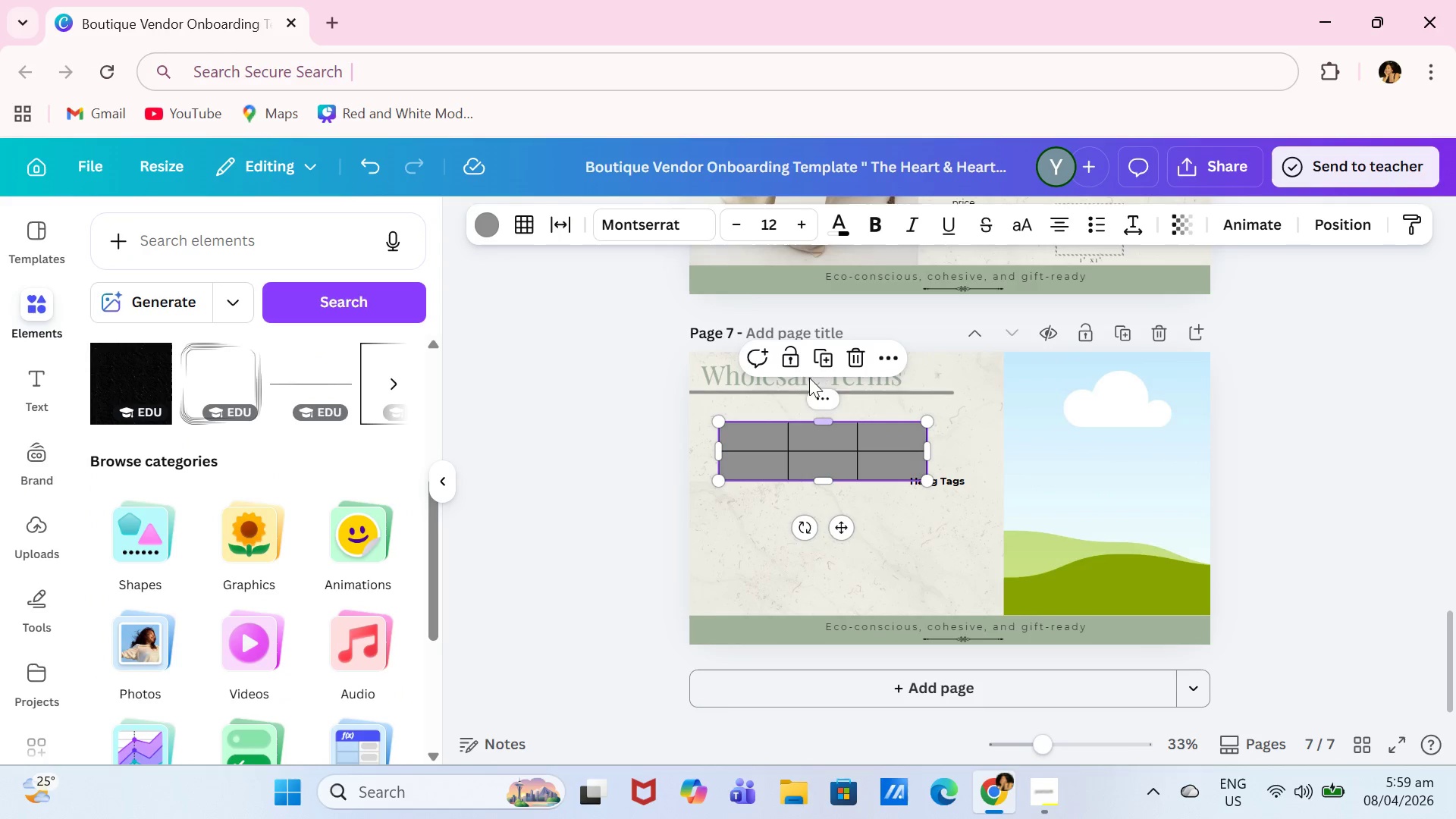 
left_click([491, 213])
 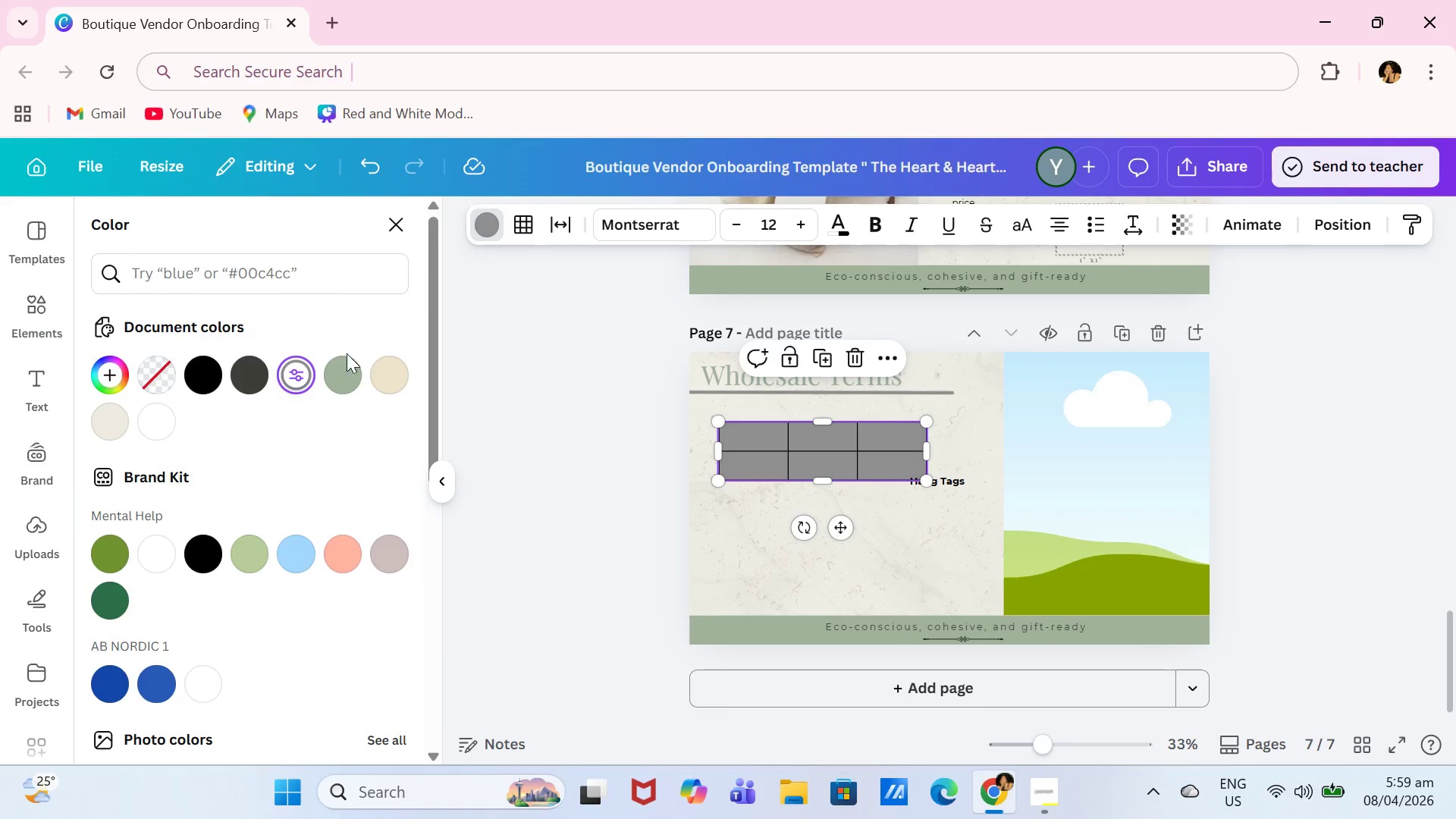 
left_click([344, 369])
 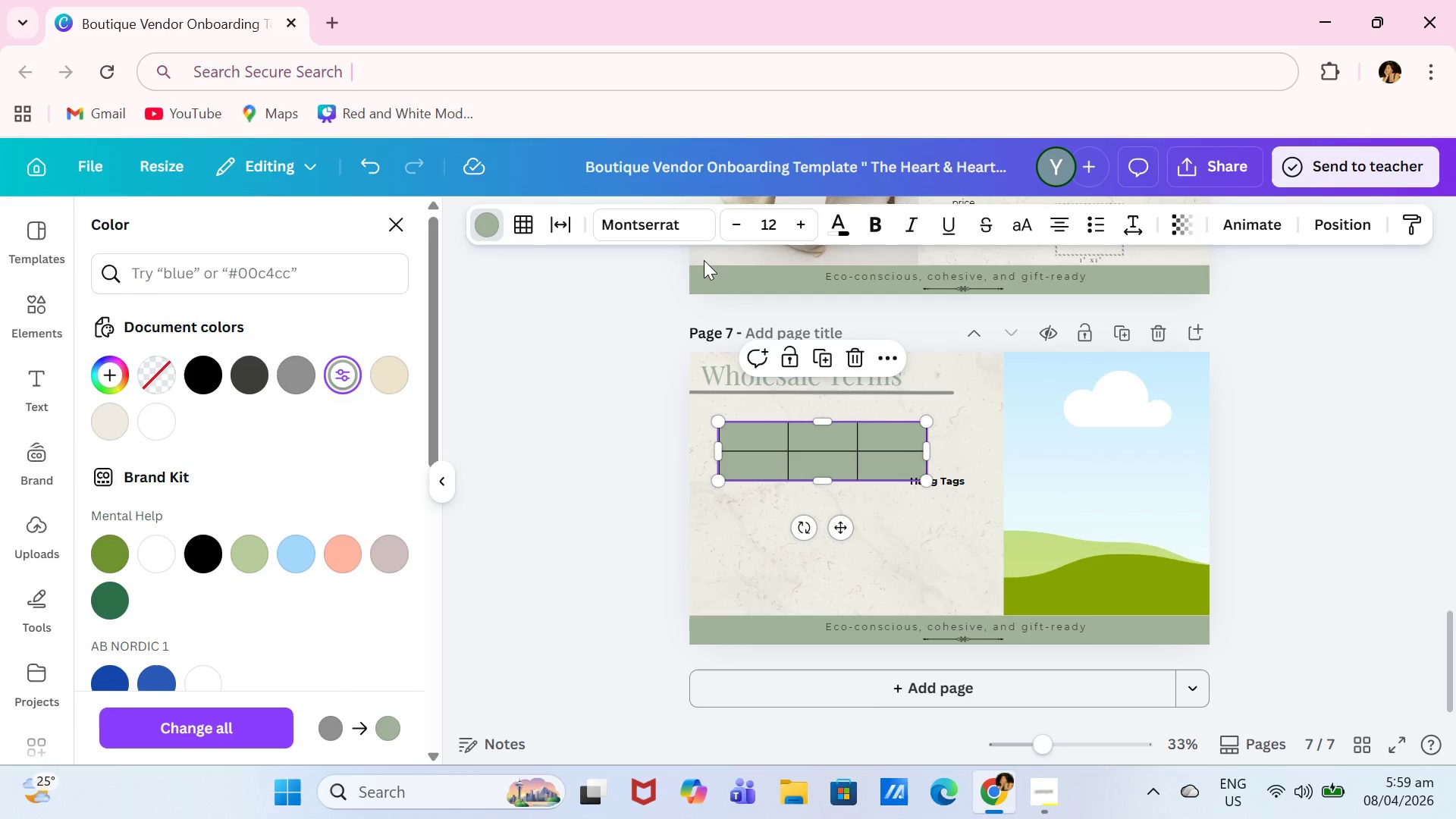 
left_click([523, 224])
 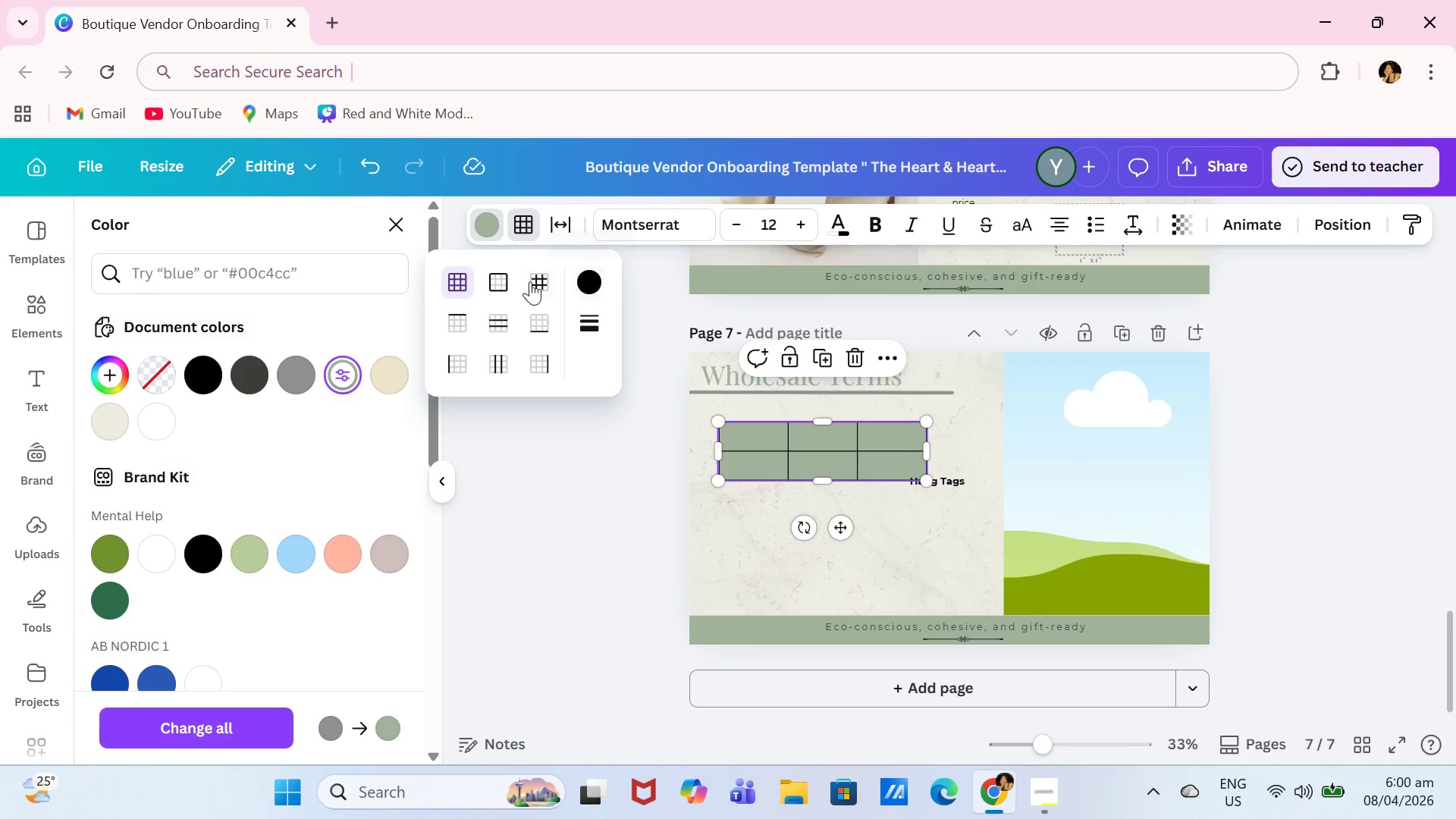 
left_click([505, 280])
 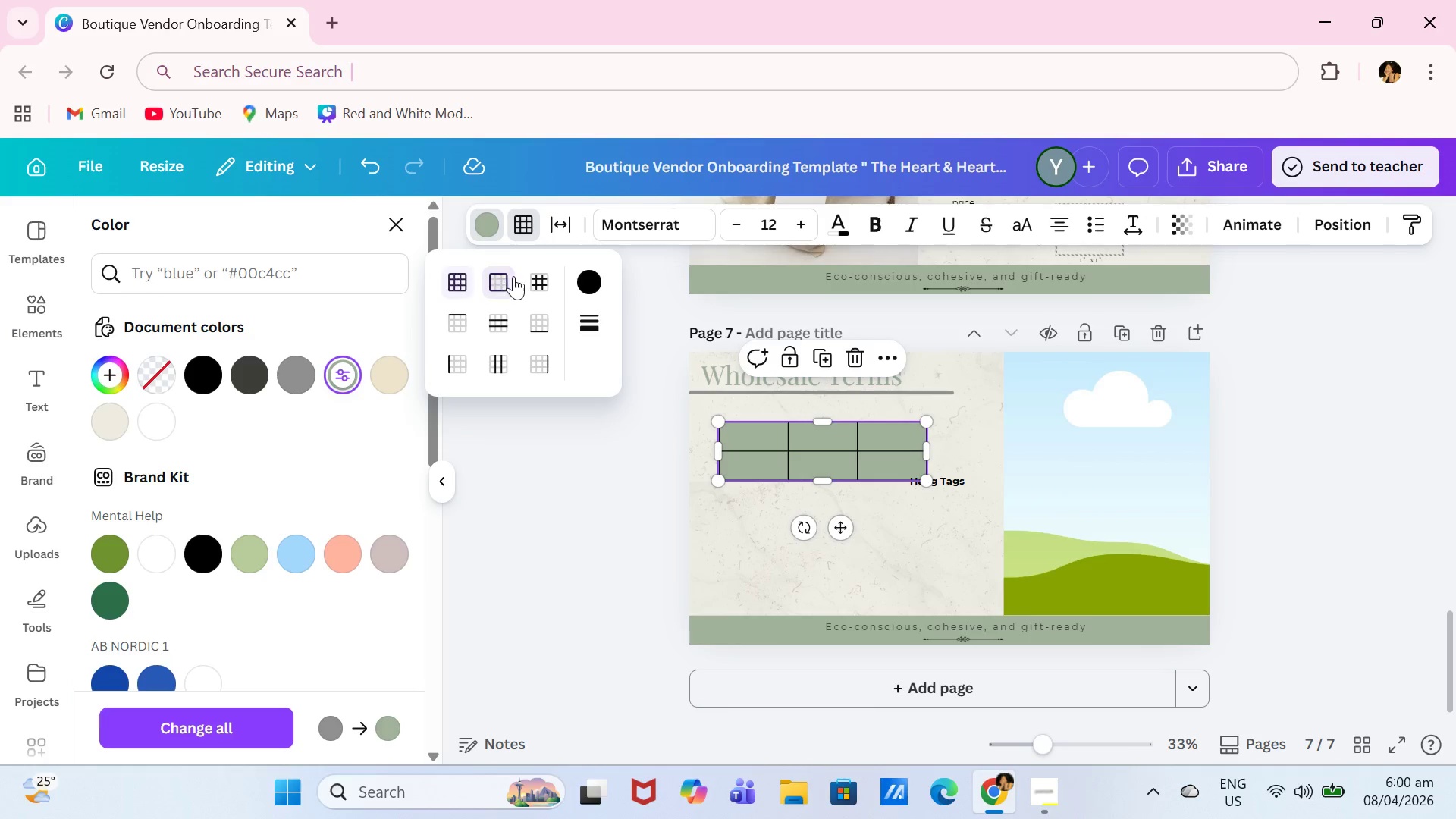 
double_click([518, 275])
 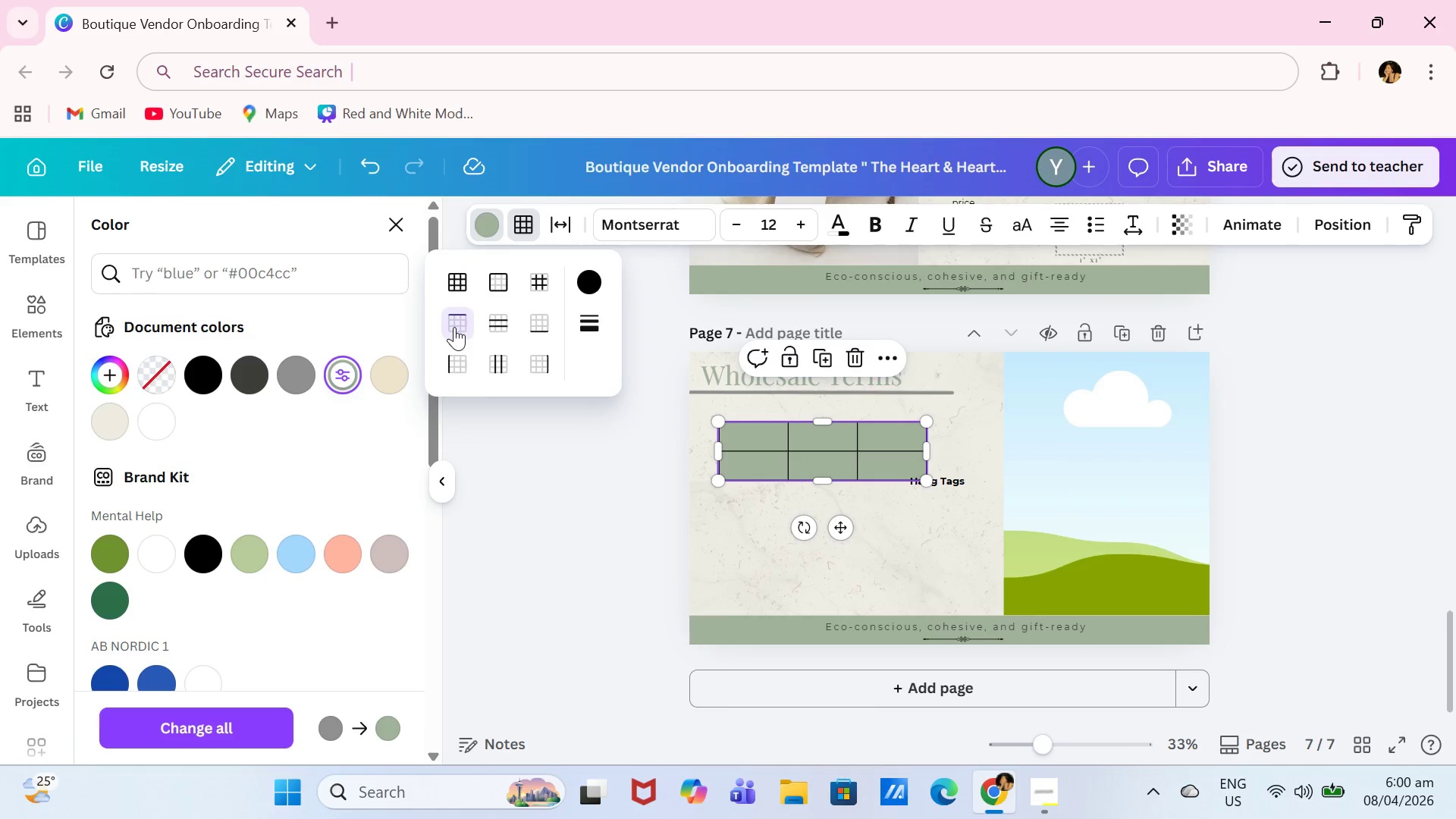 
left_click([468, 368])
 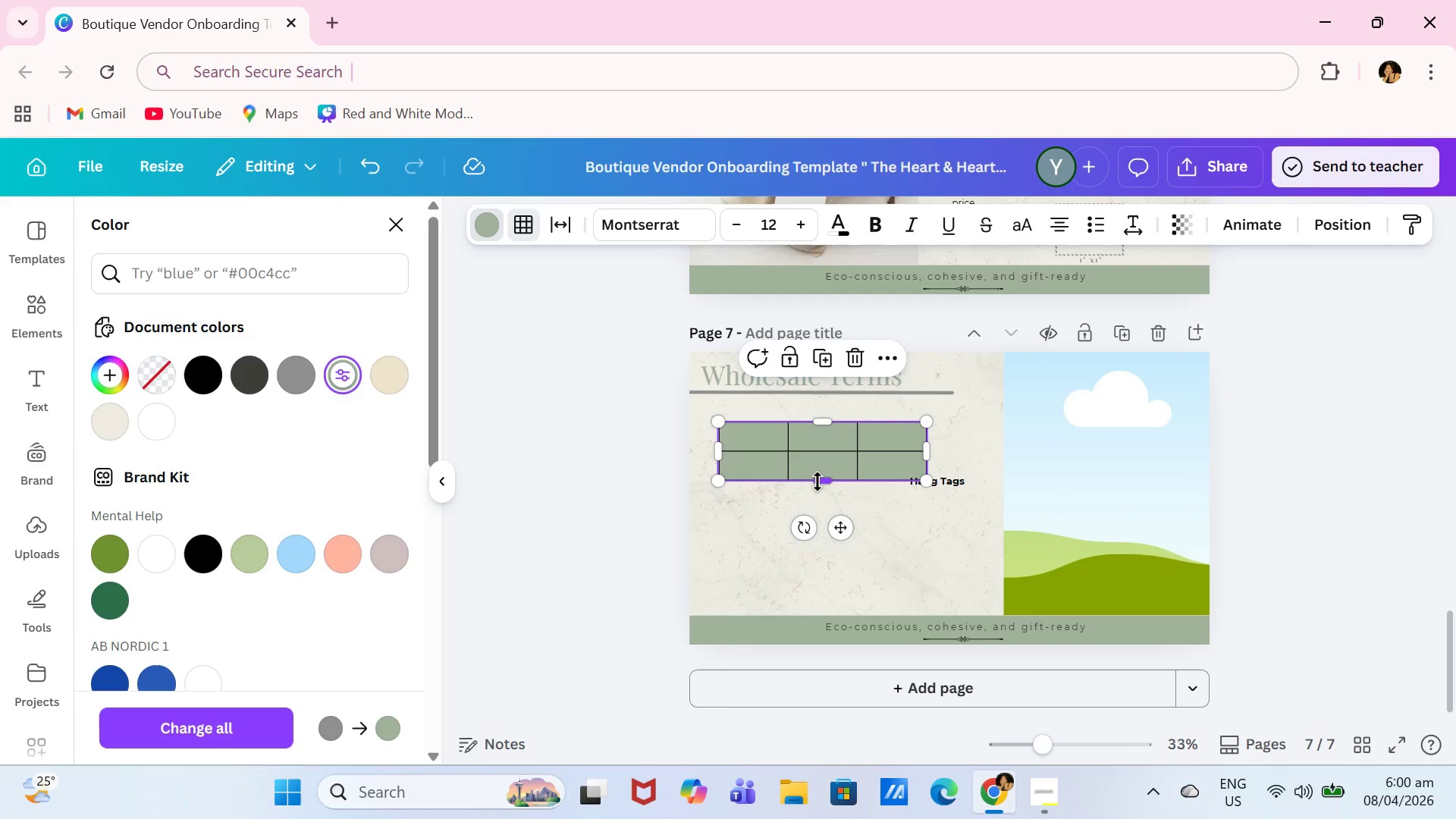 
double_click([846, 457])
 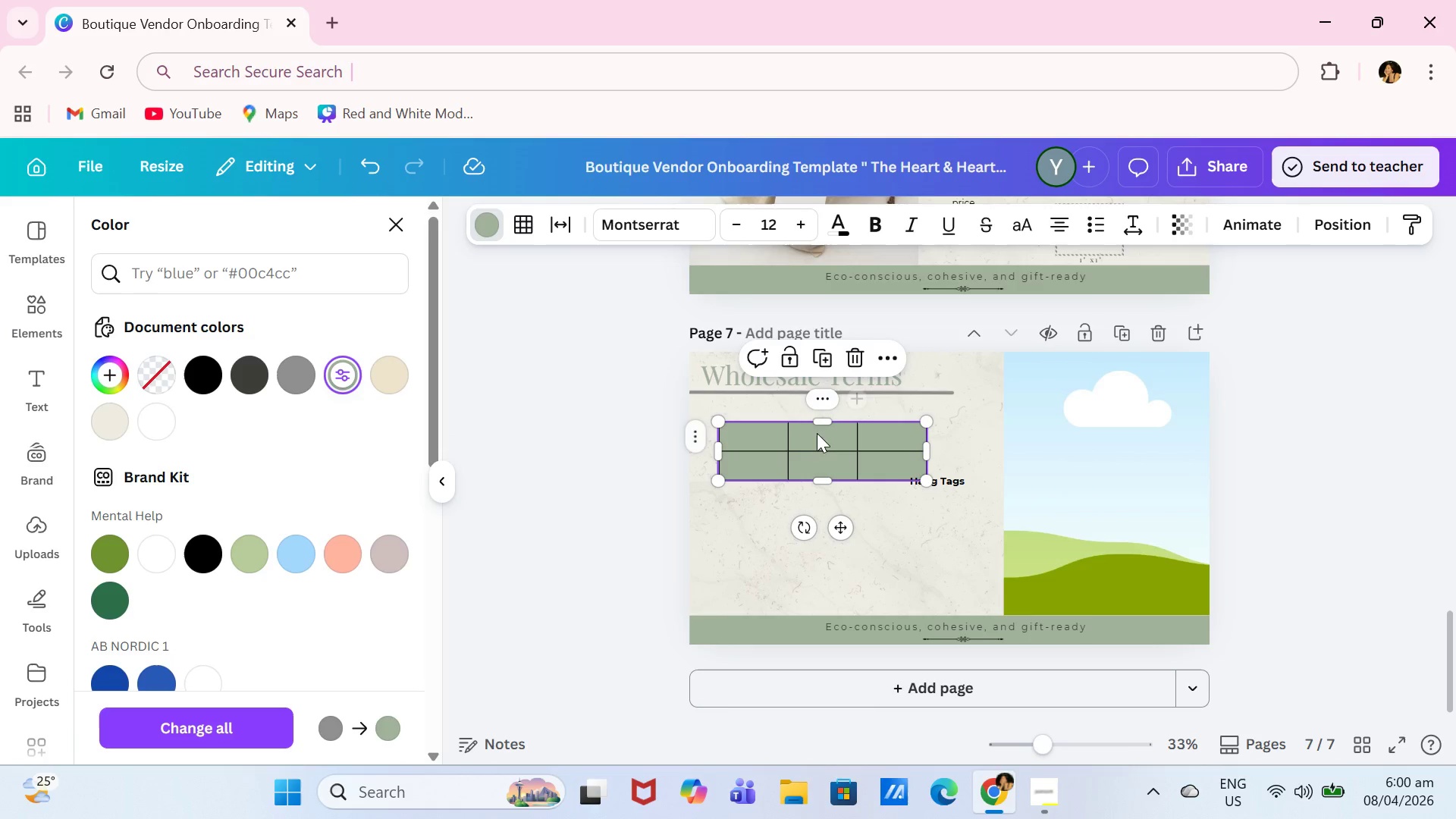 
left_click([767, 425])
 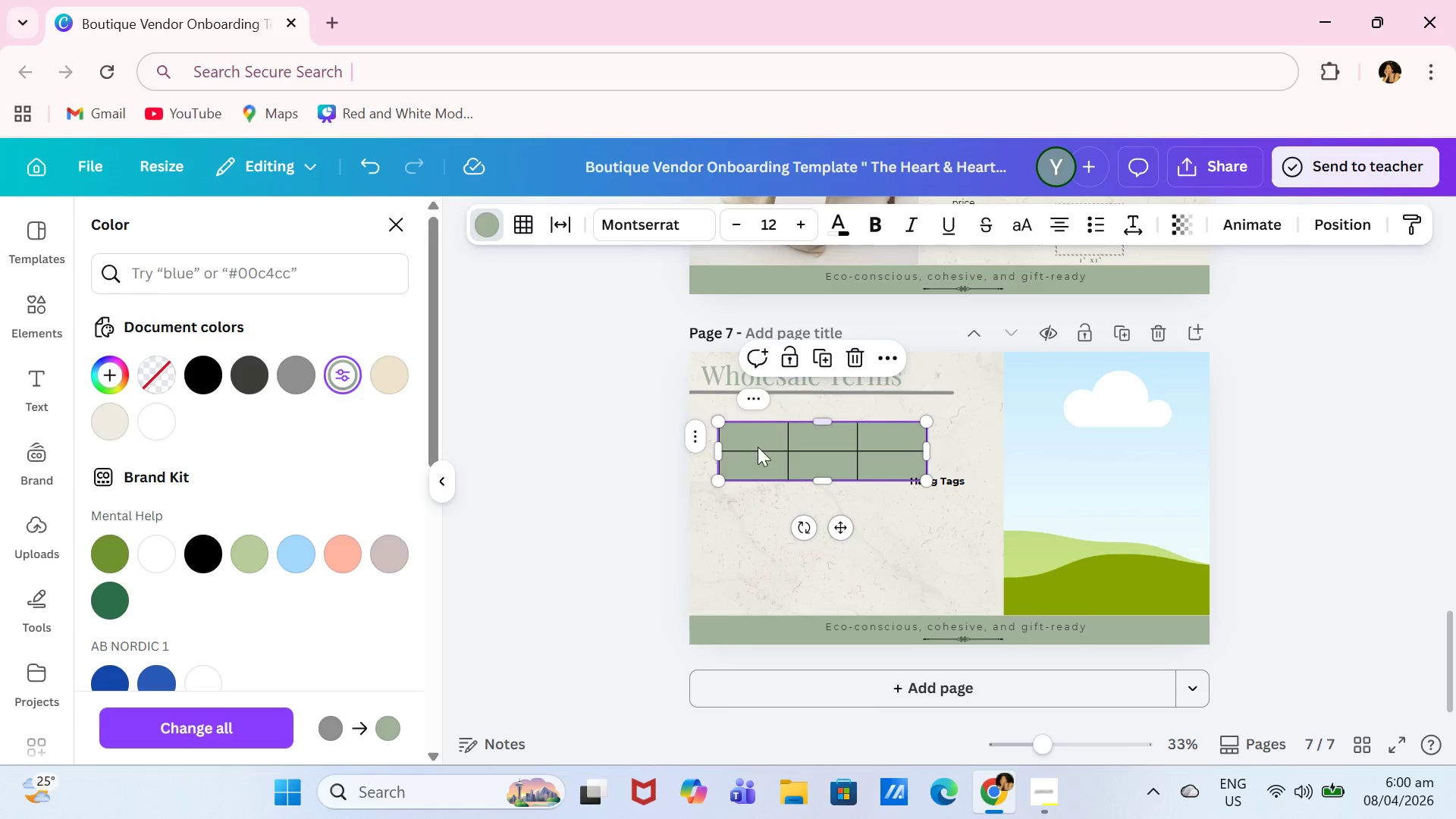 
left_click([758, 447])
 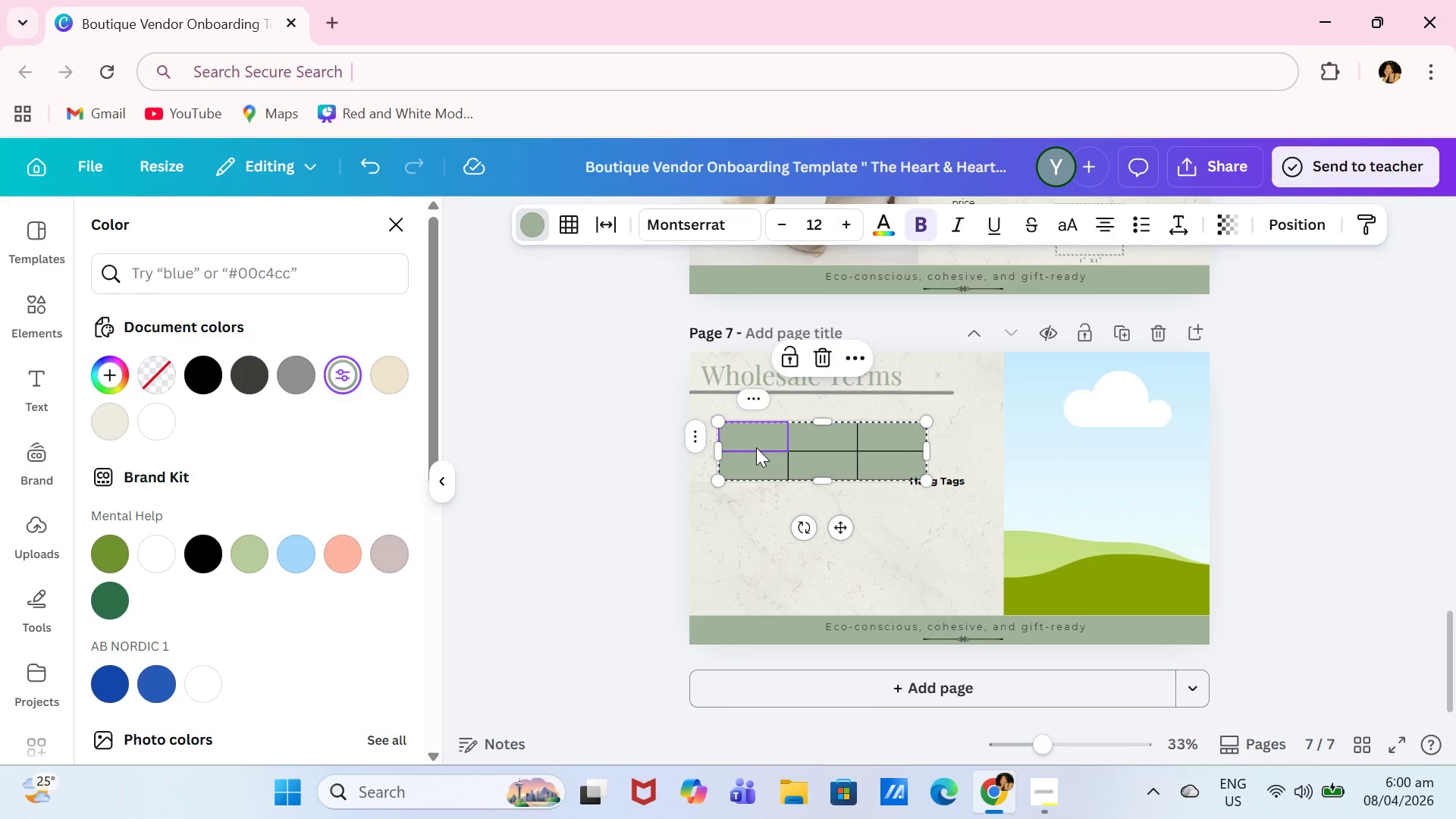 
type(Margin)
 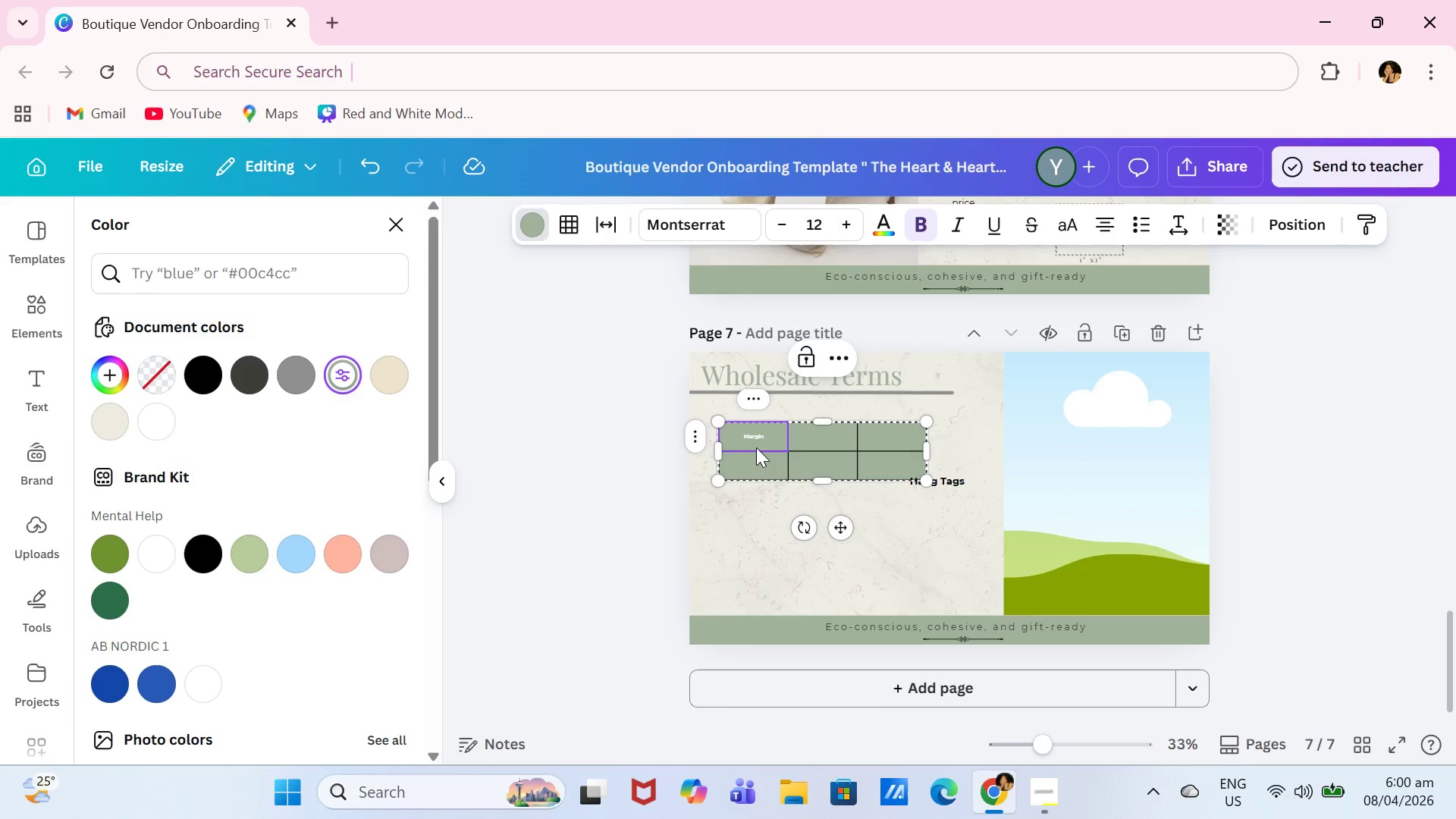 
key(ArrowRight)
 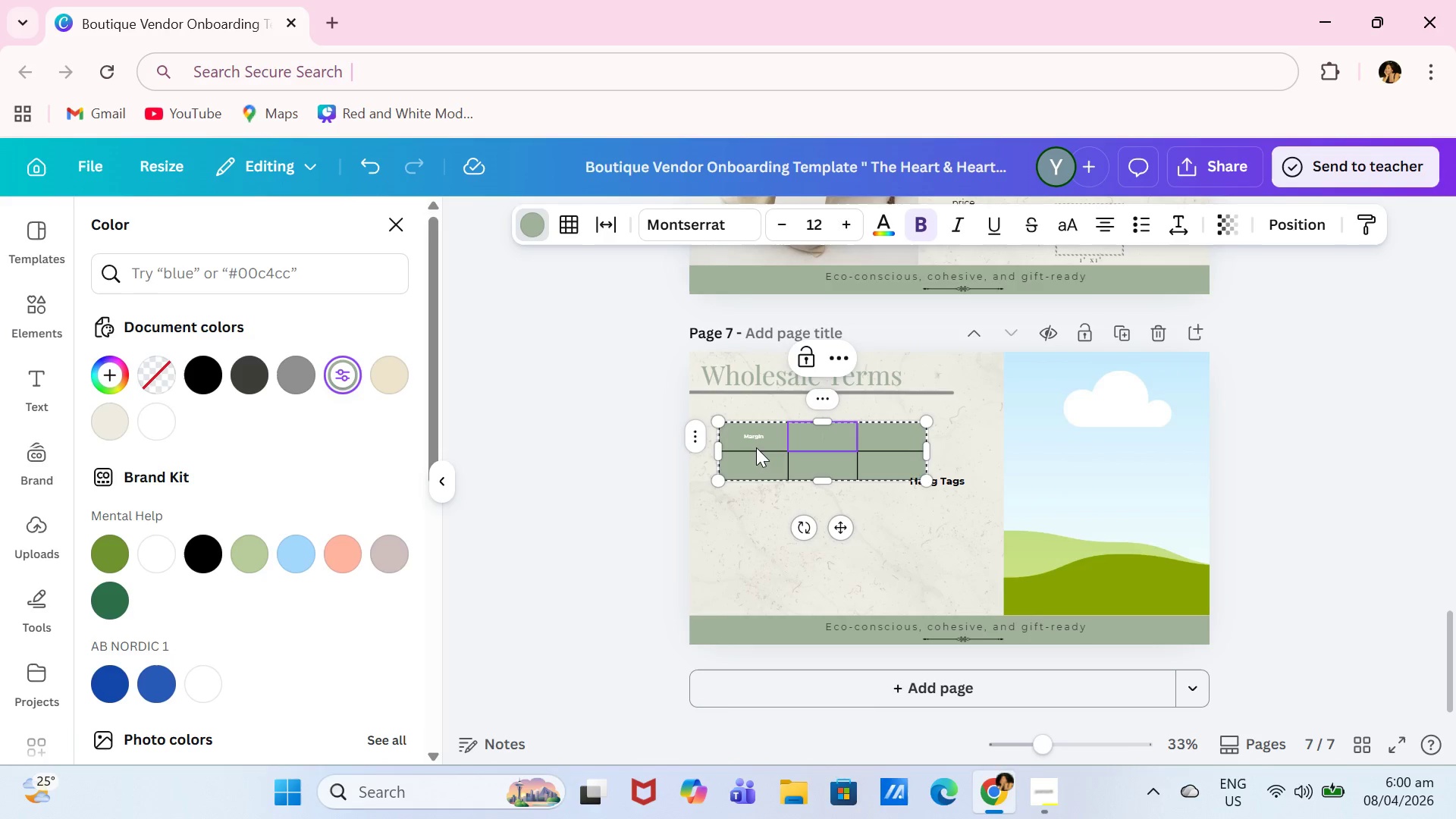 
type(Minimun Order)
 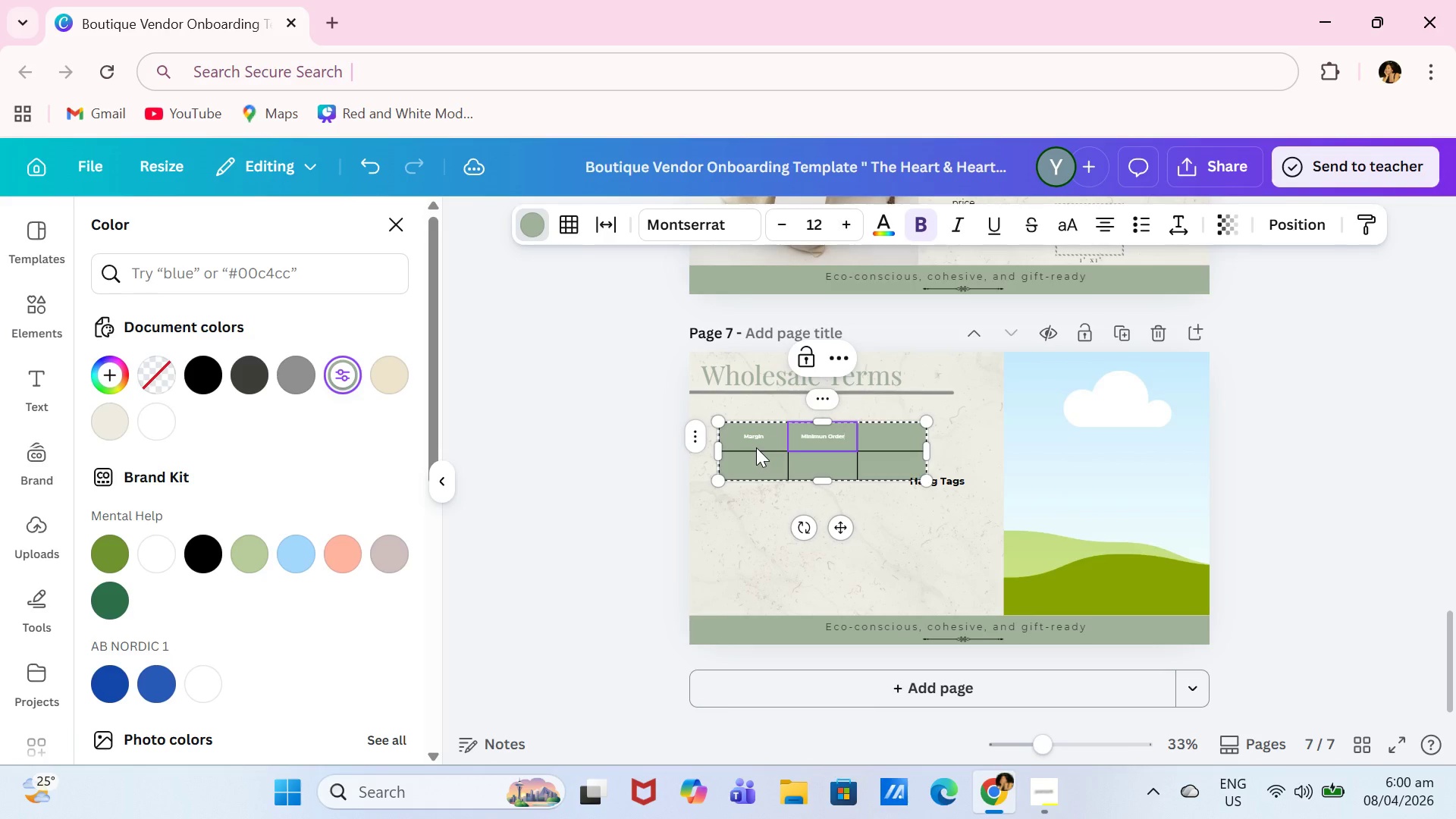 
key(ArrowRight)
 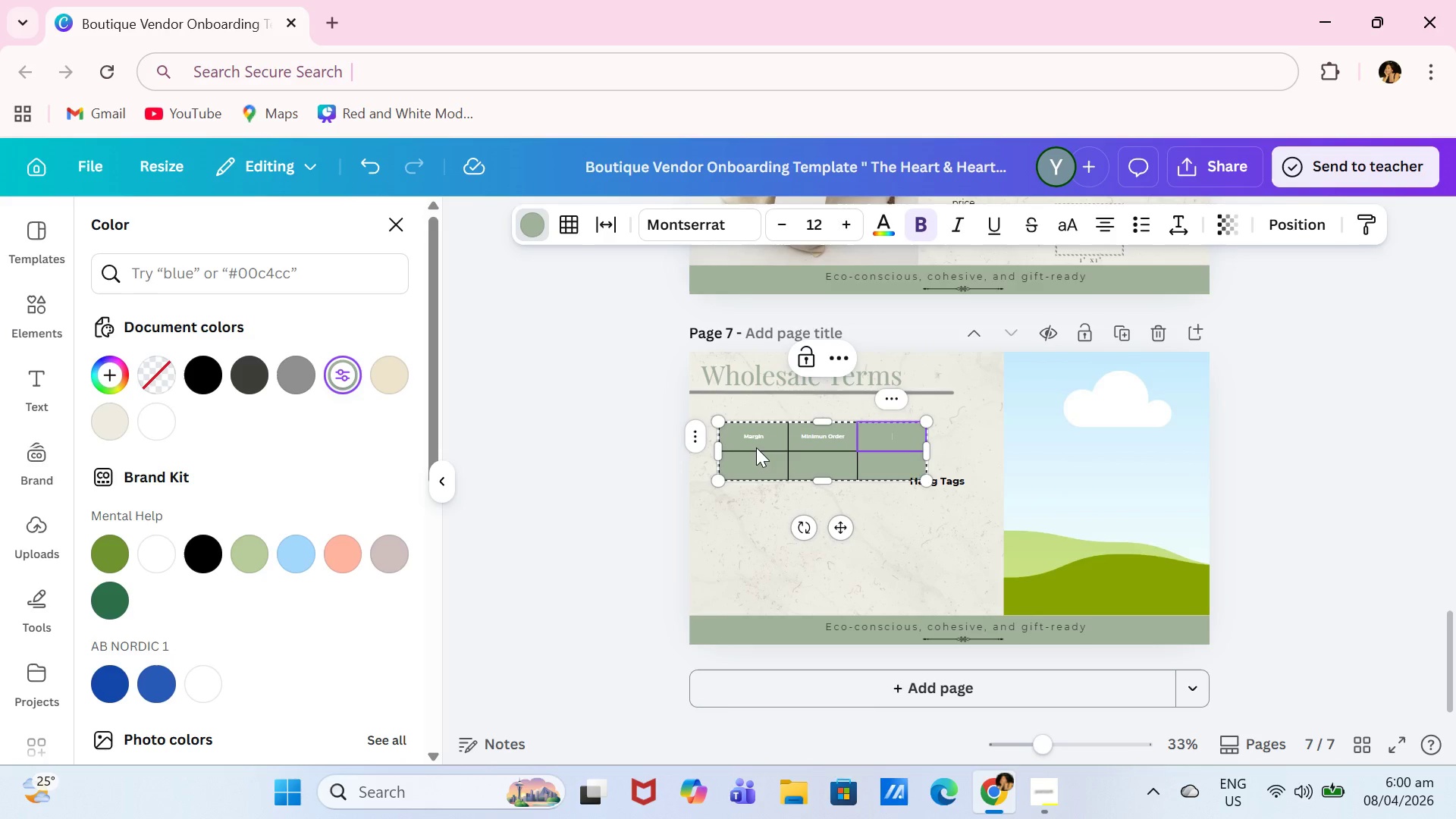 
type(Payment Terms)
 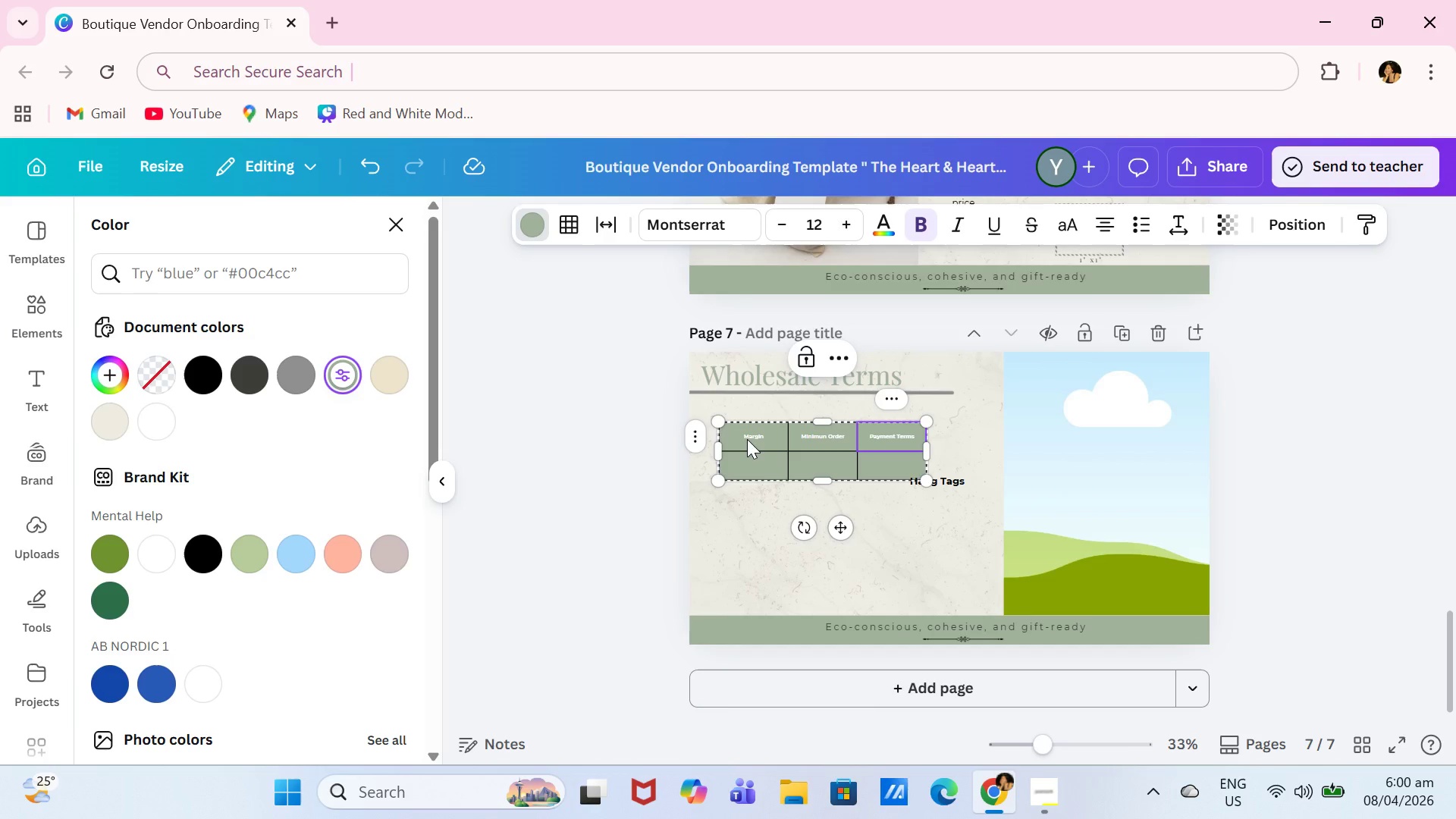 
left_click([760, 456])
 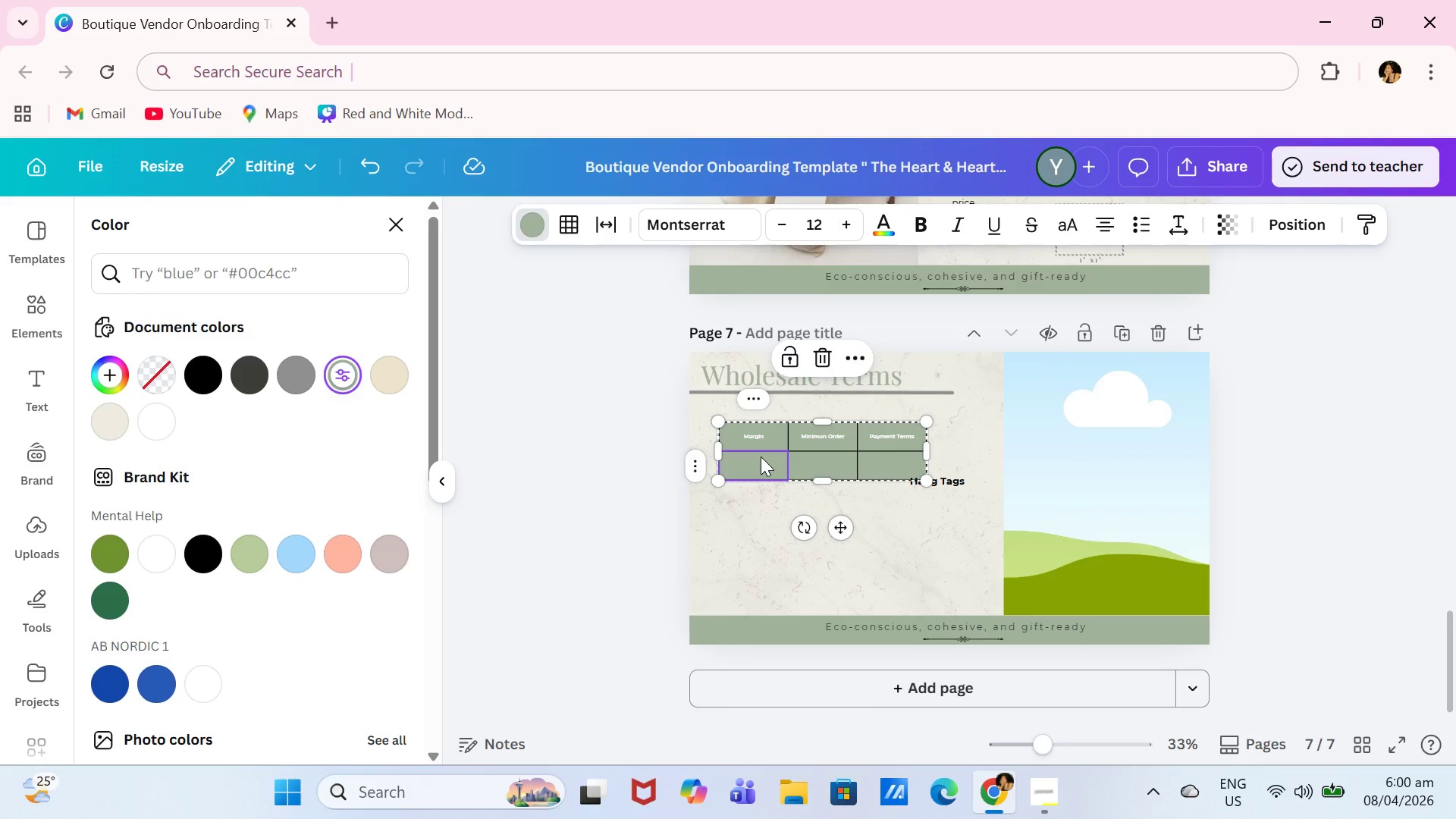 
type(Keystone)
 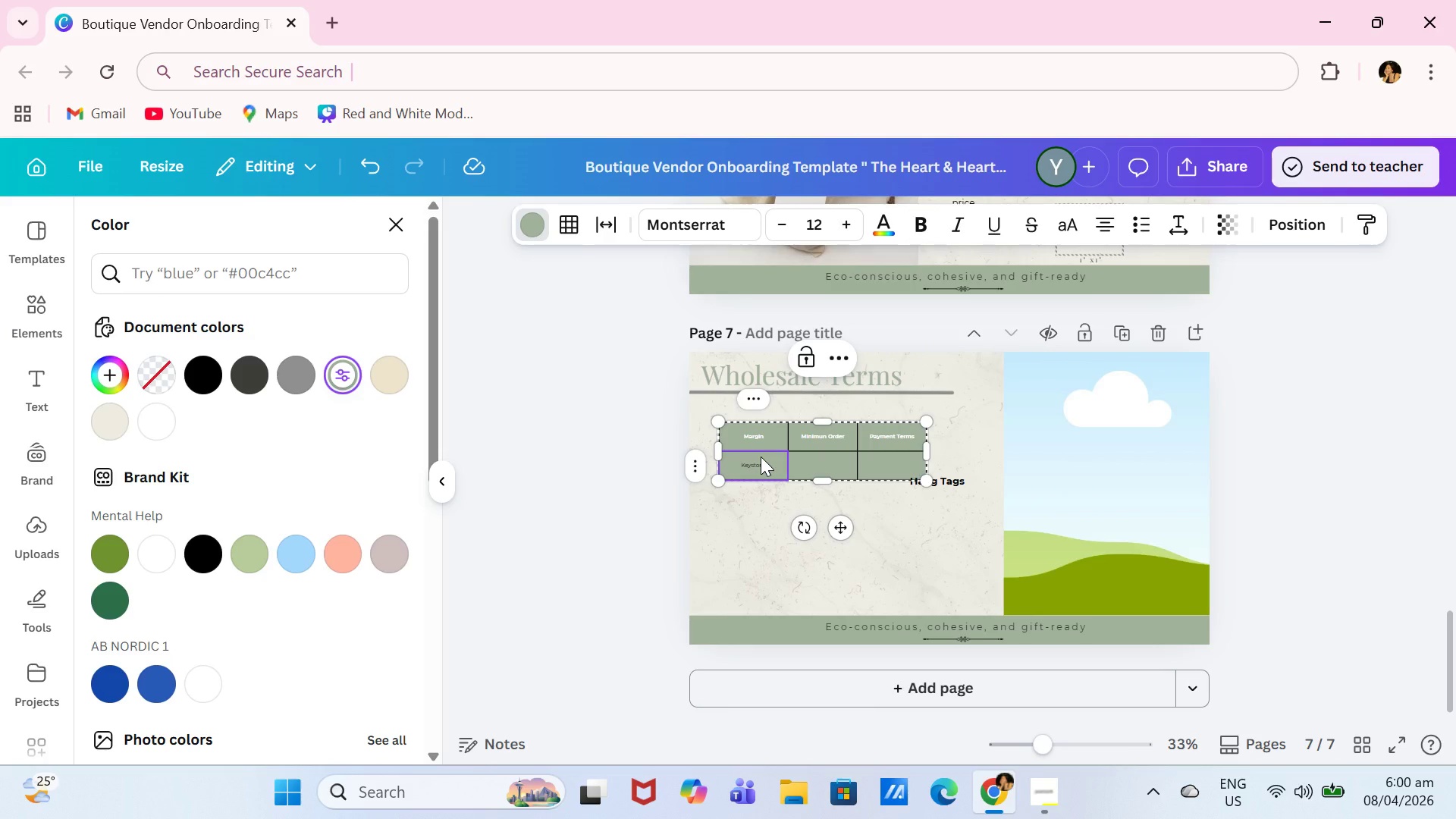 
key(Enter)
 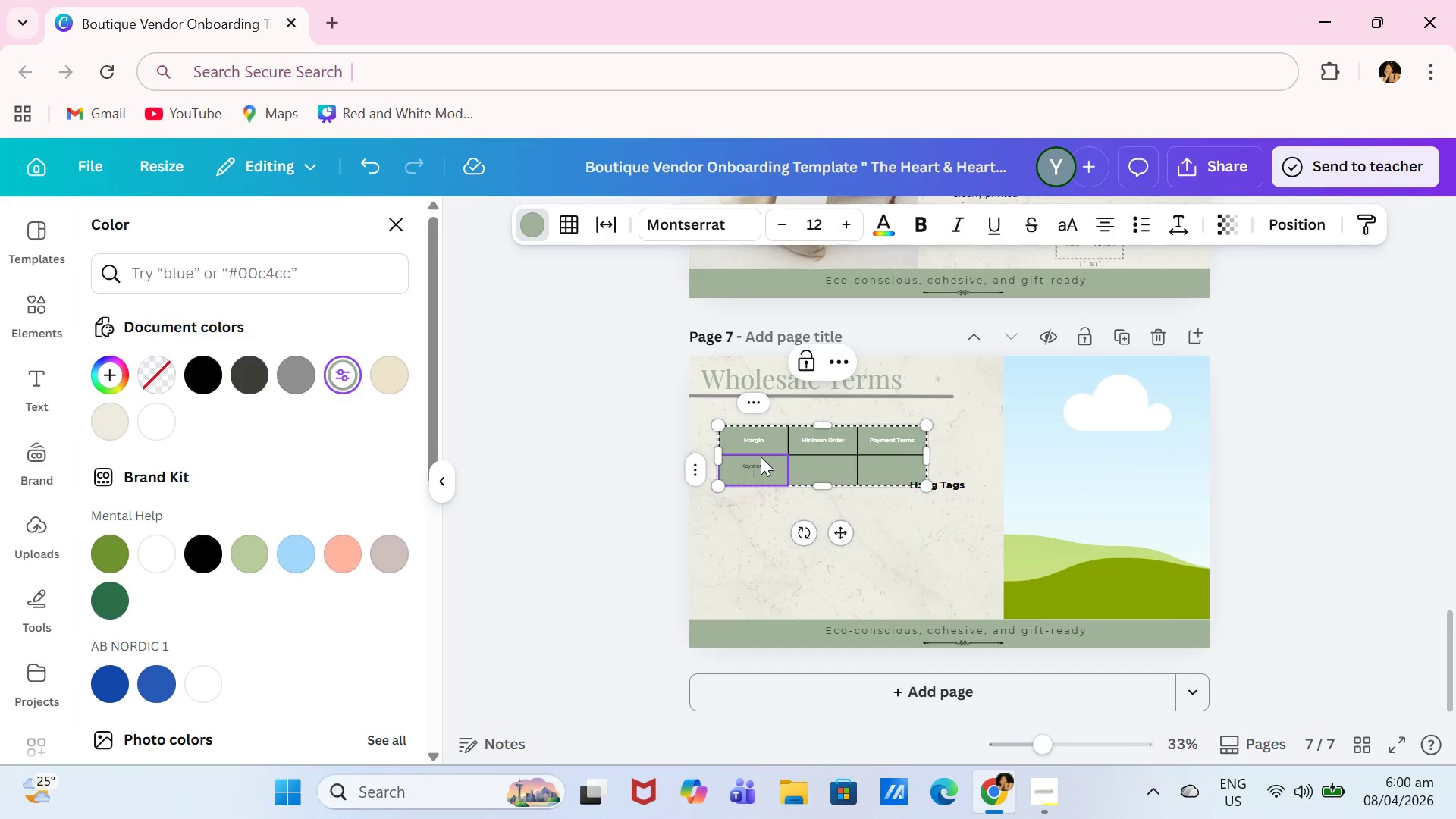 
type((50%))
 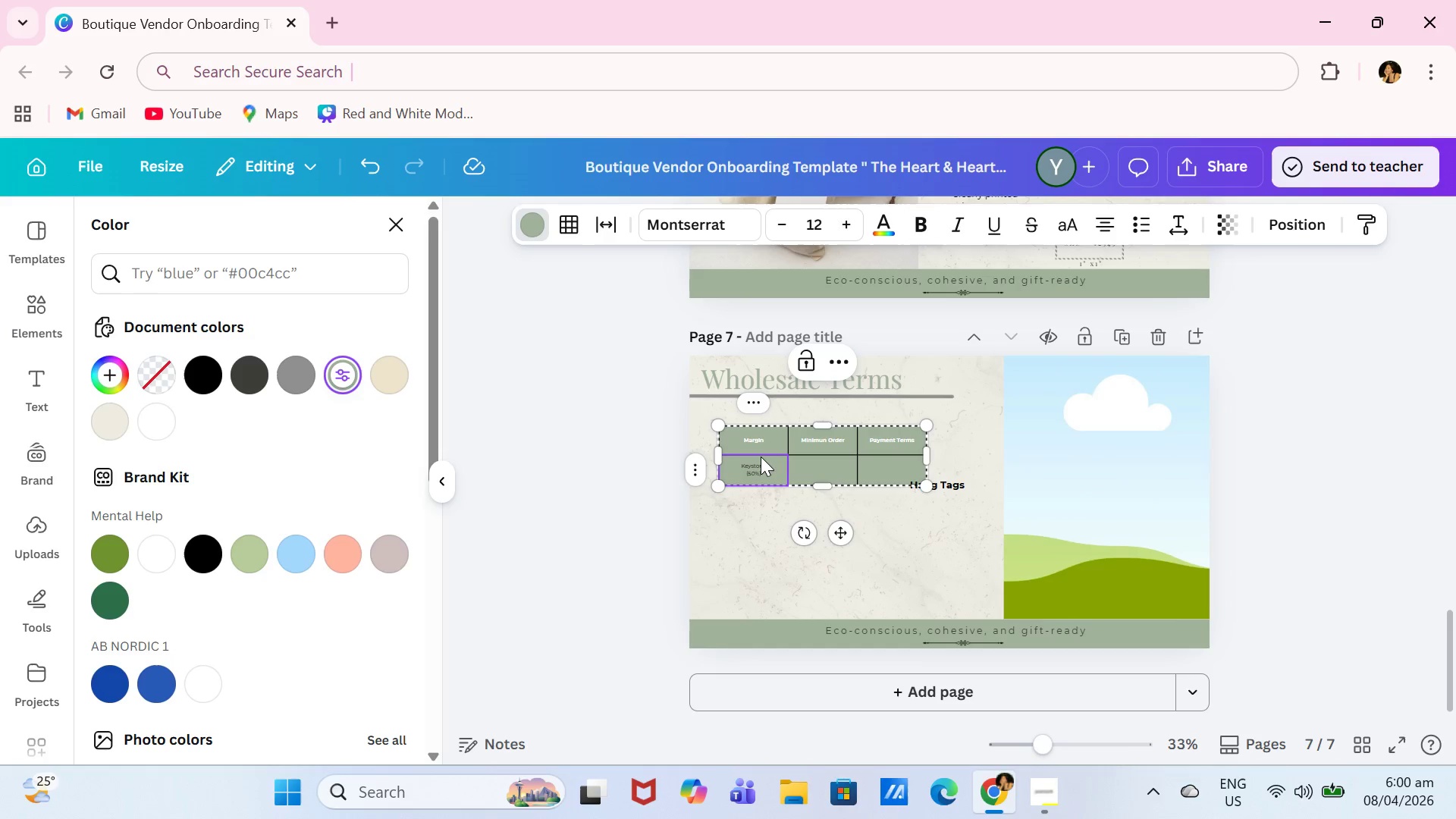 
key(ArrowRight)
 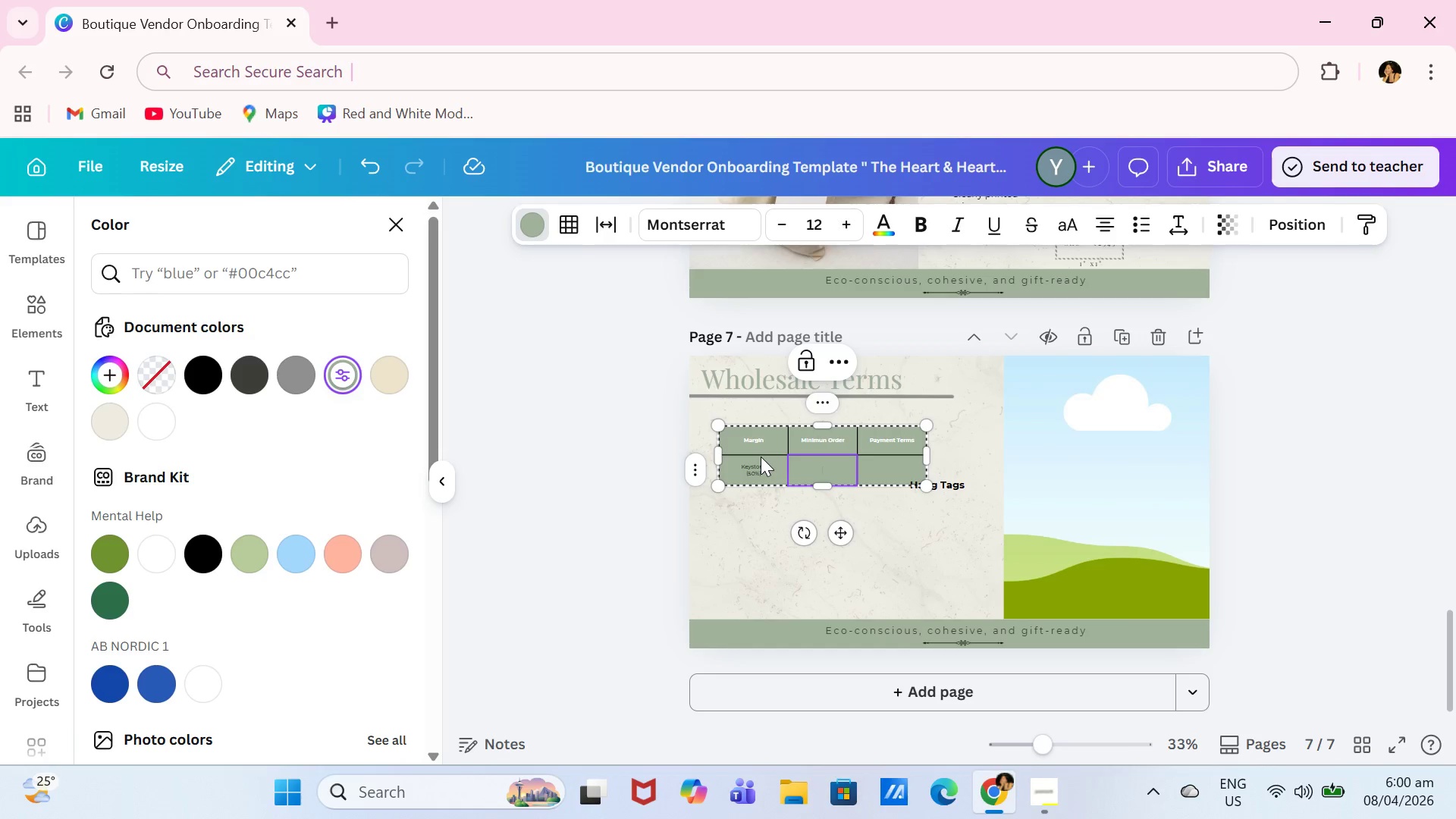 
type($500)
 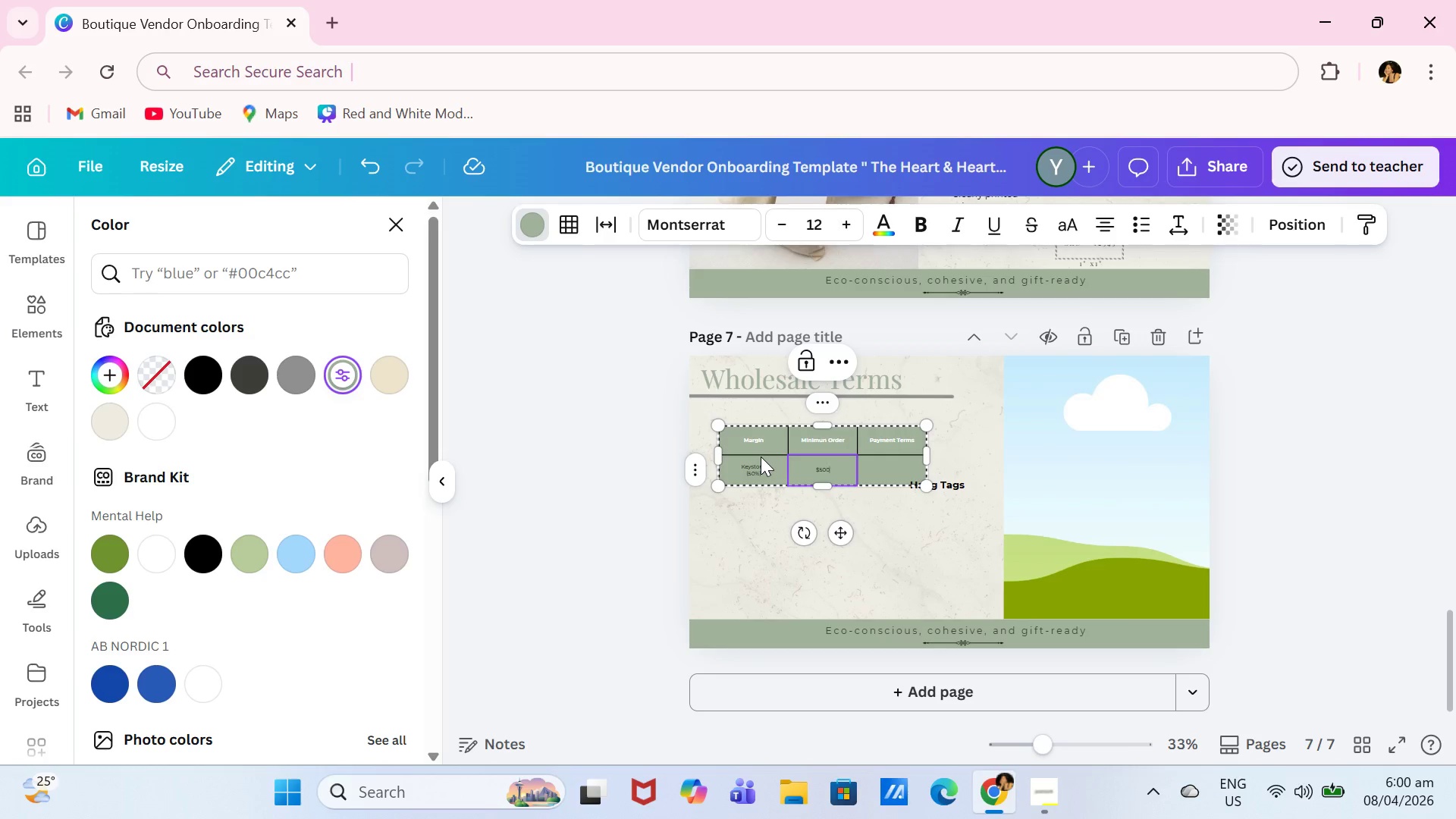 
key(ArrowRight)
 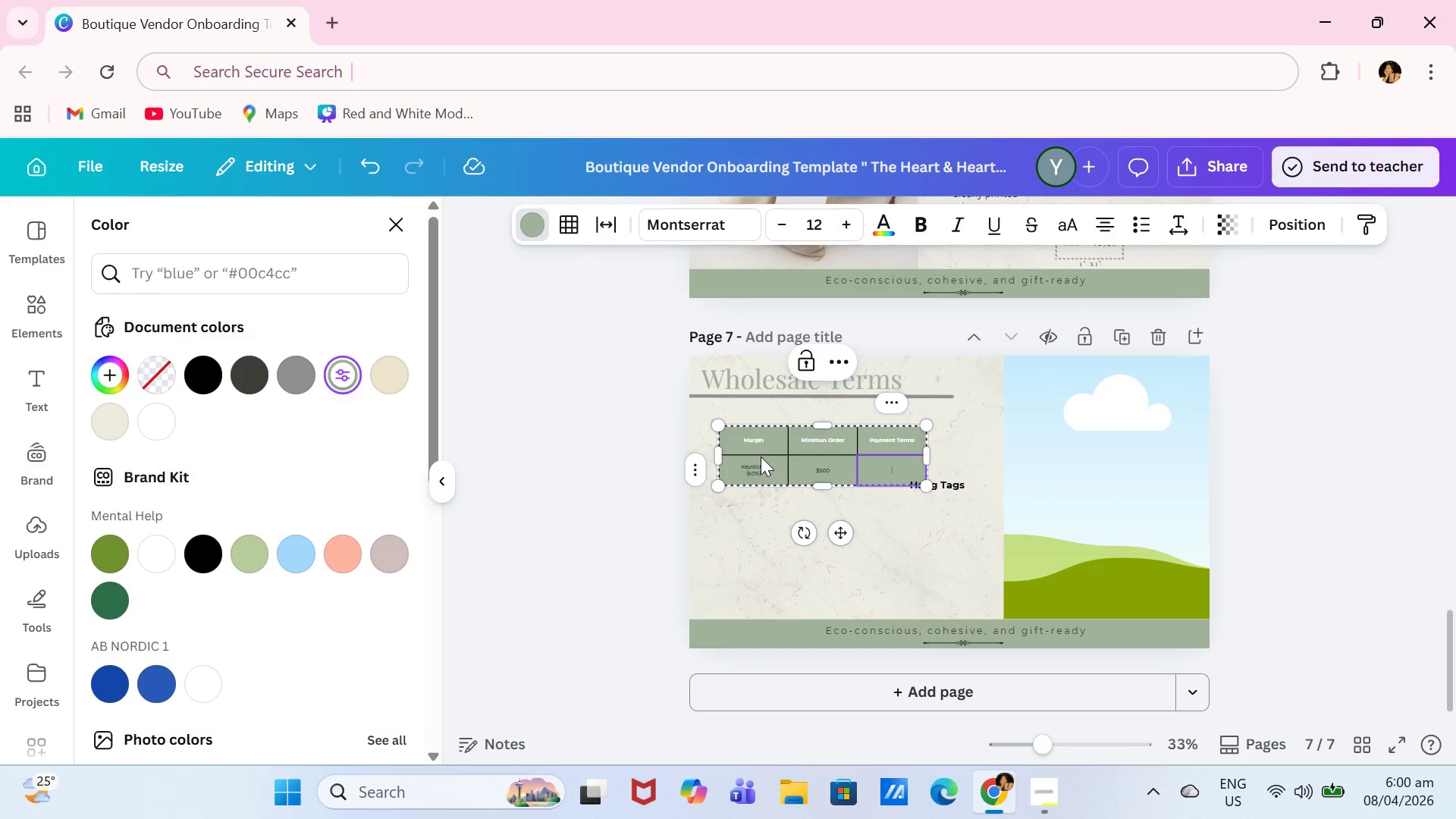 
type(Net 30)
 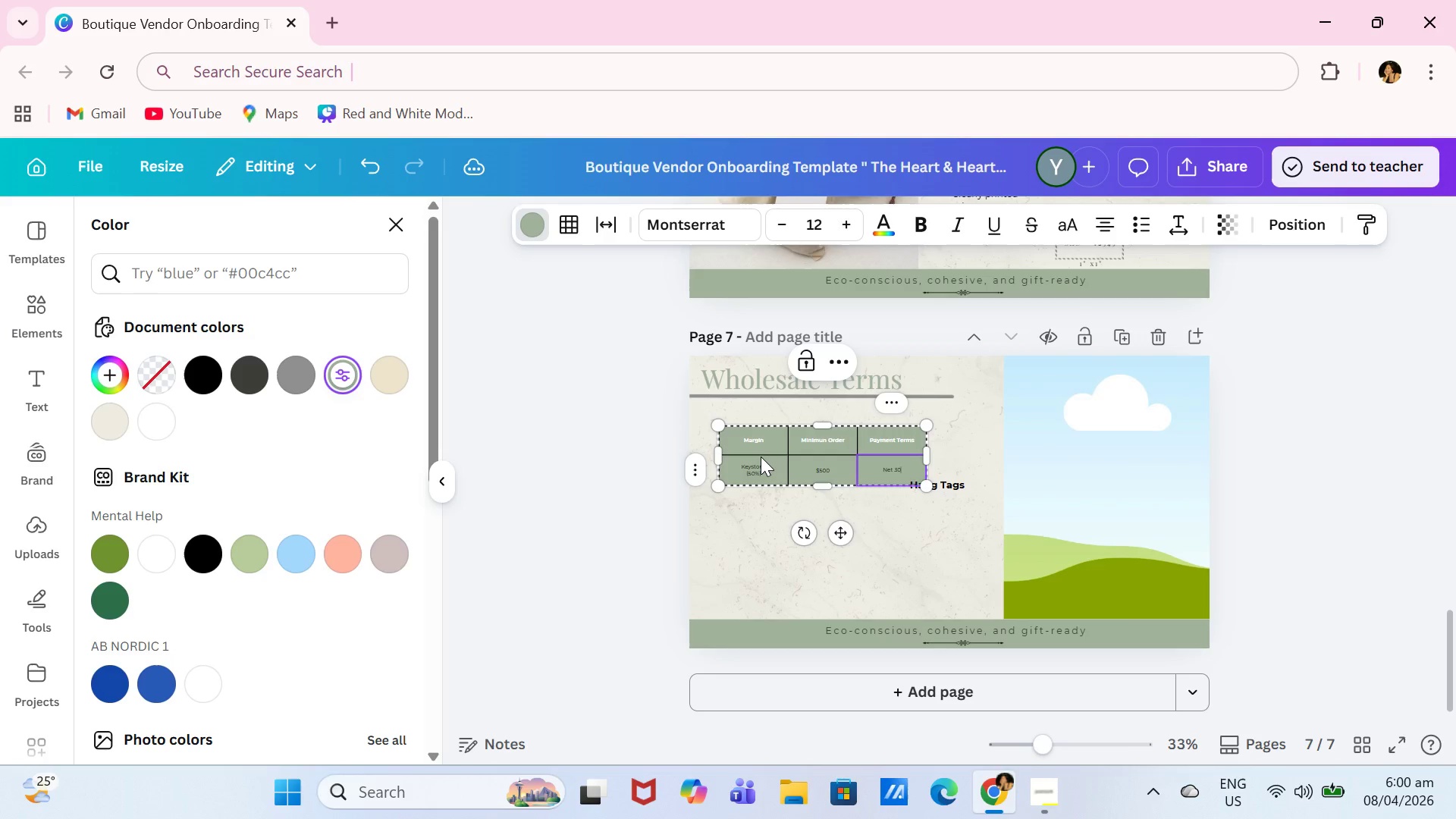 
key(Control+ControlLeft)
 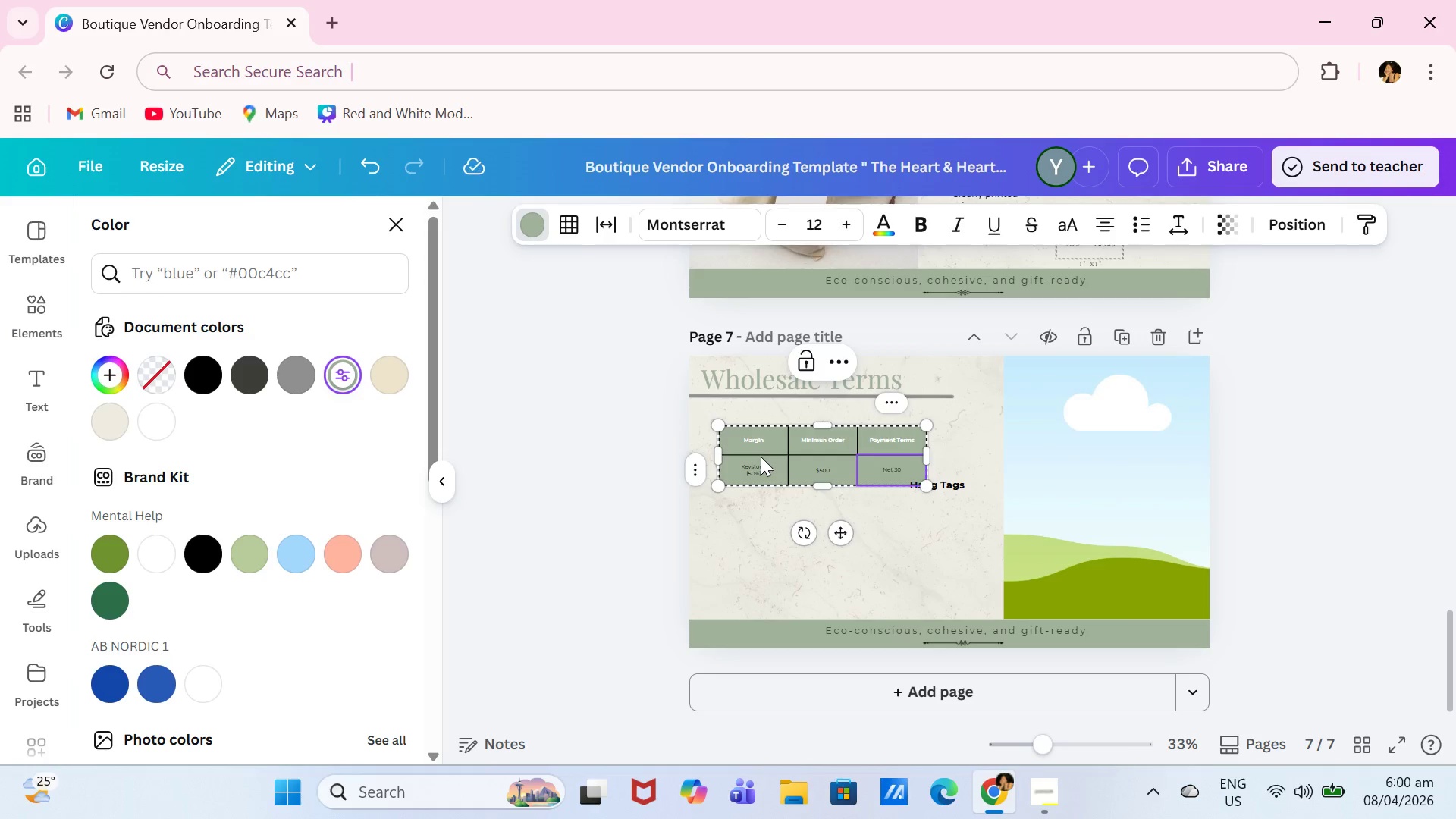 
key(Control+A)
 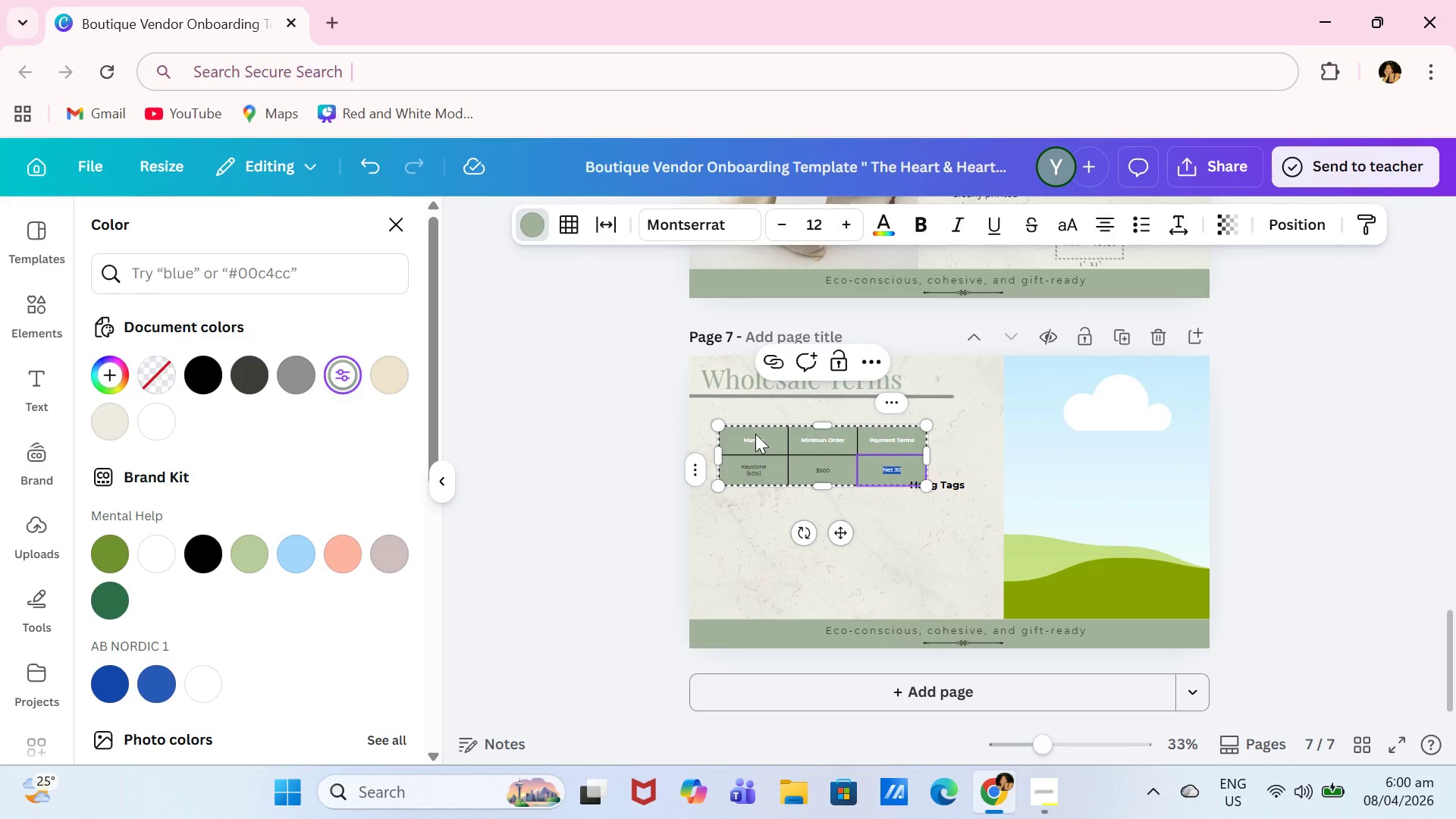 
left_click([755, 434])
 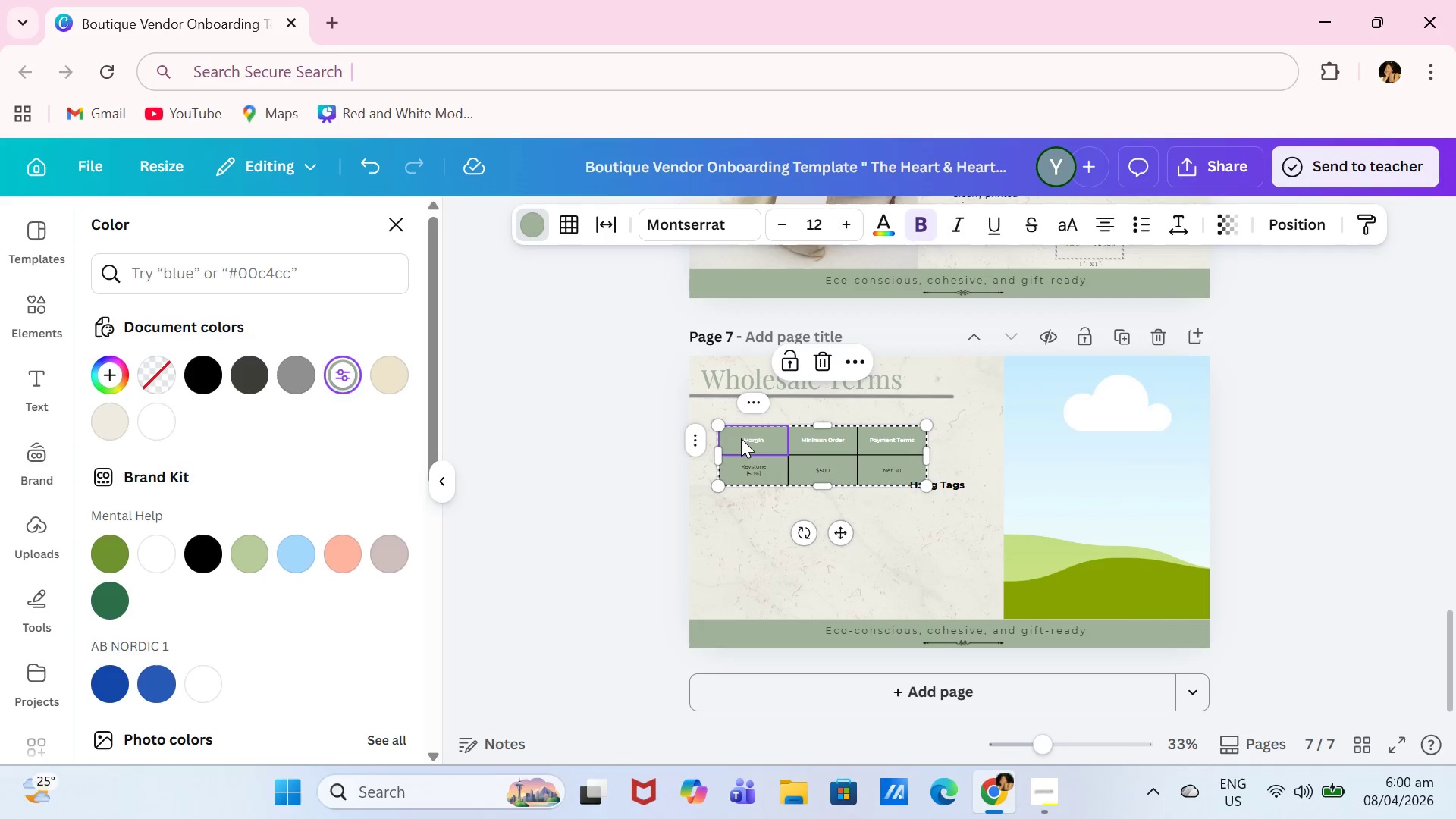 
left_click_drag(start_coordinate=[741, 438], to_coordinate=[907, 479])
 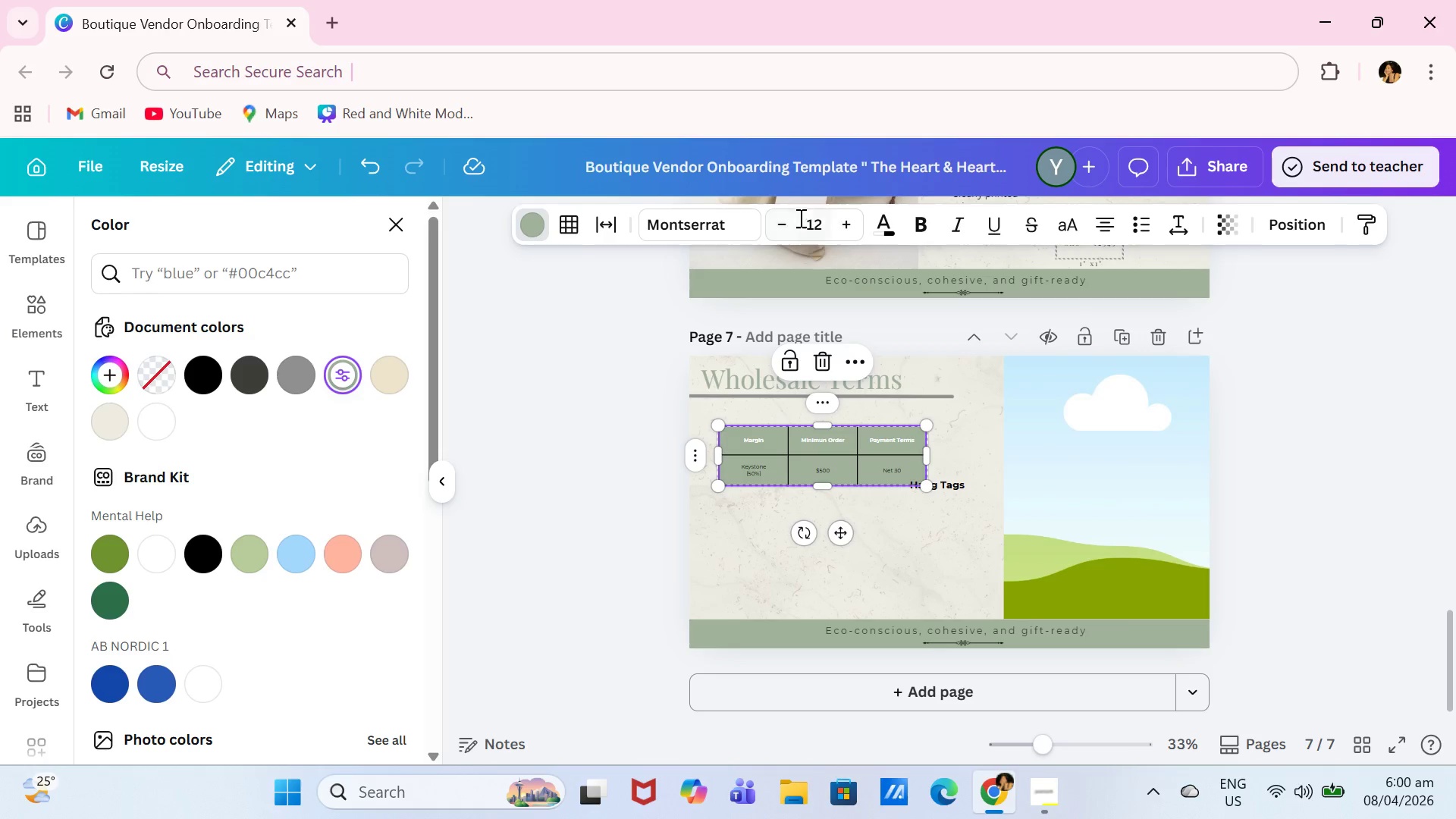 
left_click([721, 214])
 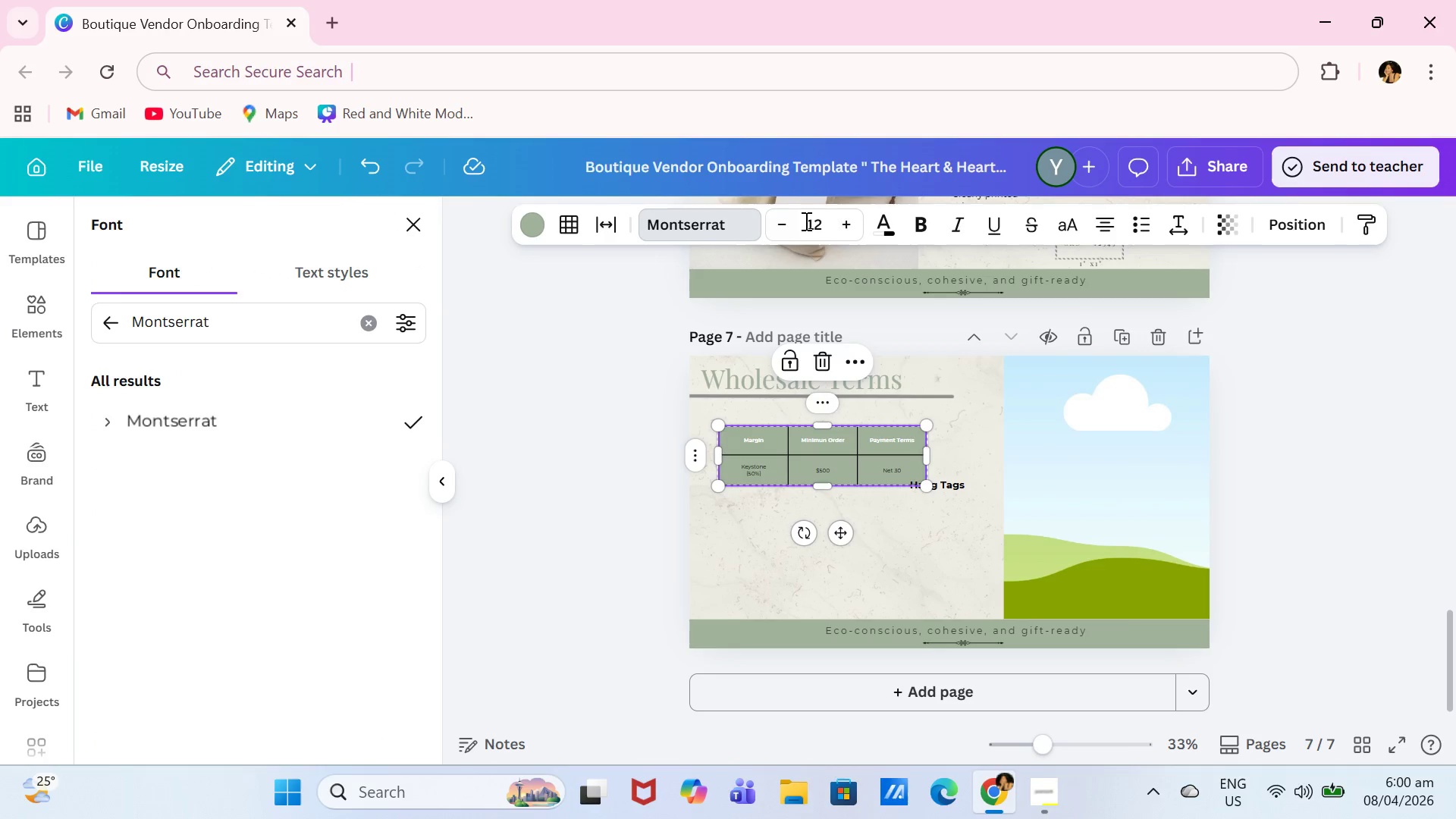 
left_click([815, 221])
 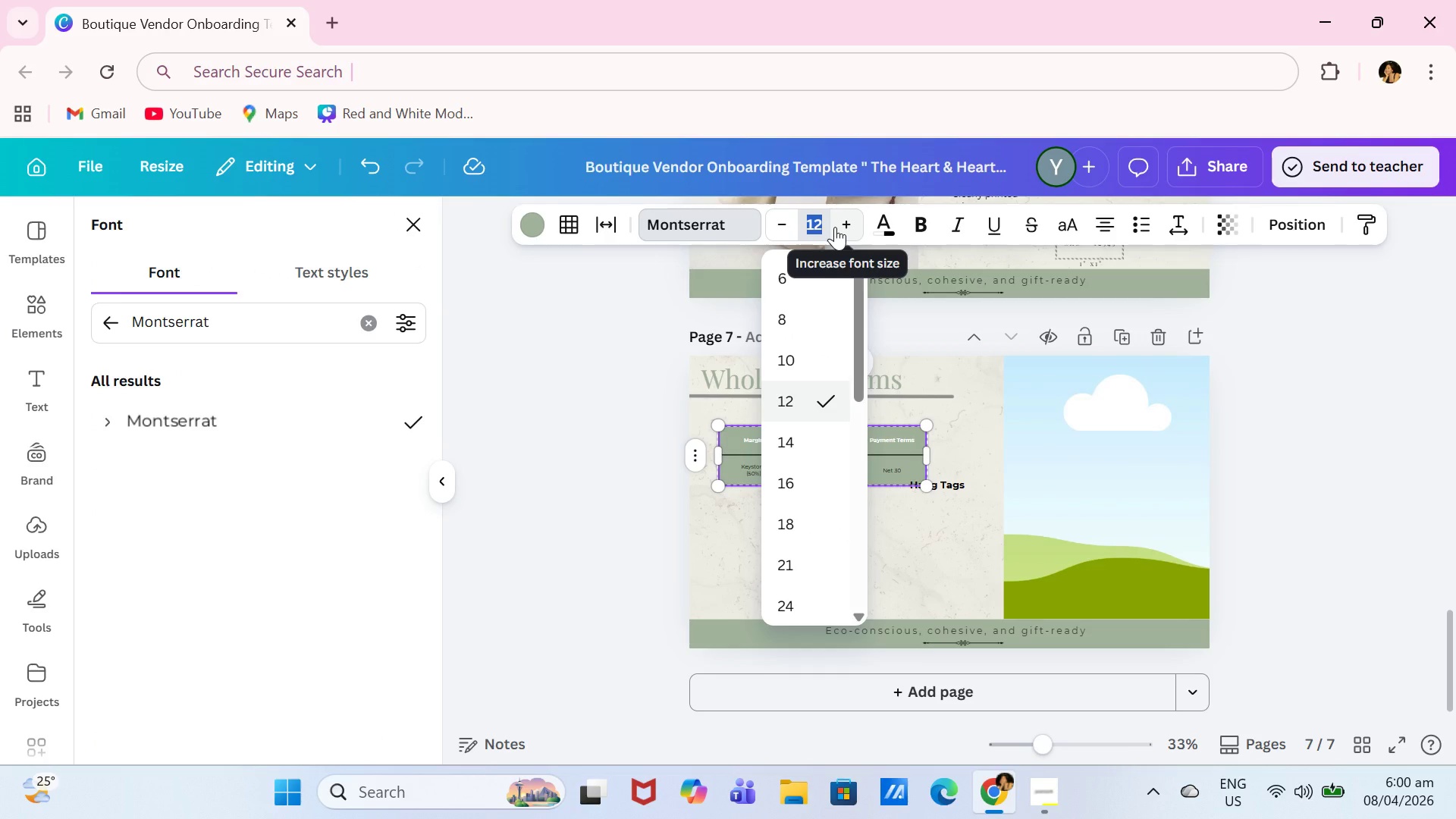 
type(20)
 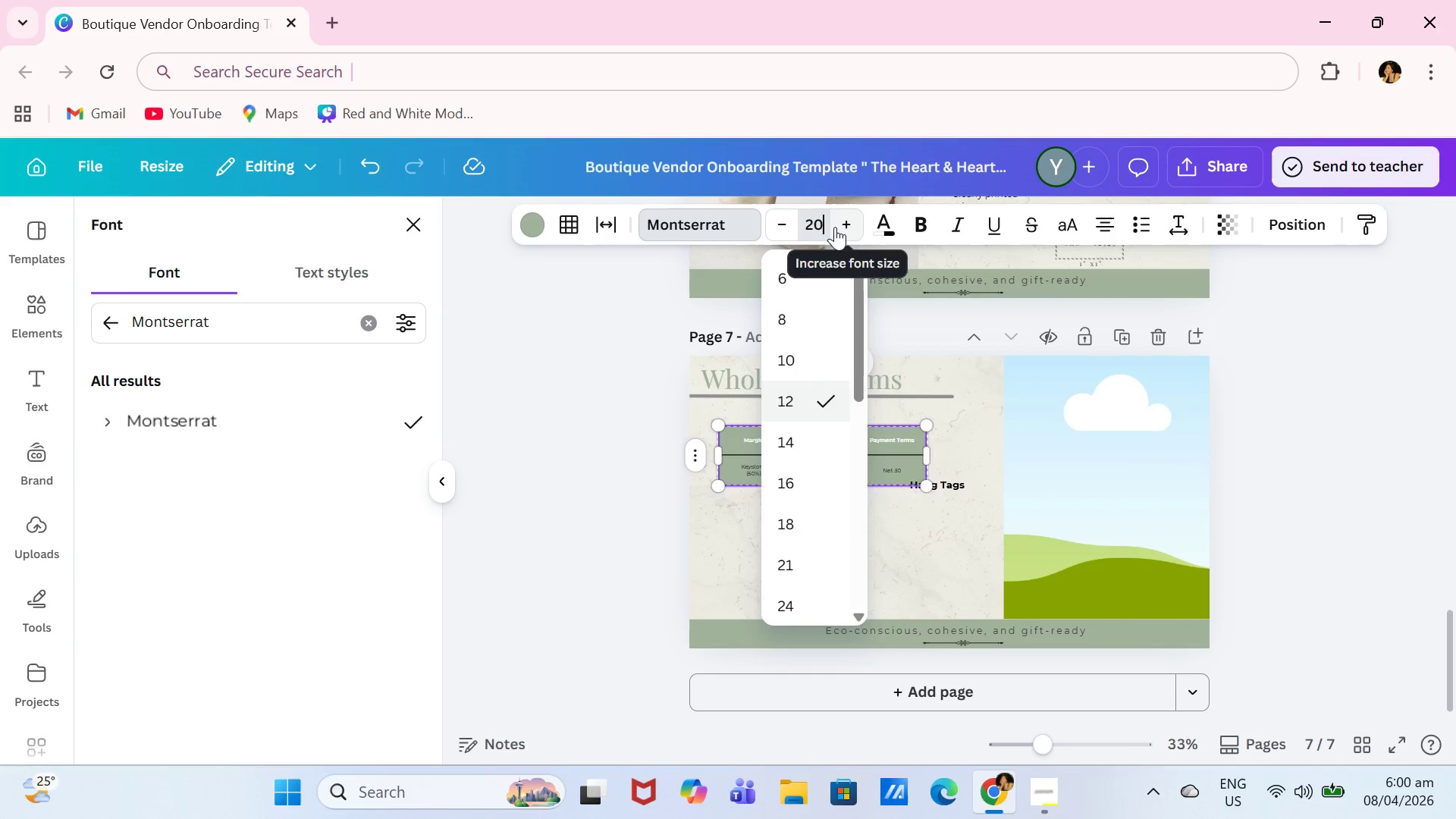 
key(Enter)
 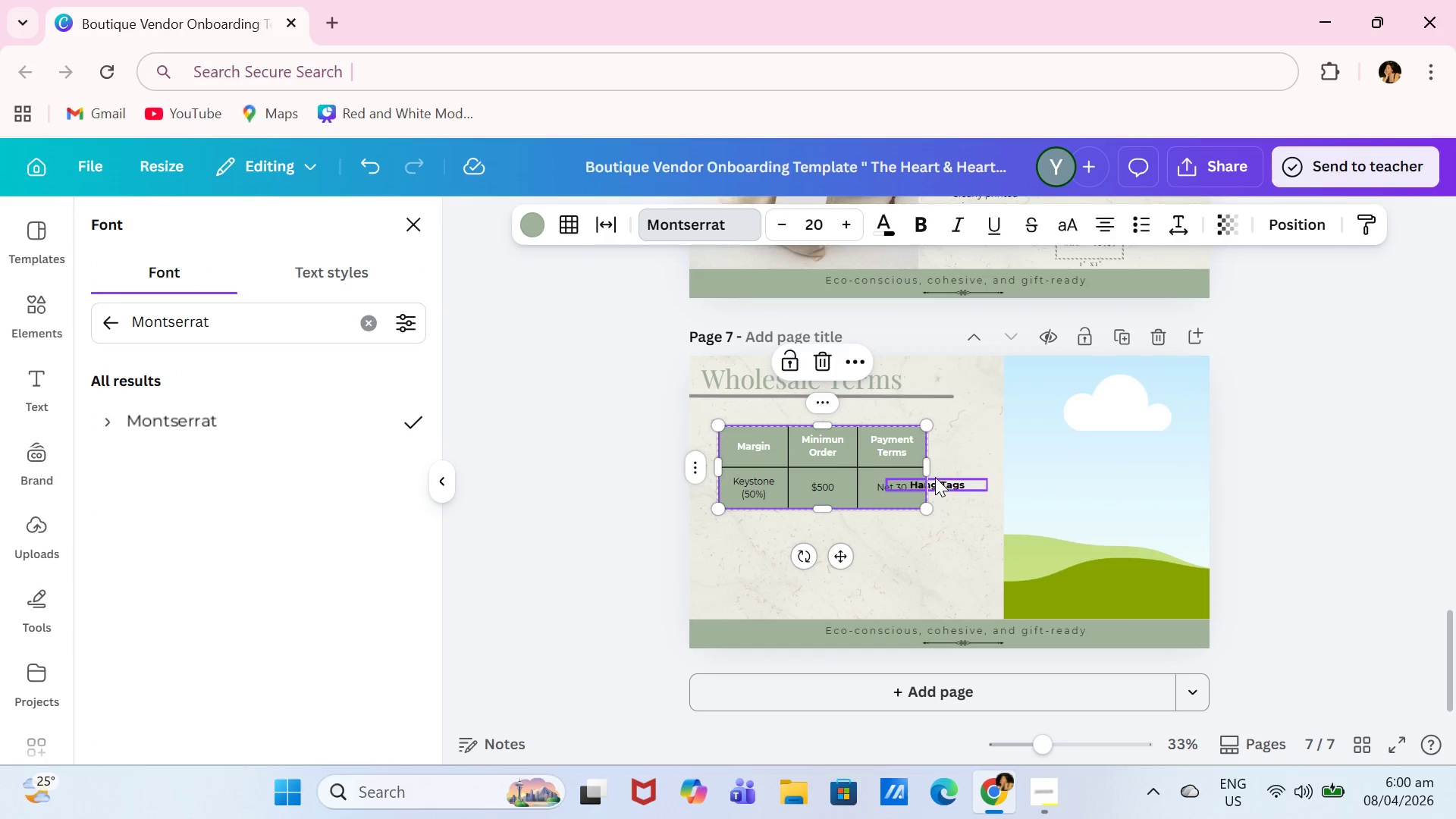 
left_click_drag(start_coordinate=[921, 470], to_coordinate=[937, 470])
 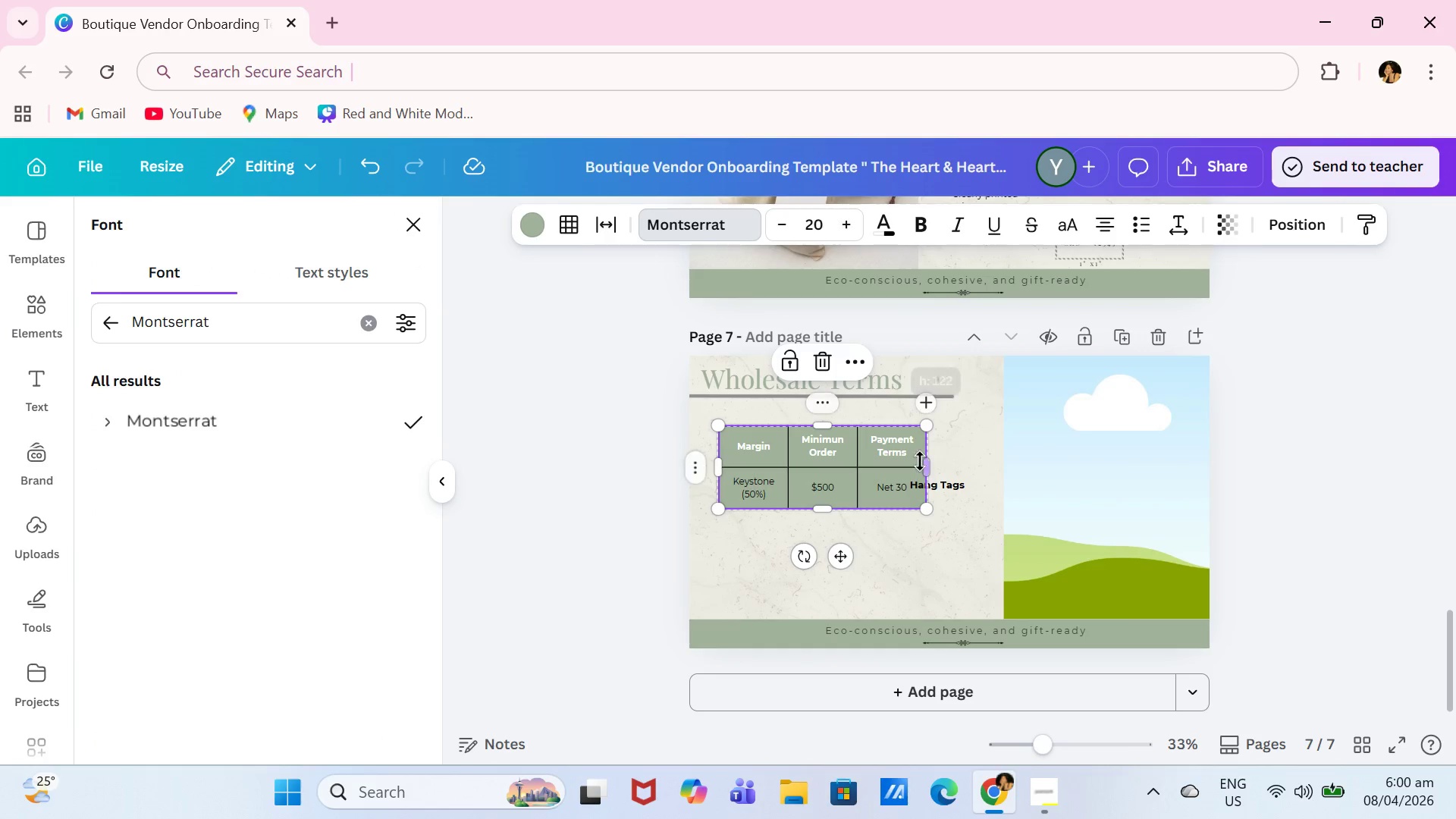 
left_click([915, 460])
 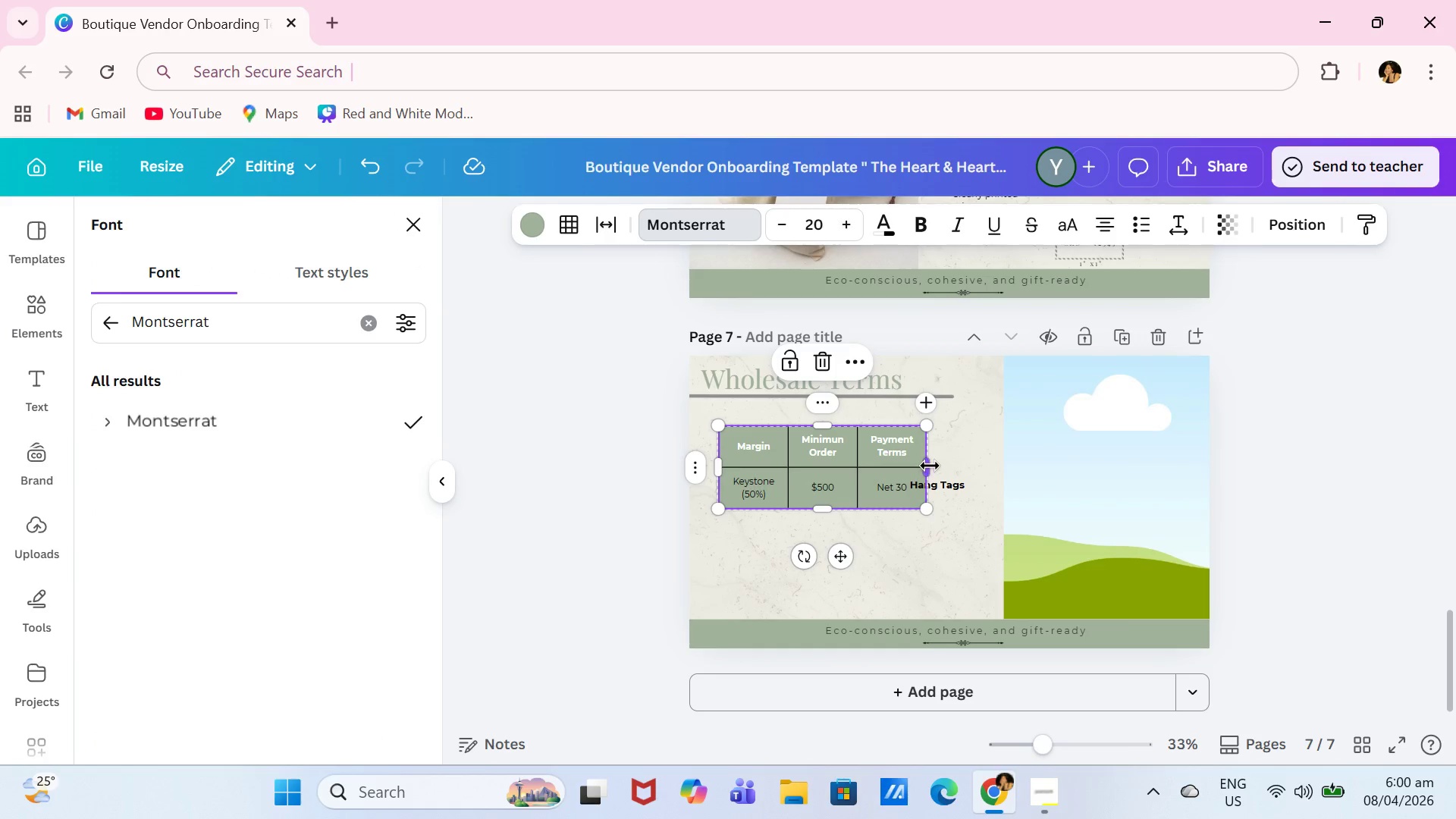 
left_click_drag(start_coordinate=[930, 467], to_coordinate=[982, 479])
 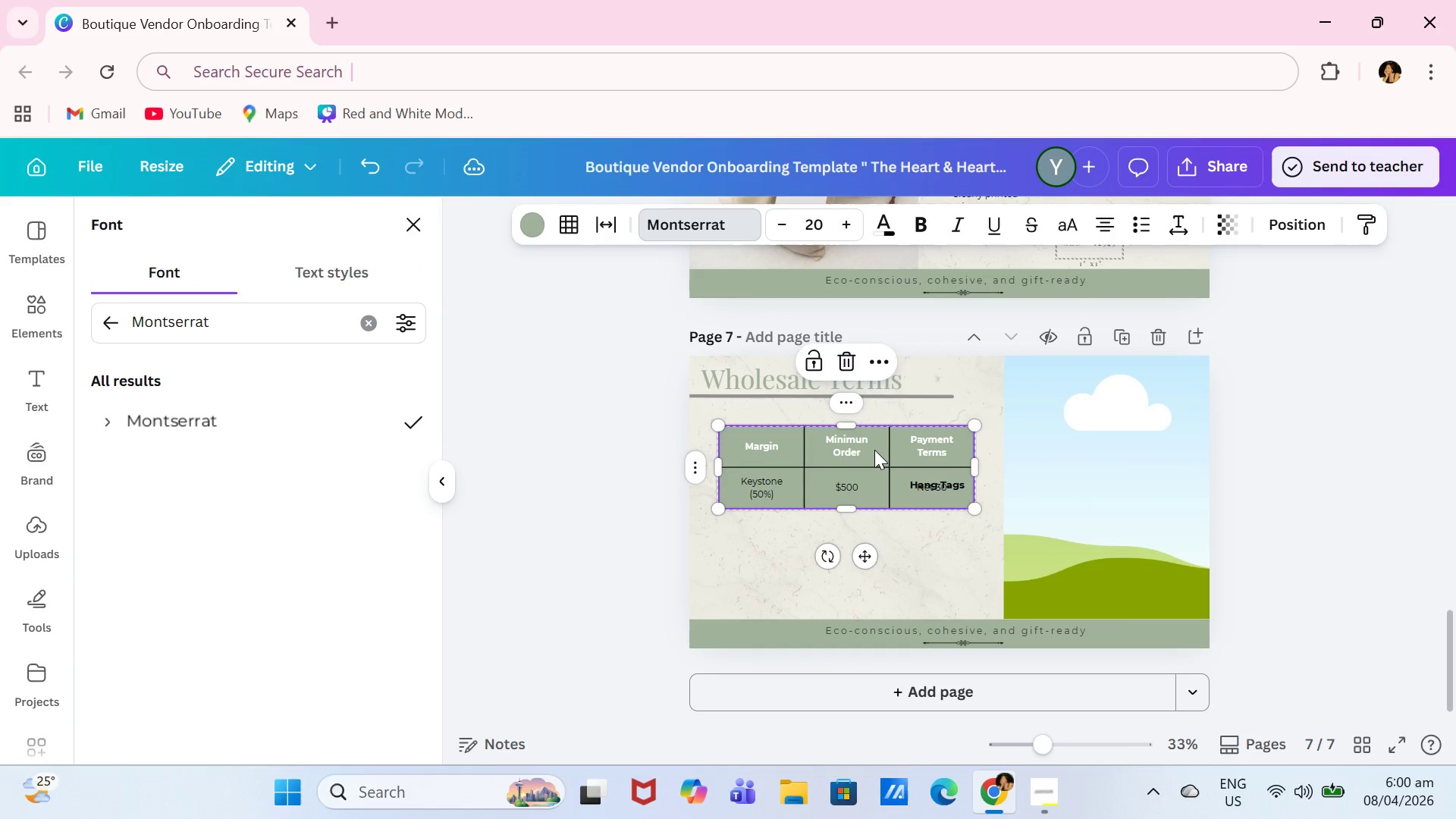 
left_click([874, 450])
 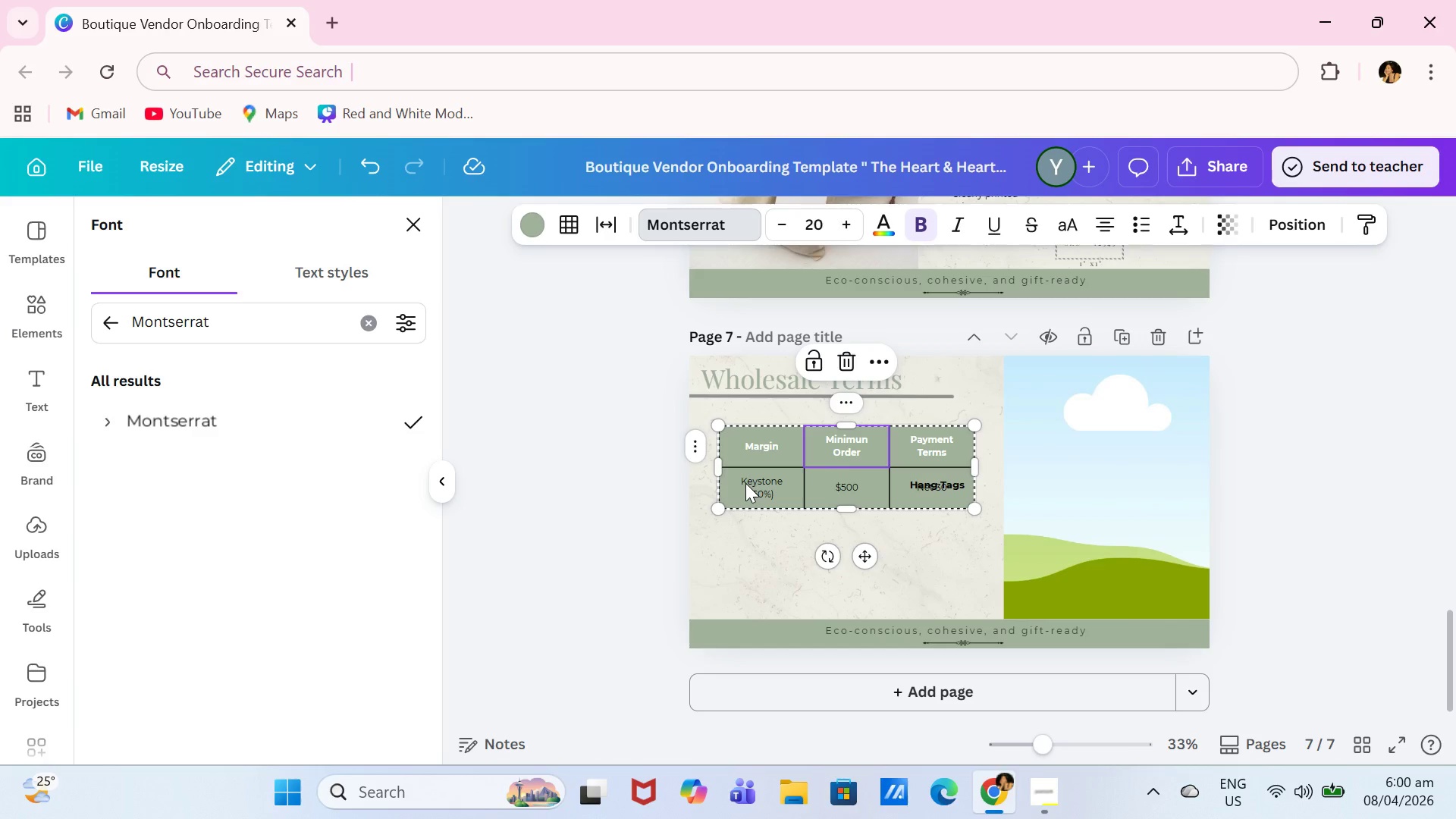 
left_click([761, 466])
 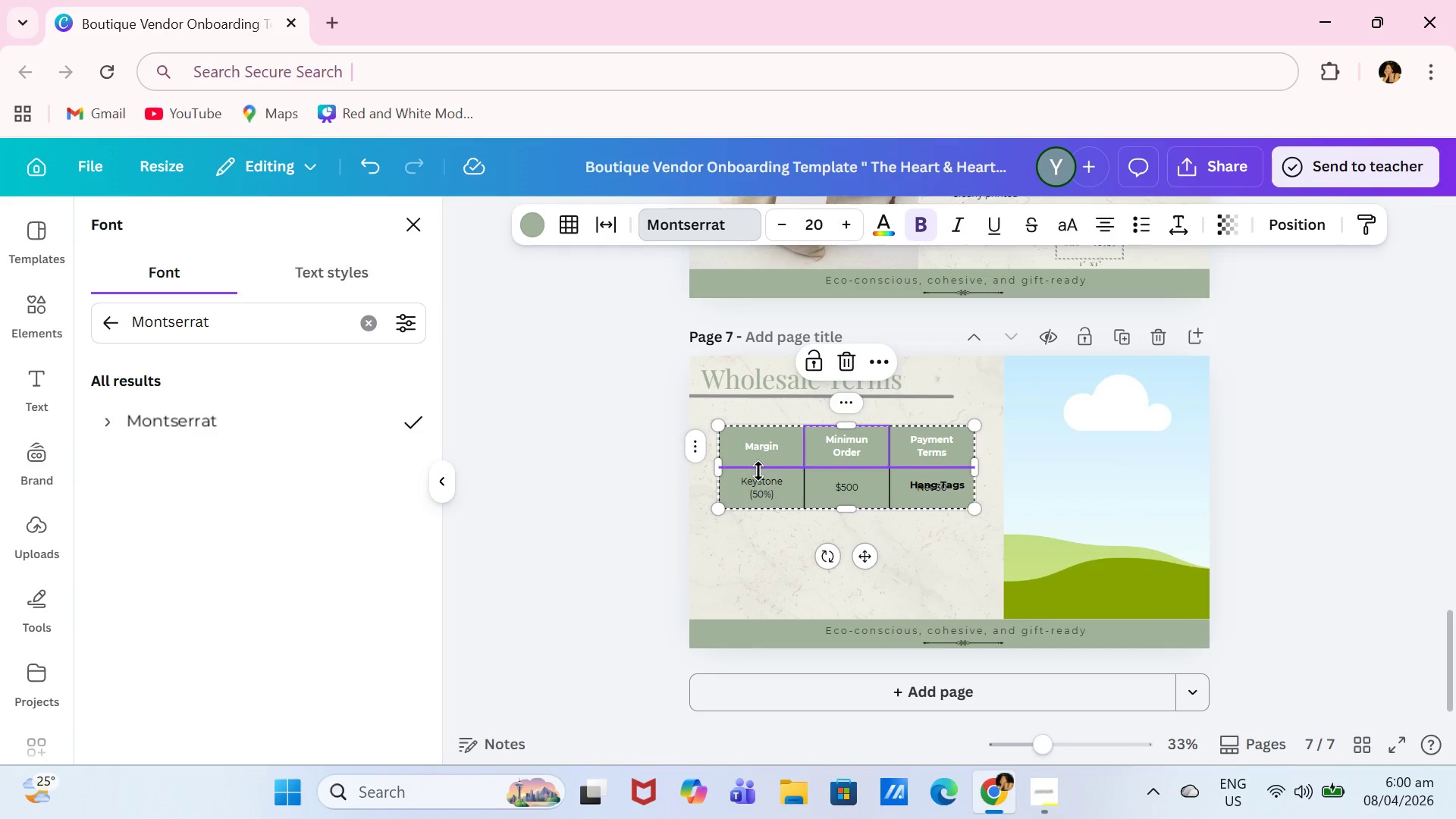 
left_click([761, 453])
 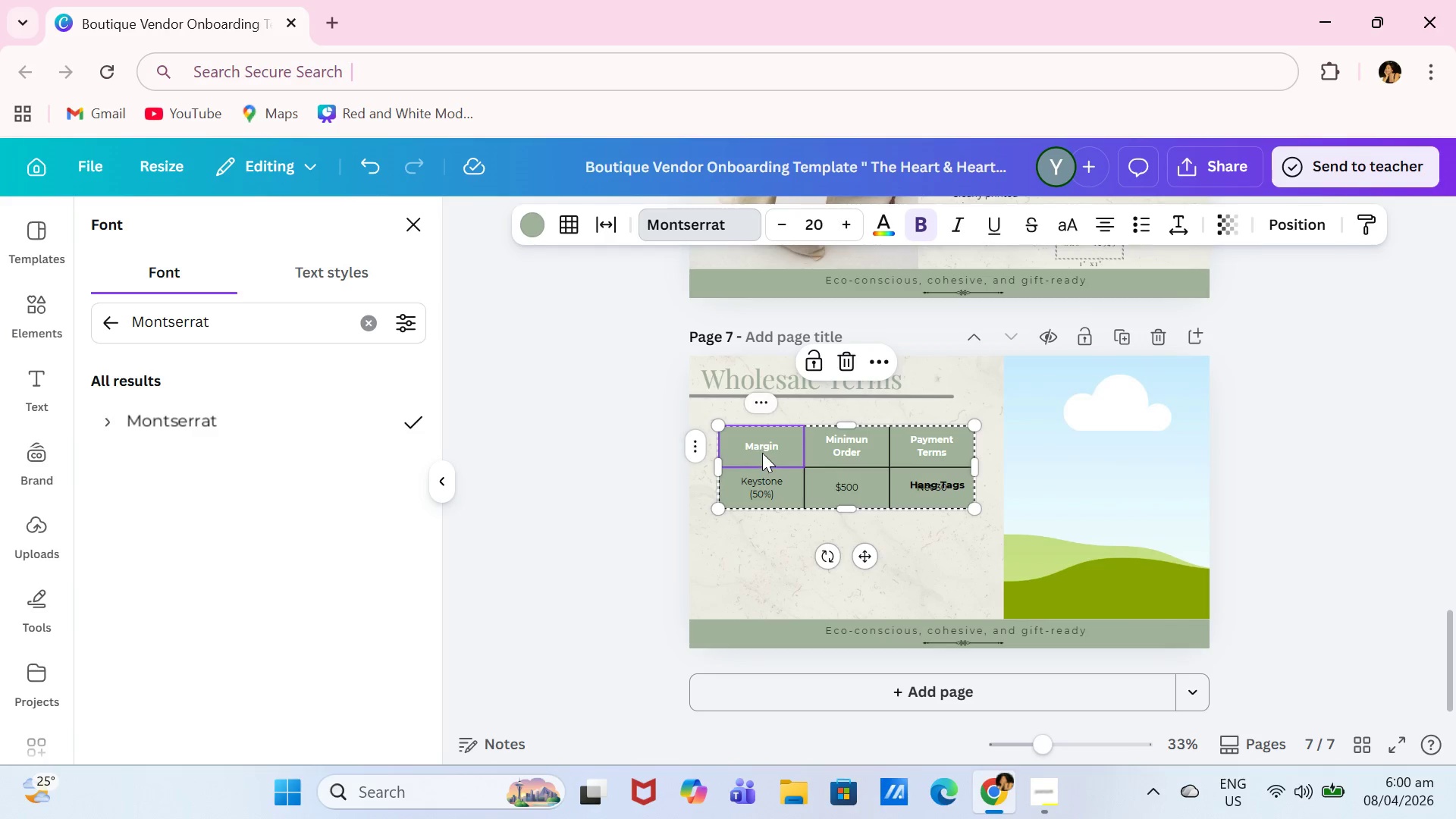 
key(Control+A)
 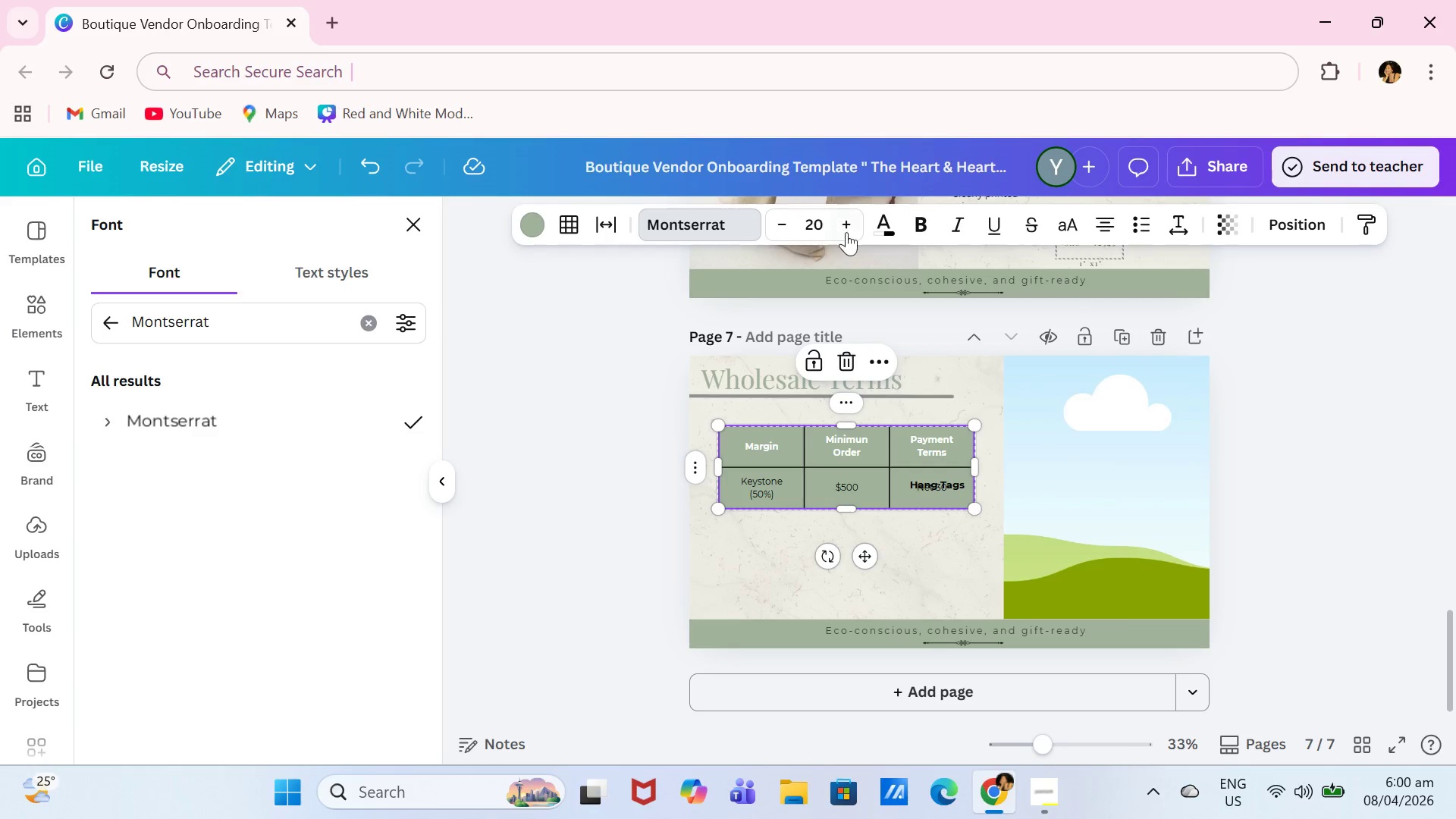 
double_click([846, 228])
 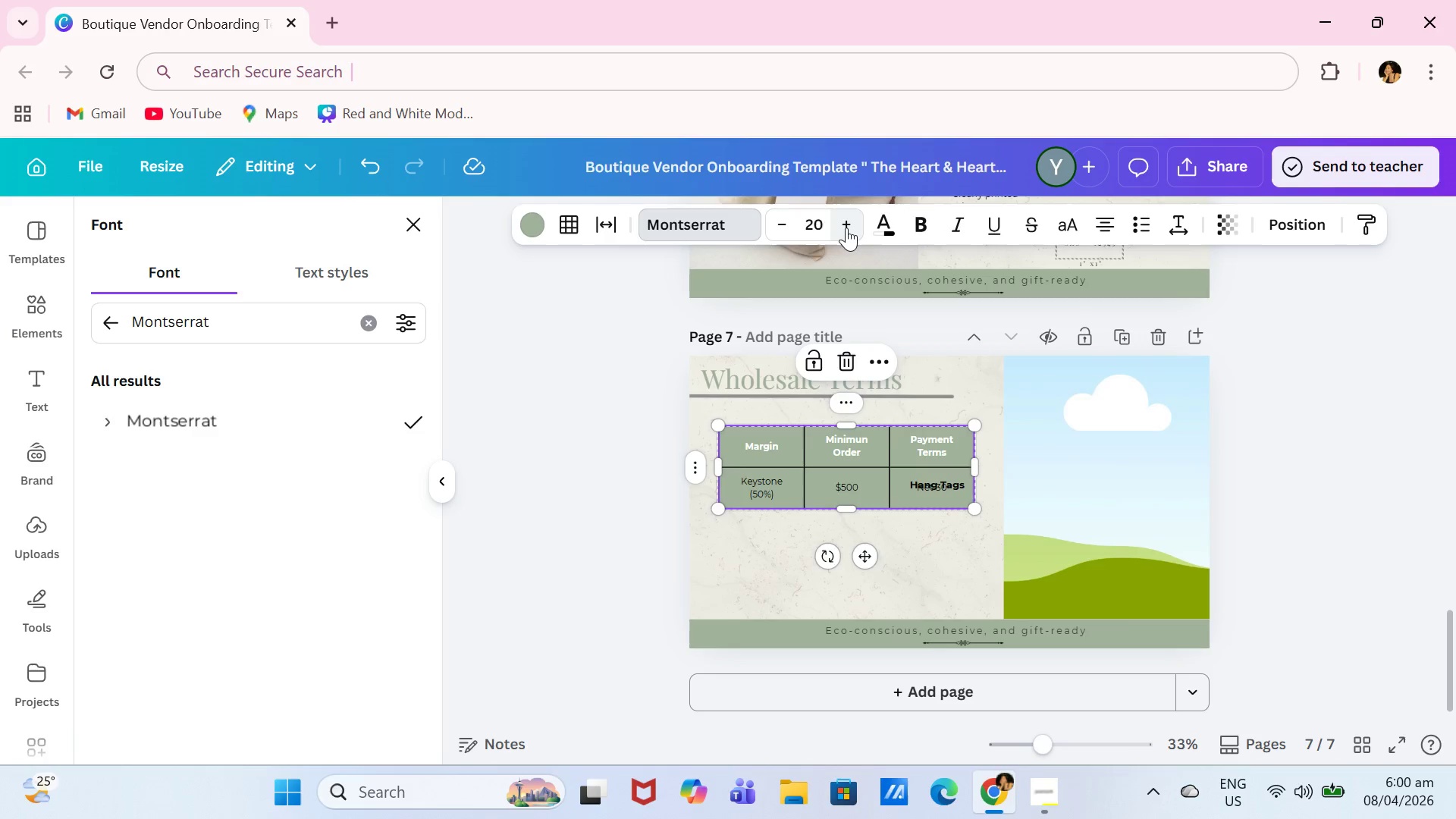 
triple_click([846, 228])
 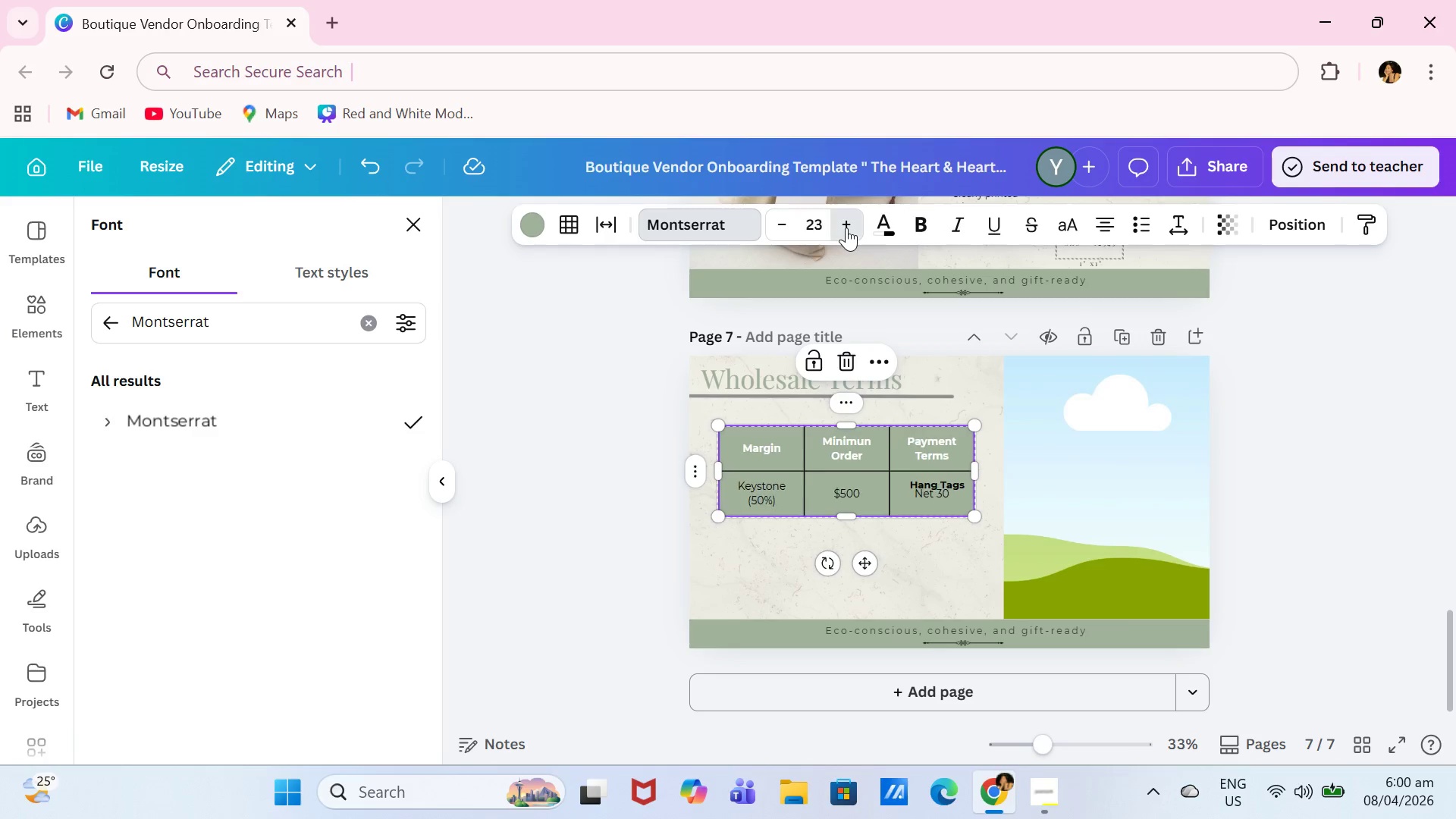 
triple_click([846, 228])
 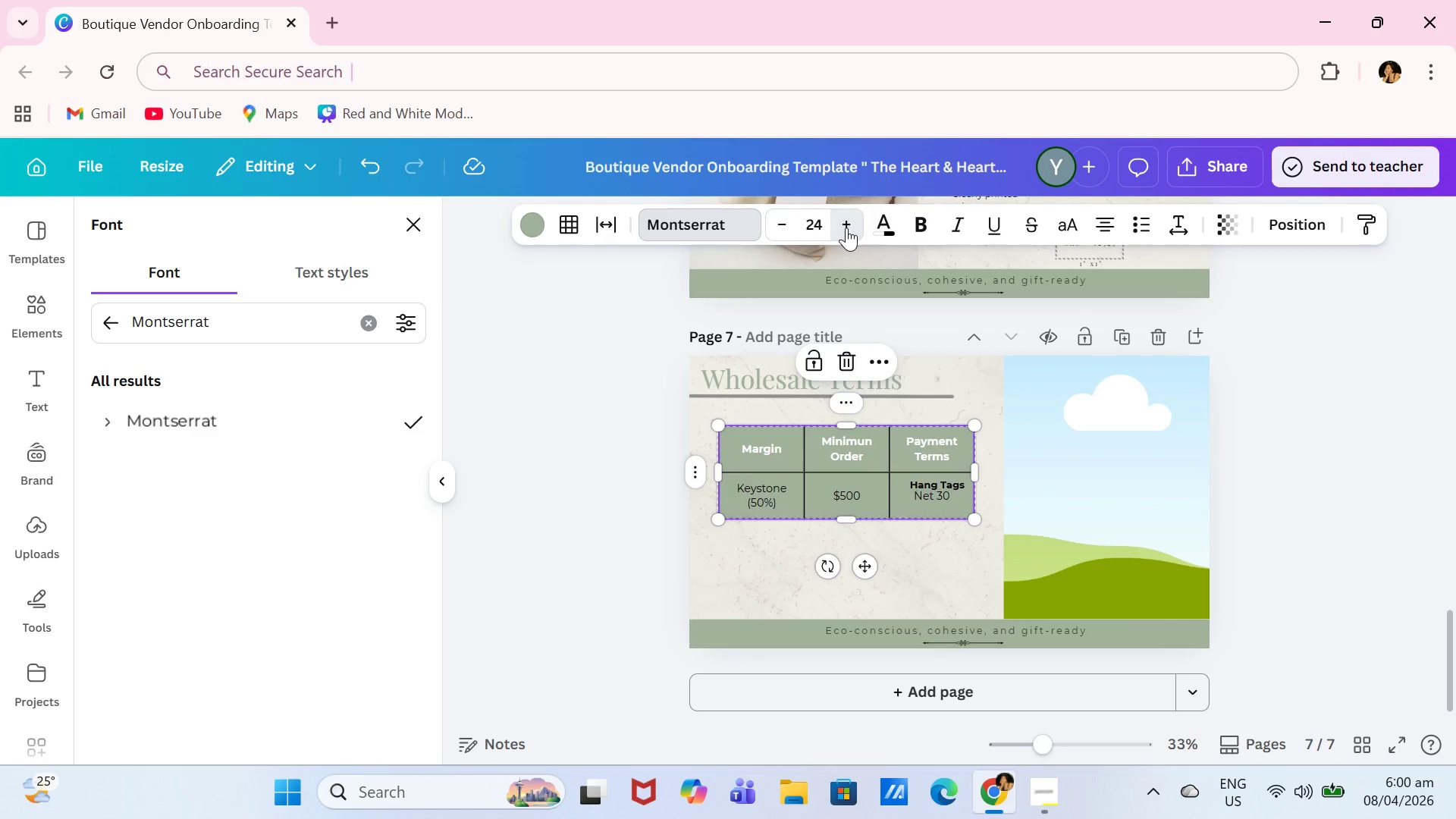 
triple_click([846, 228])
 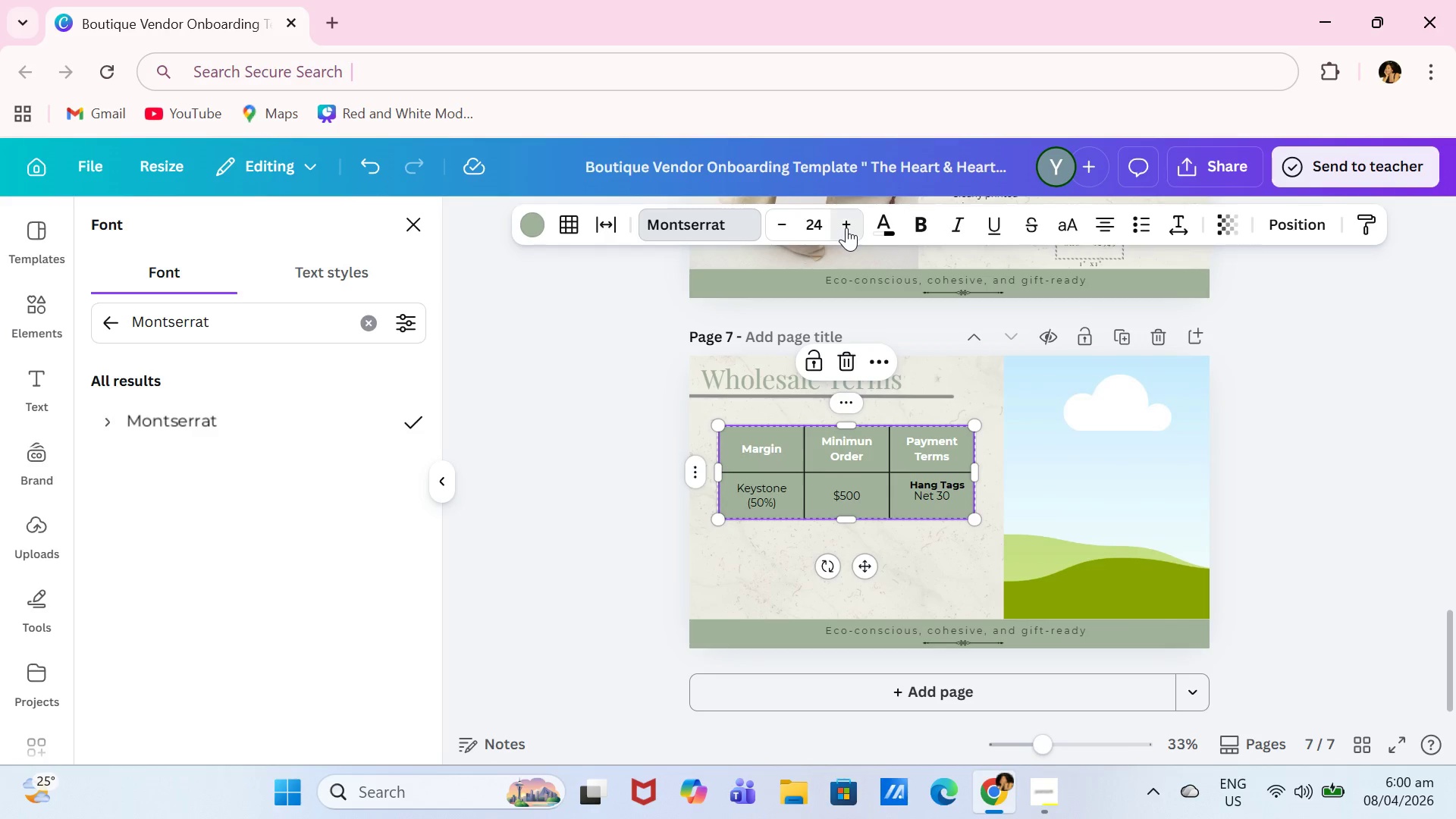 
triple_click([846, 228])
 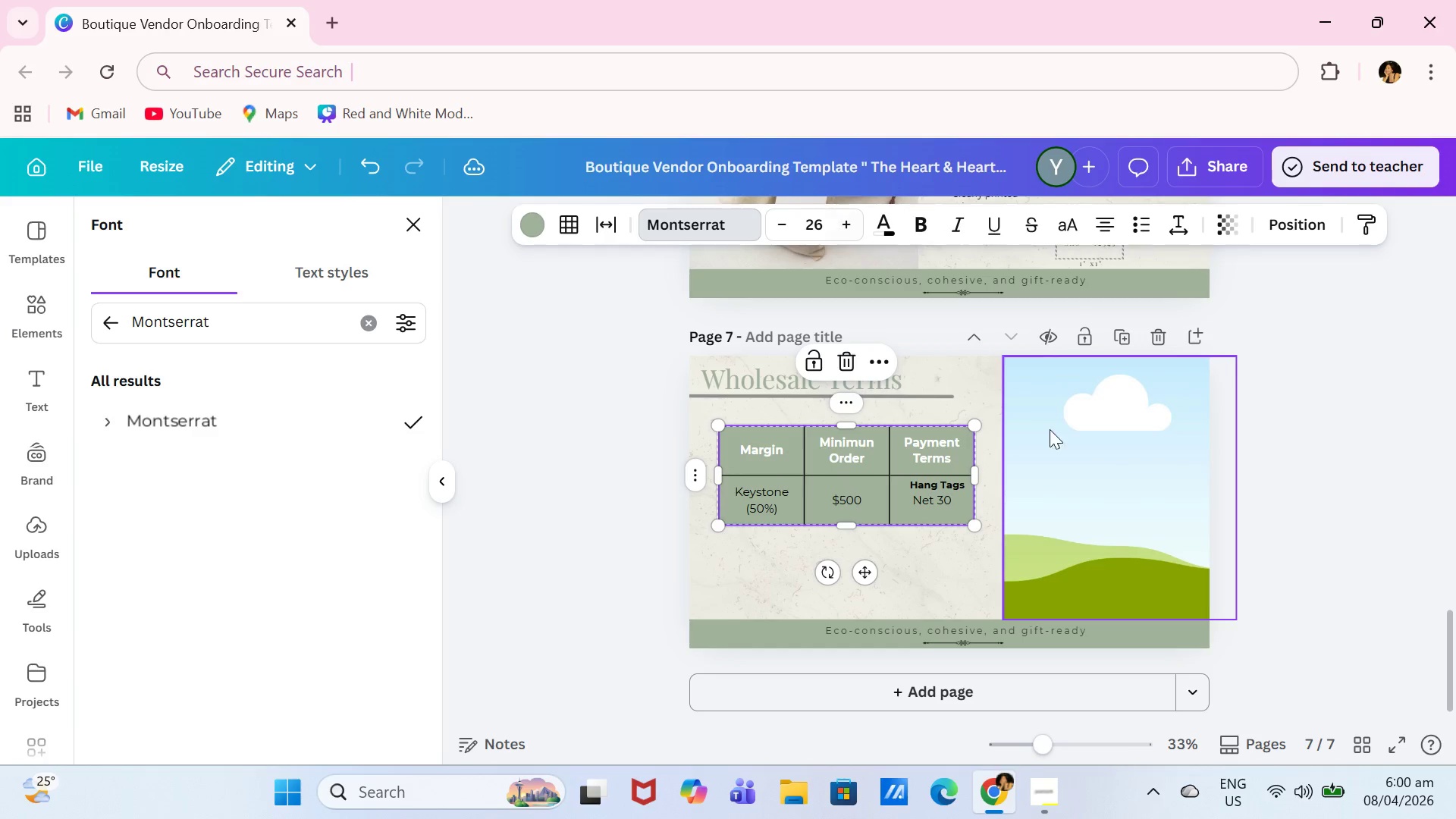 
left_click([1055, 447])
 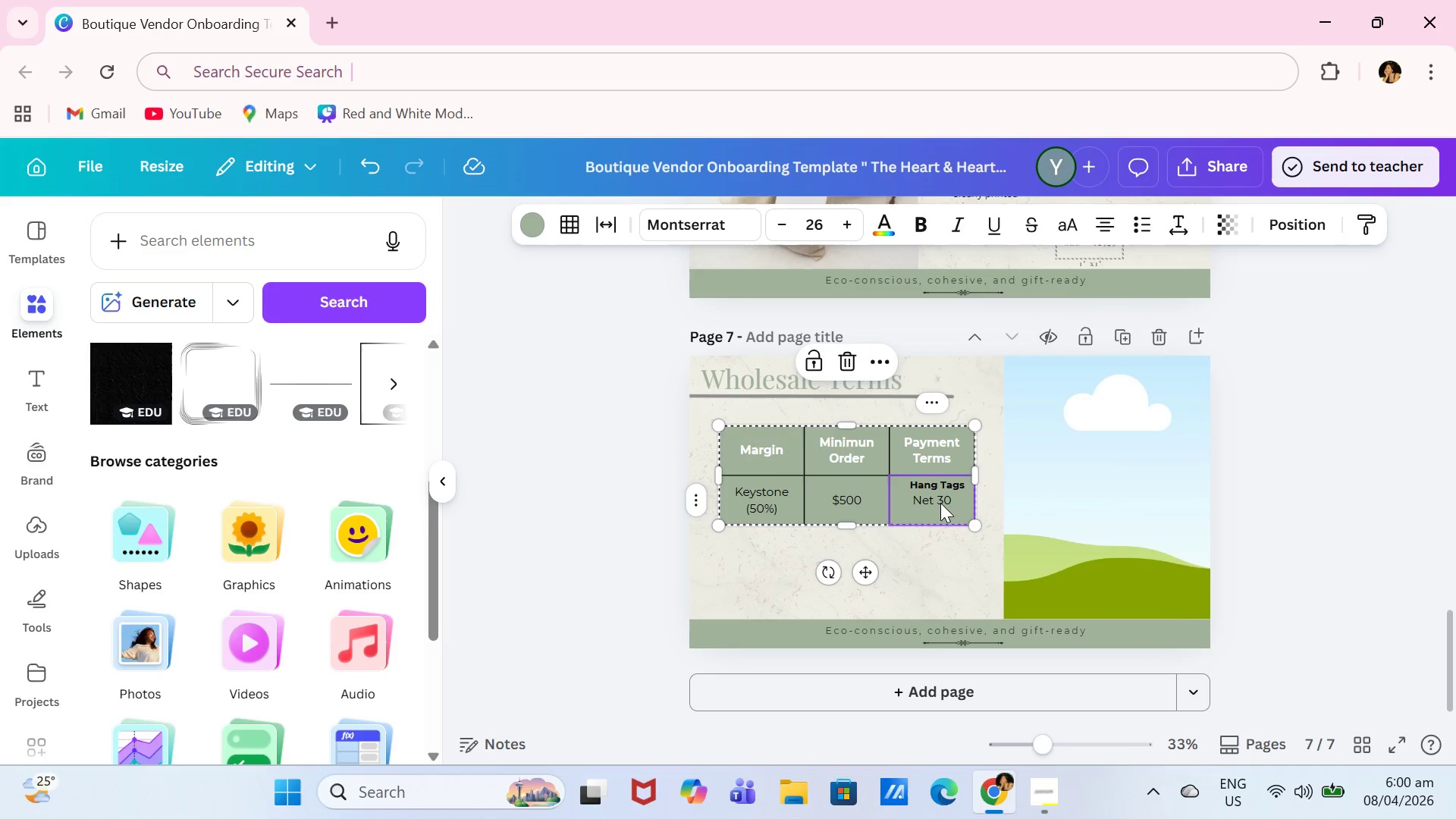 
double_click([938, 488])
 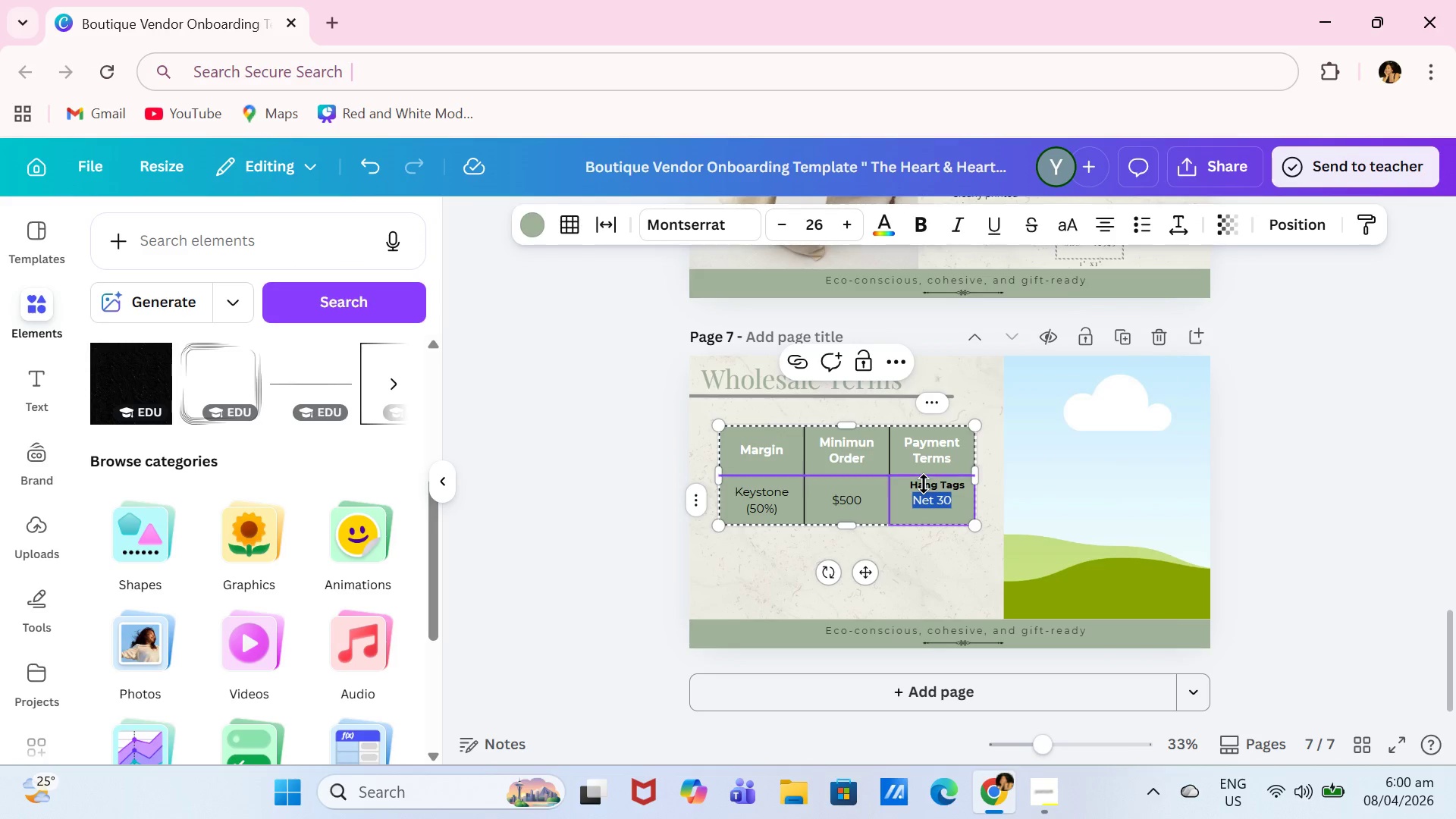 
left_click([928, 484])
 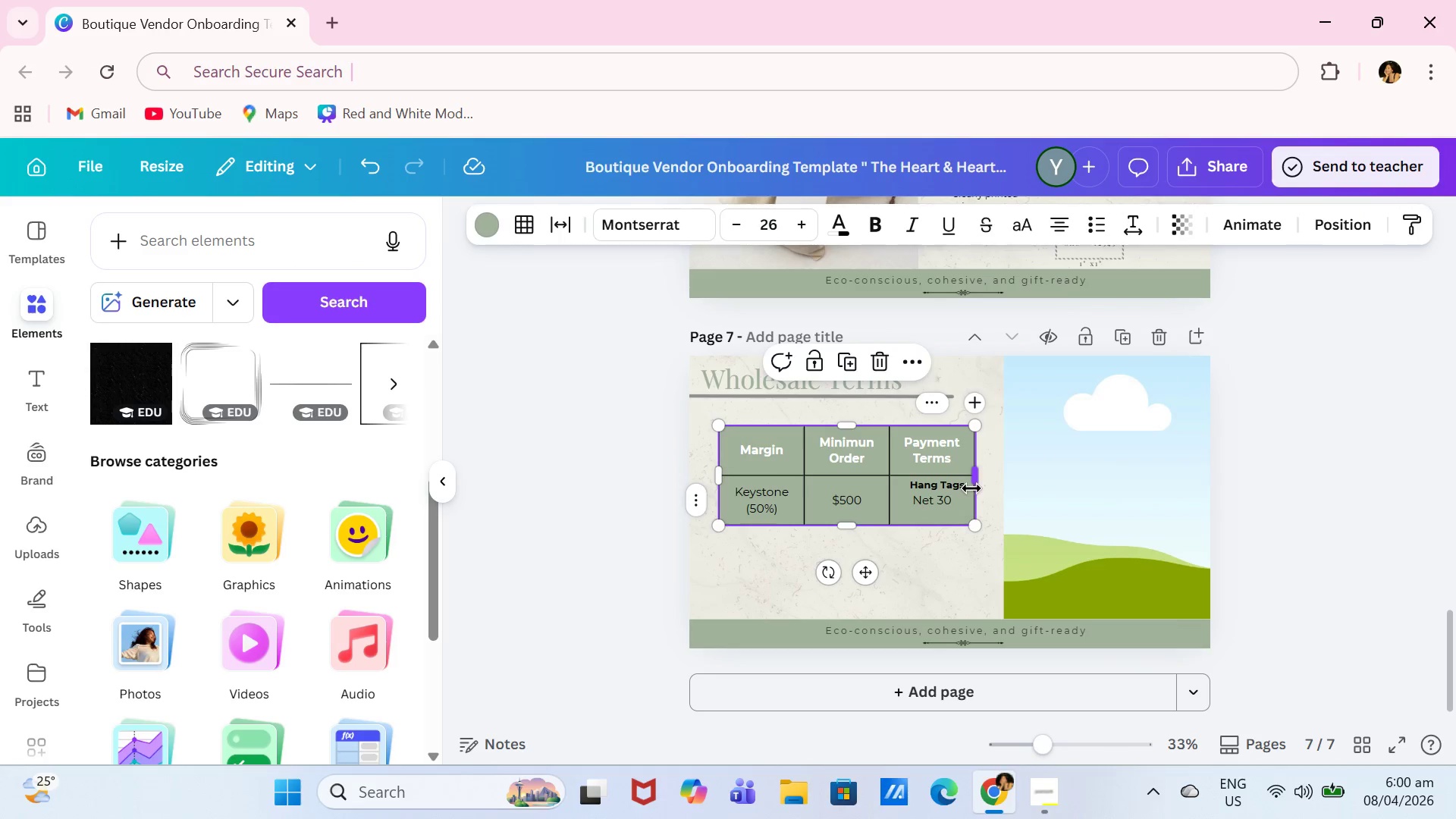 
double_click([966, 486])
 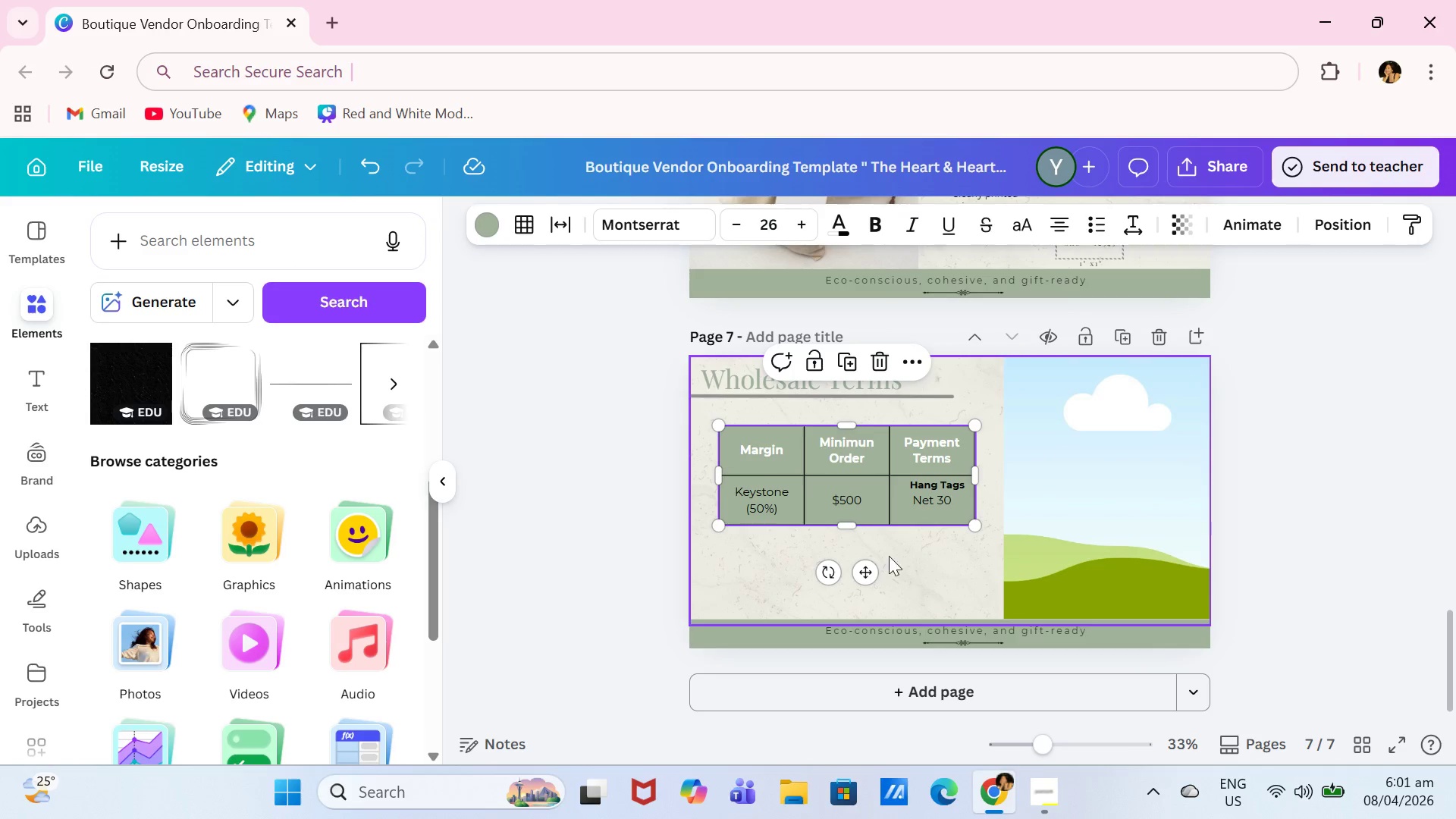 
left_click_drag(start_coordinate=[868, 574], to_coordinate=[795, 557])
 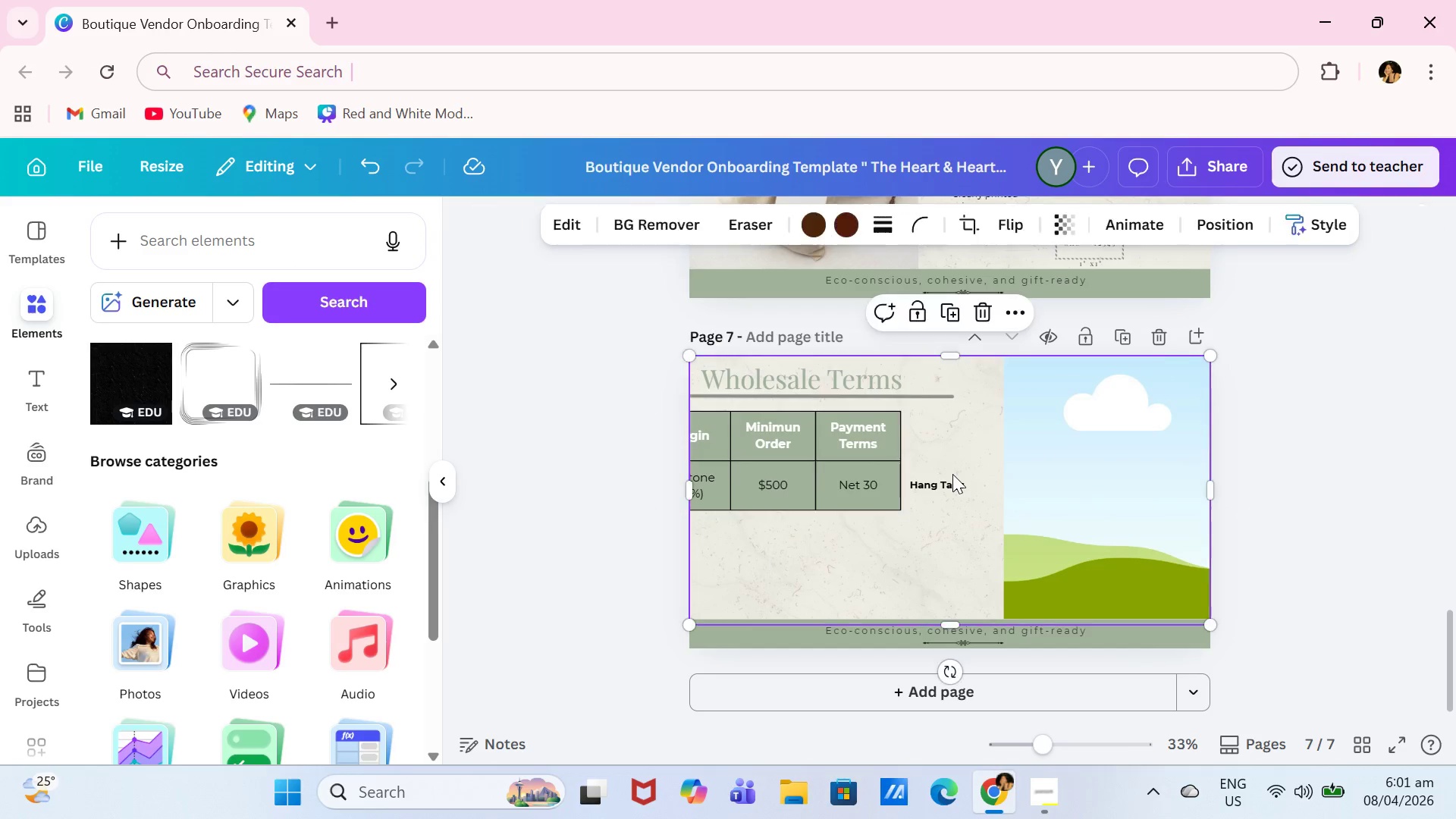 
double_click([956, 488])
 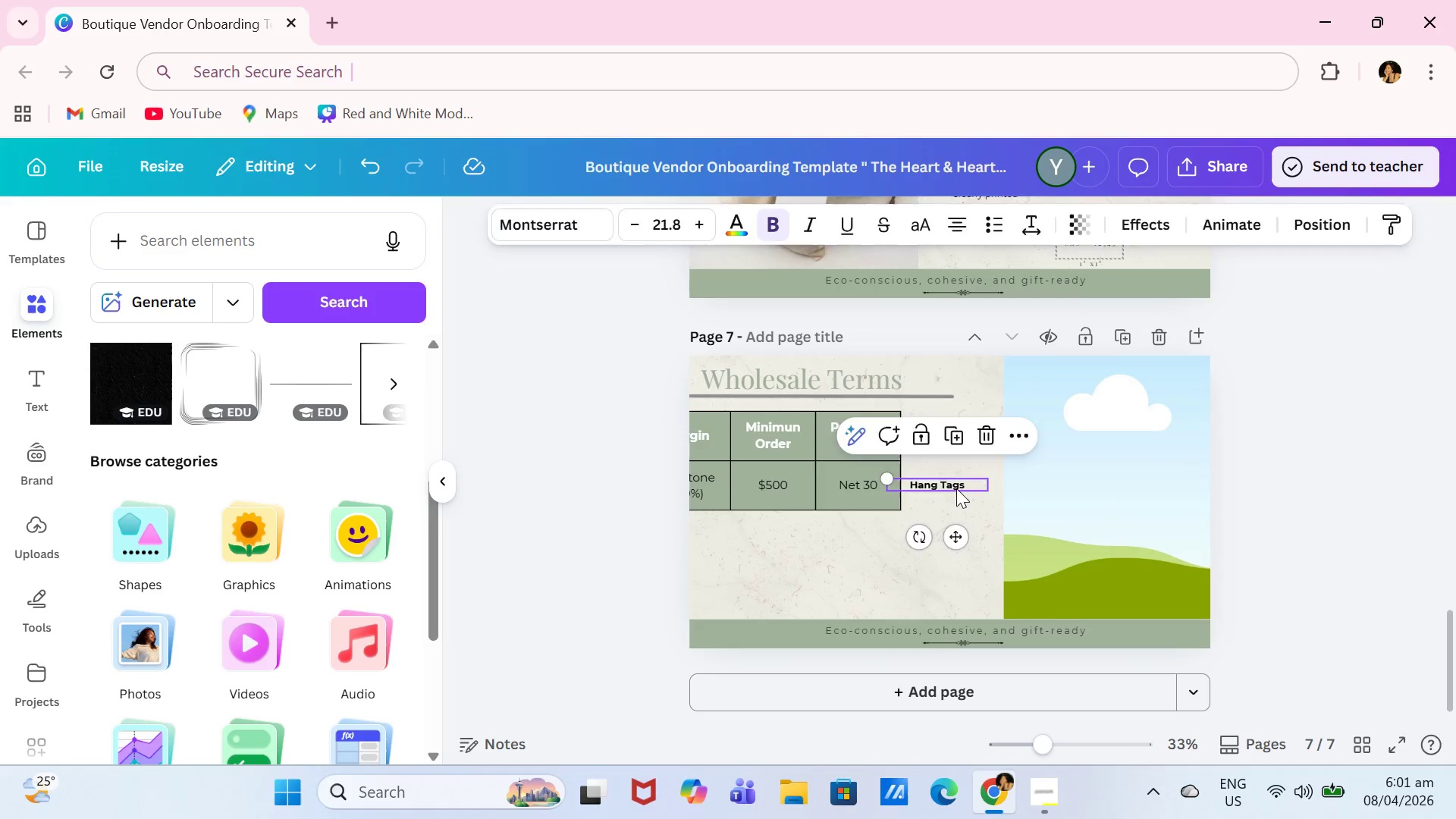 
key(Backspace)
 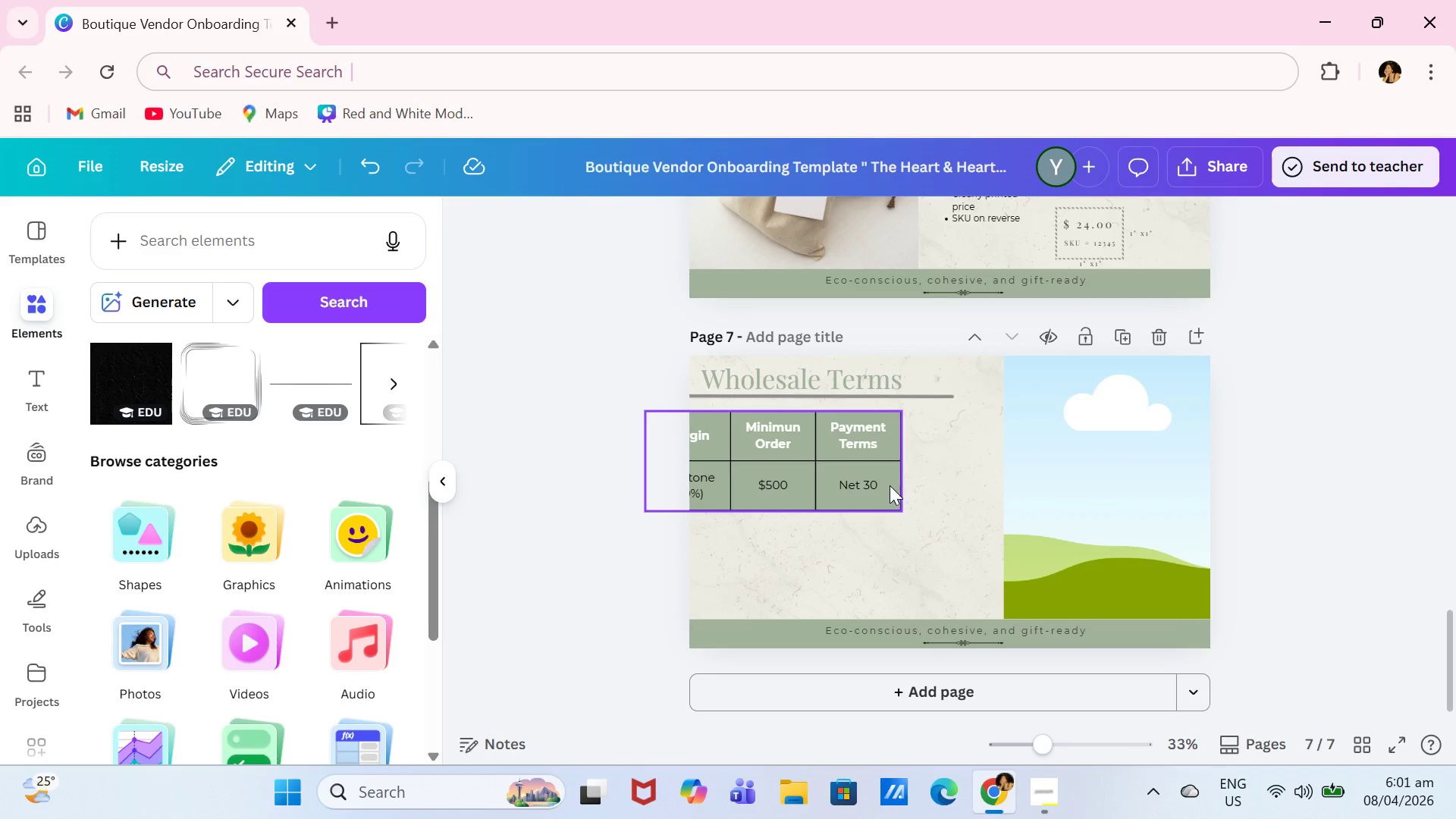 
left_click([886, 485])
 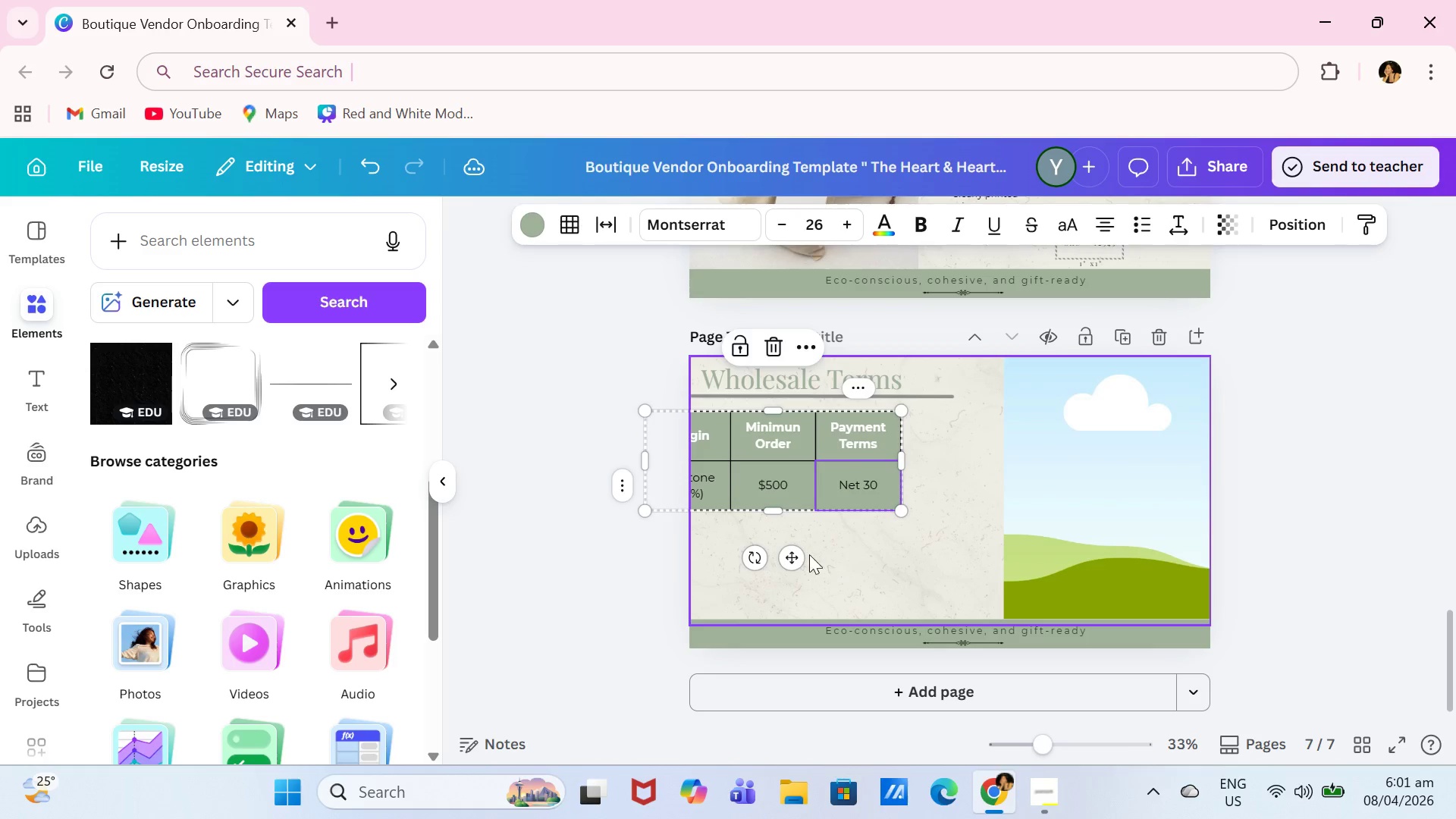 
left_click_drag(start_coordinate=[800, 554], to_coordinate=[873, 563])
 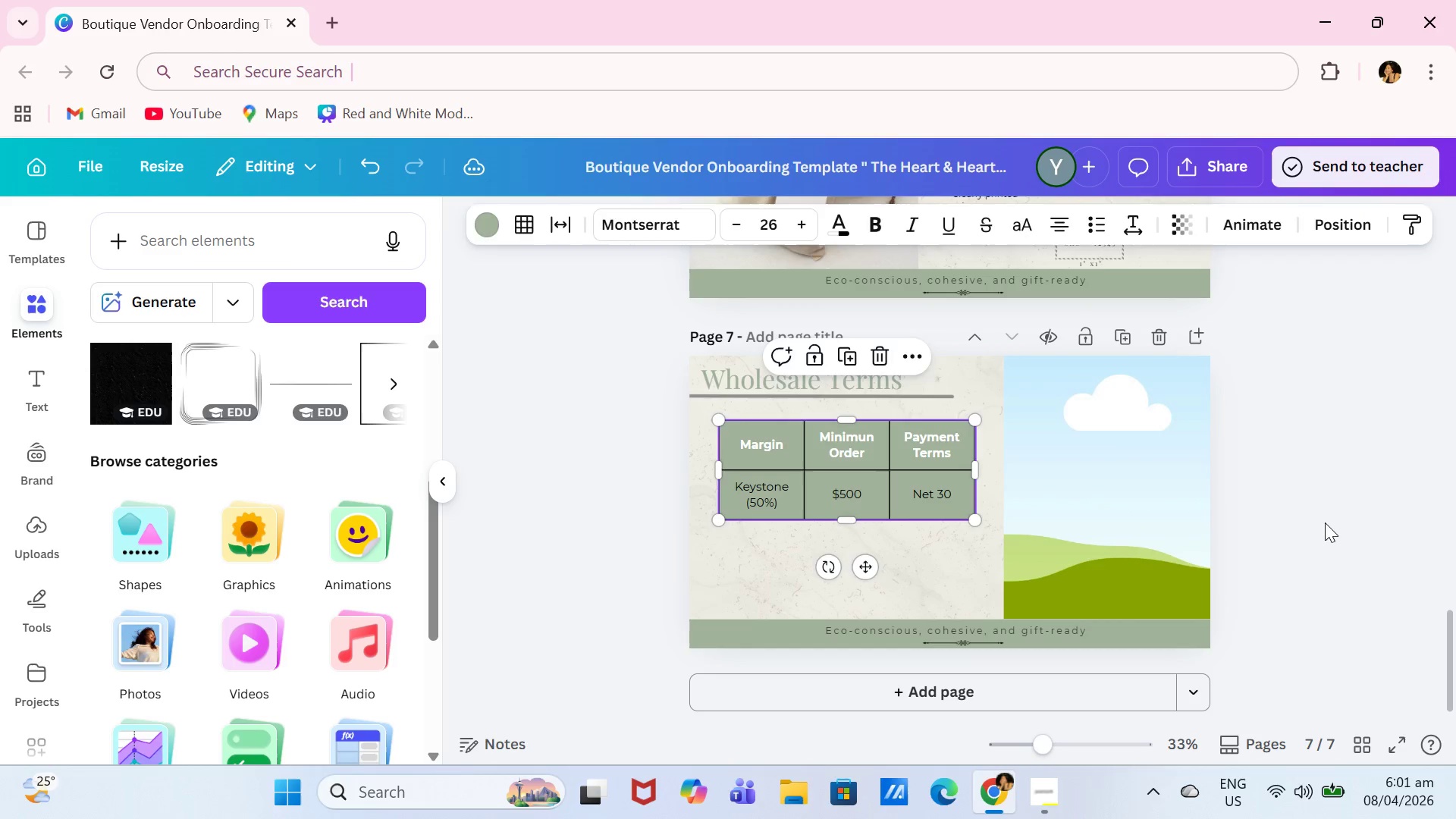 
left_click([1325, 522])
 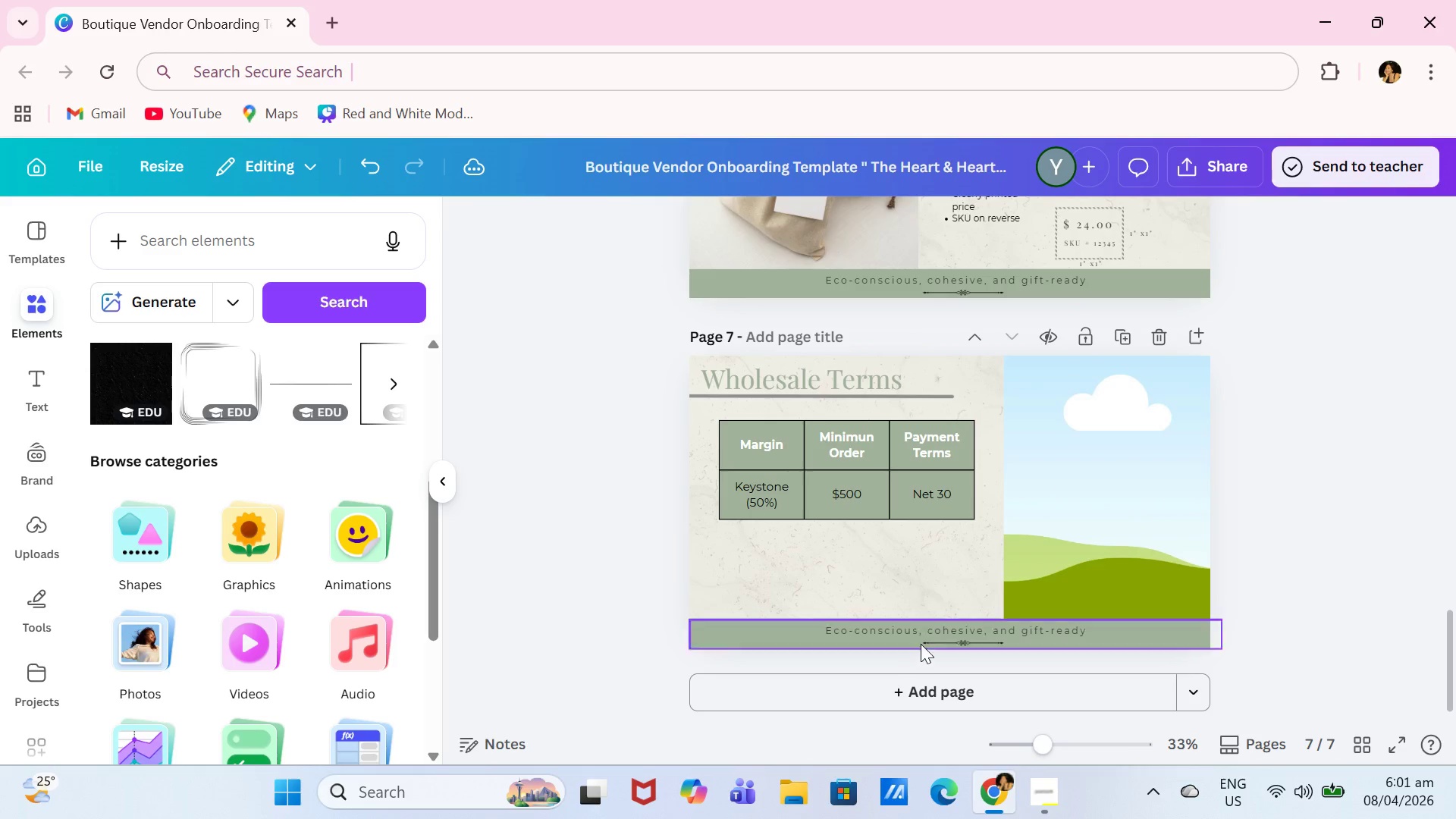 
left_click([844, 495])
 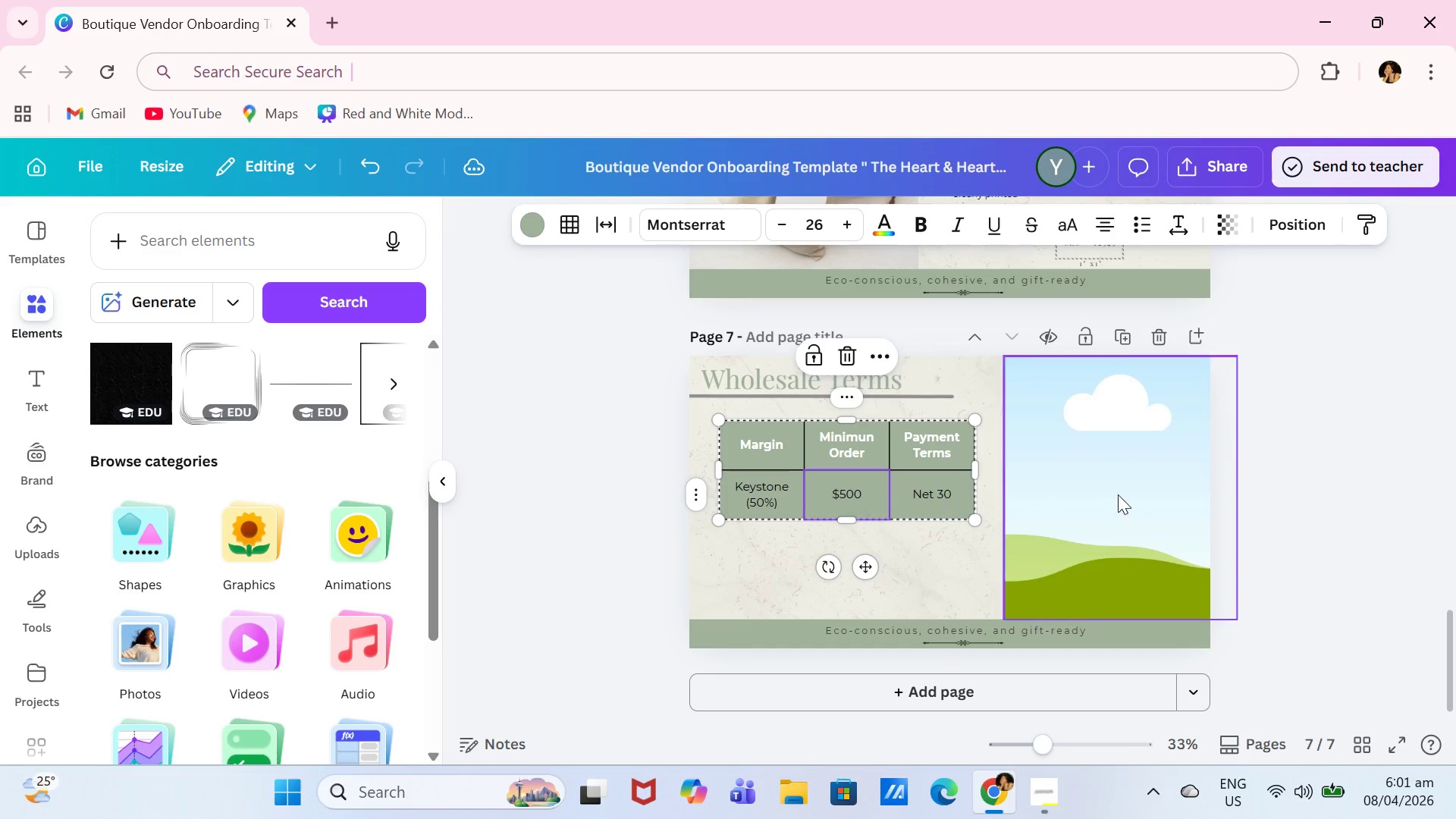 
left_click([1290, 483])
 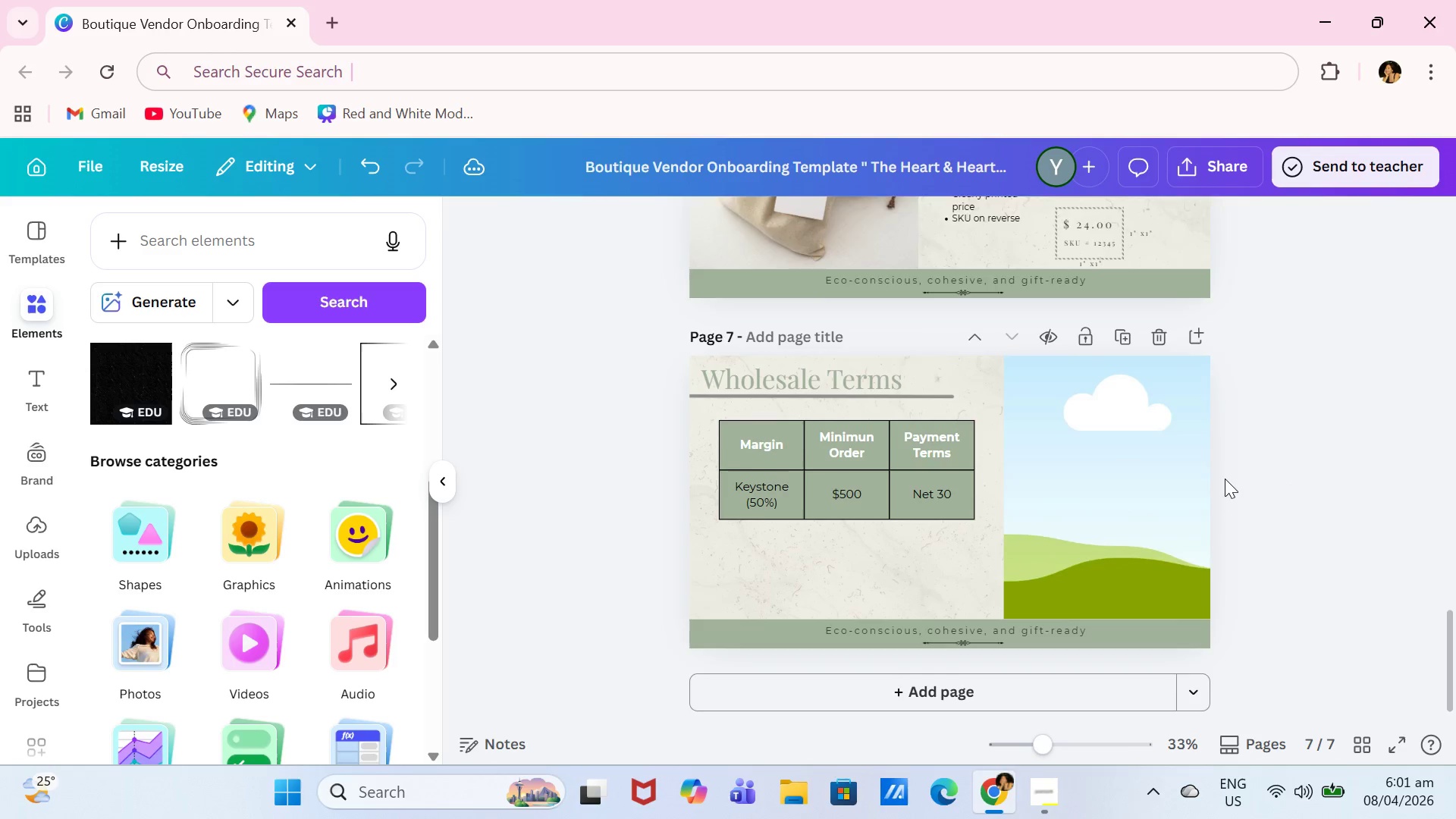 
scroll: coordinate [1225, 479], scroll_direction: up, amount: 1.0
 